 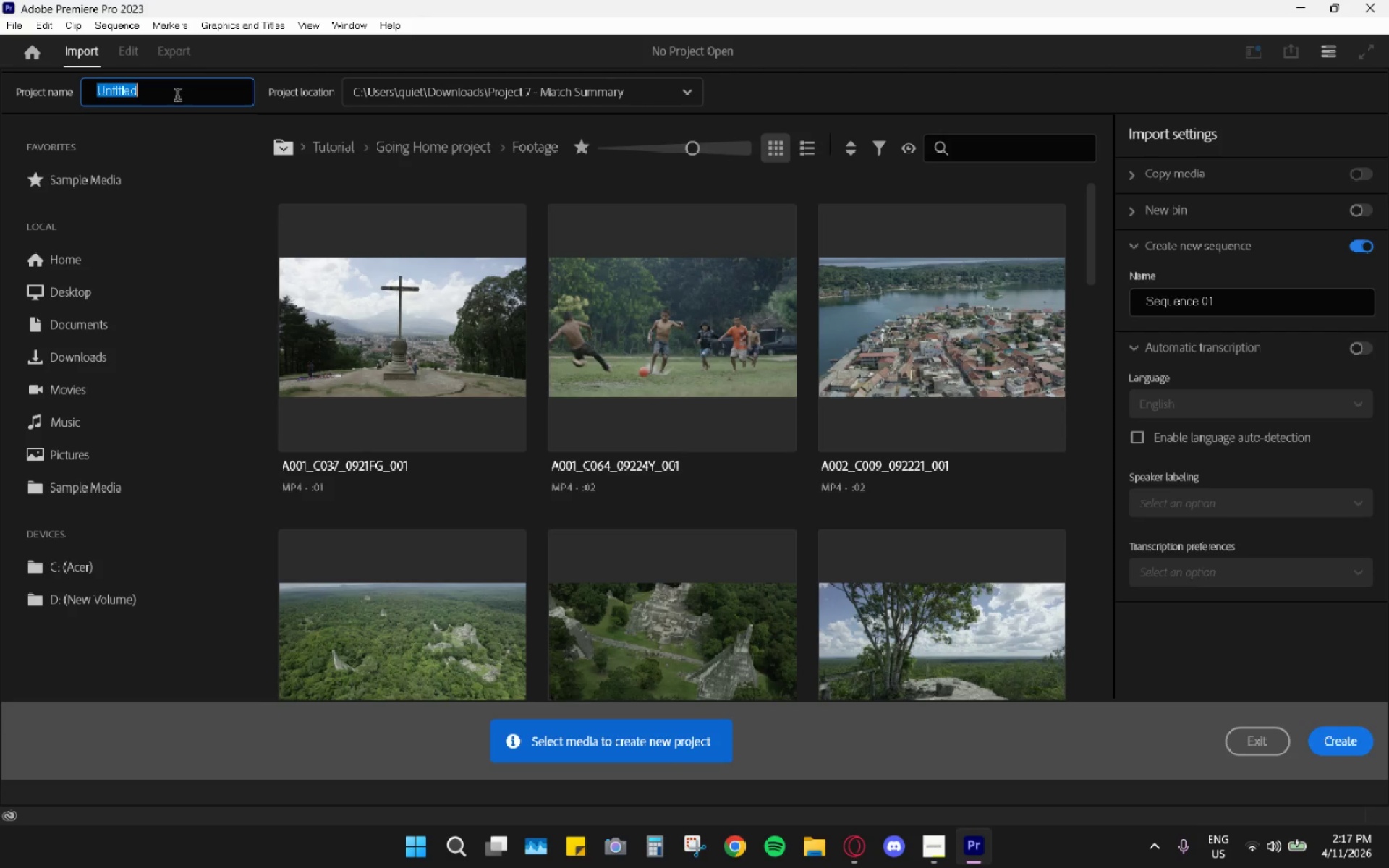 
triple_click([177, 96])
 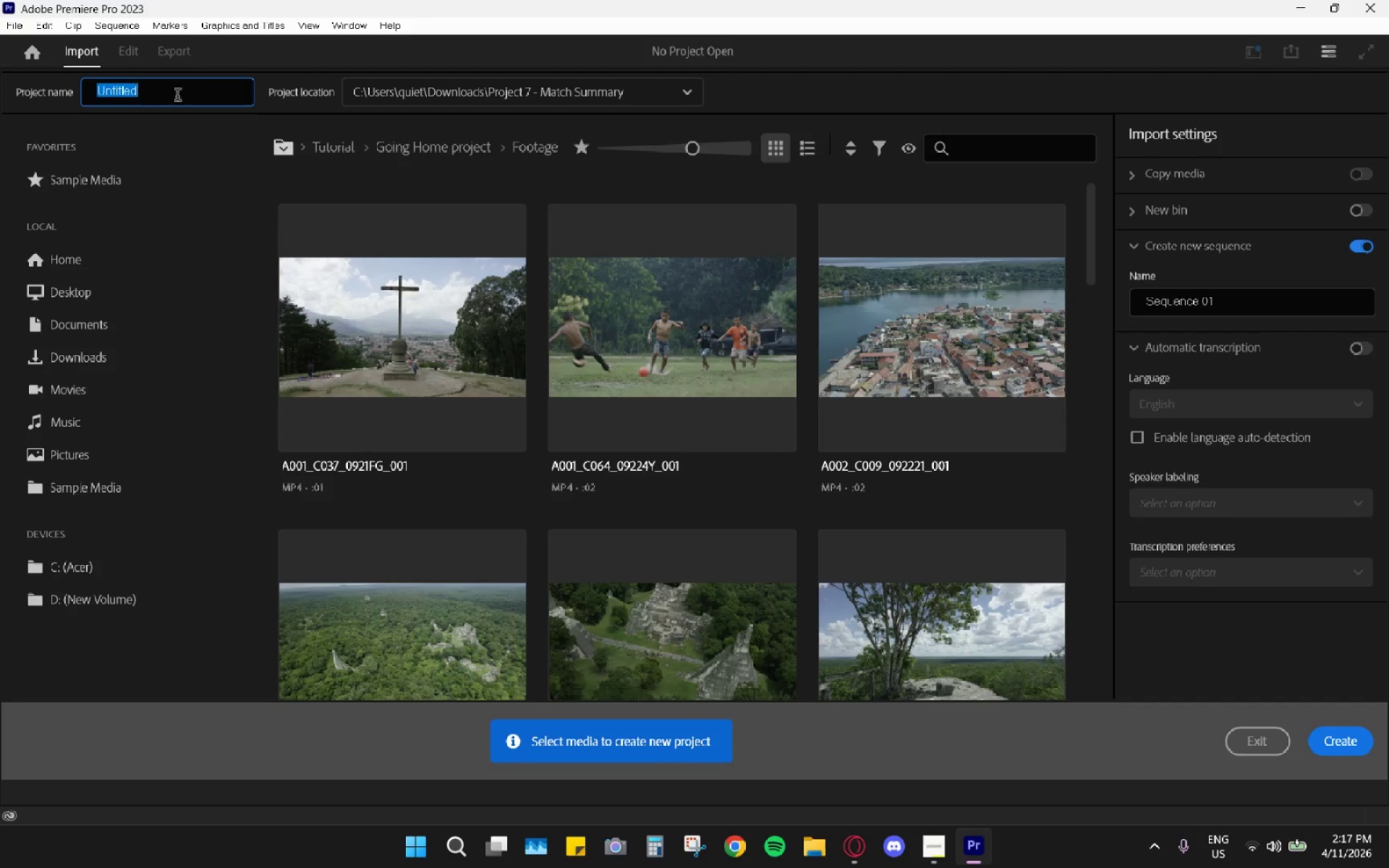 
type(Project 7)
 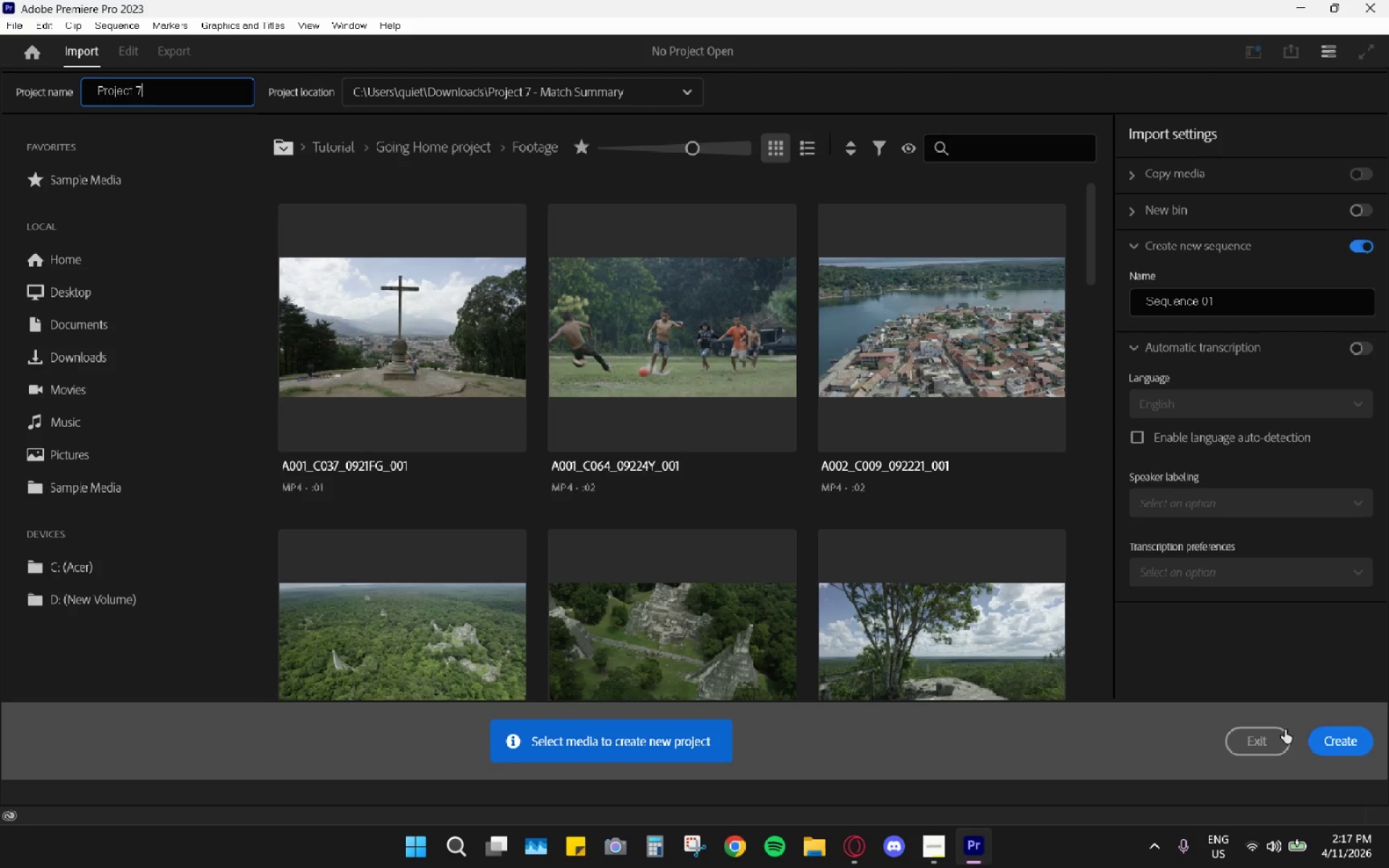 
left_click([1320, 734])
 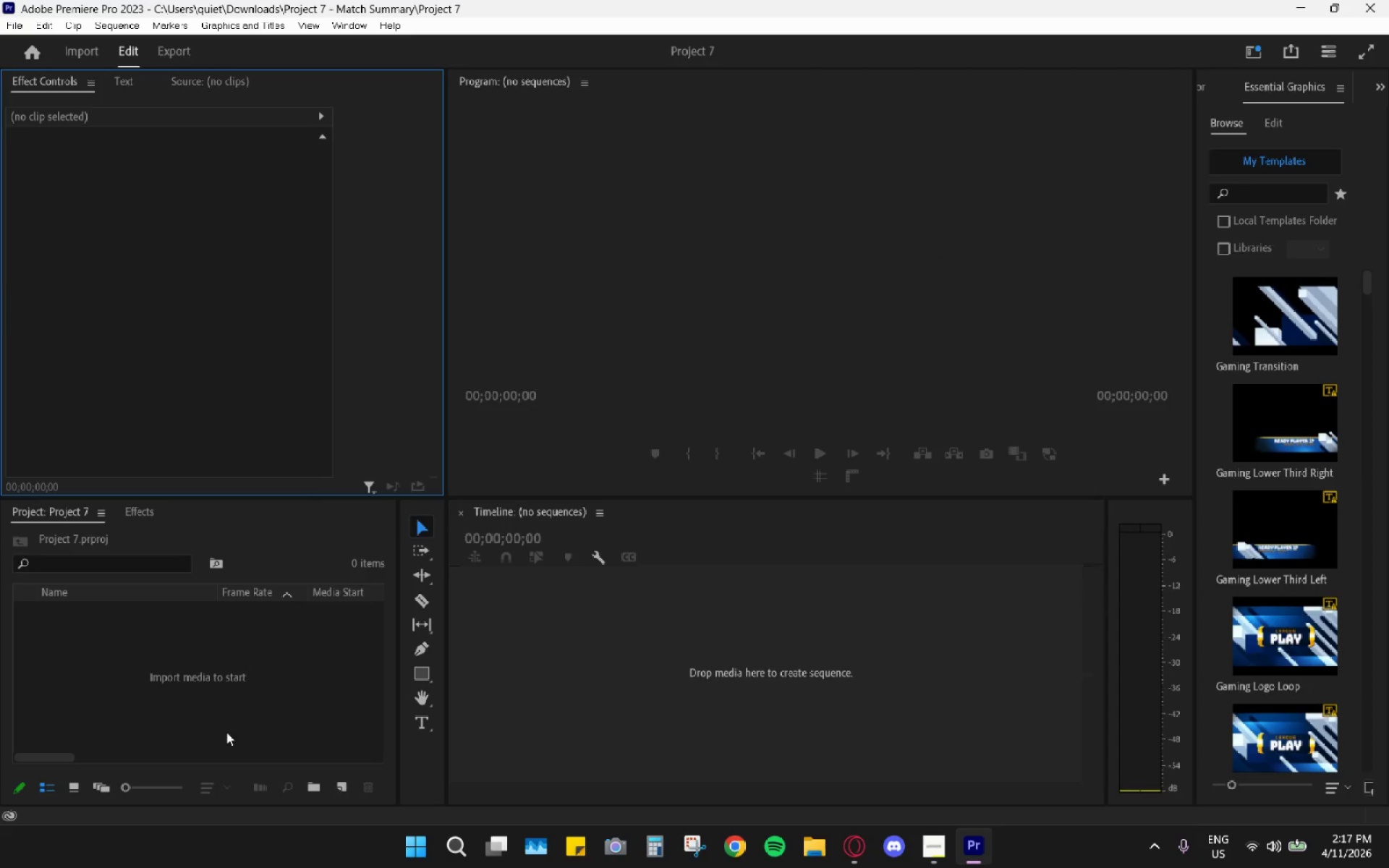 
wait(6.88)
 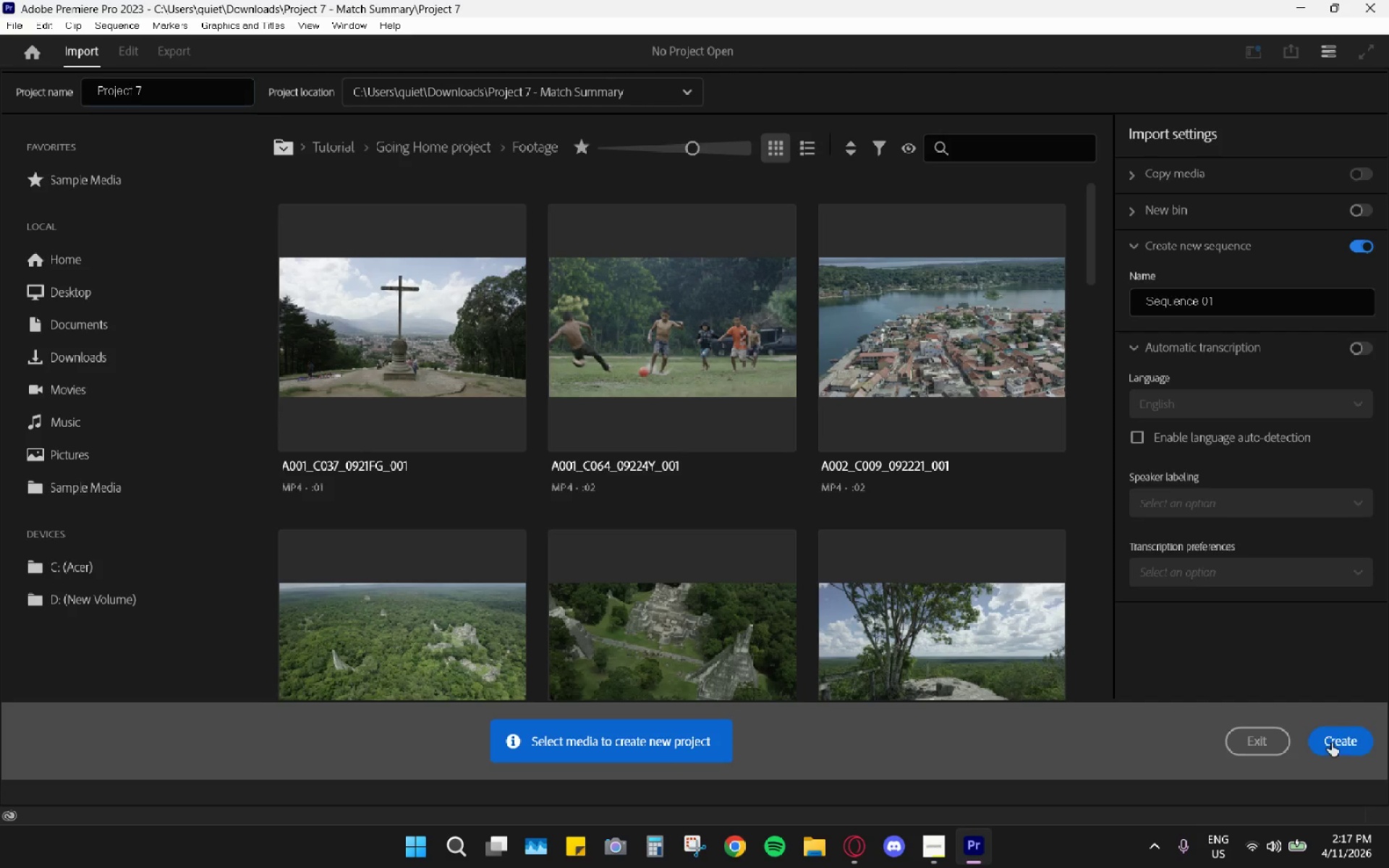 
type(MAIN)
 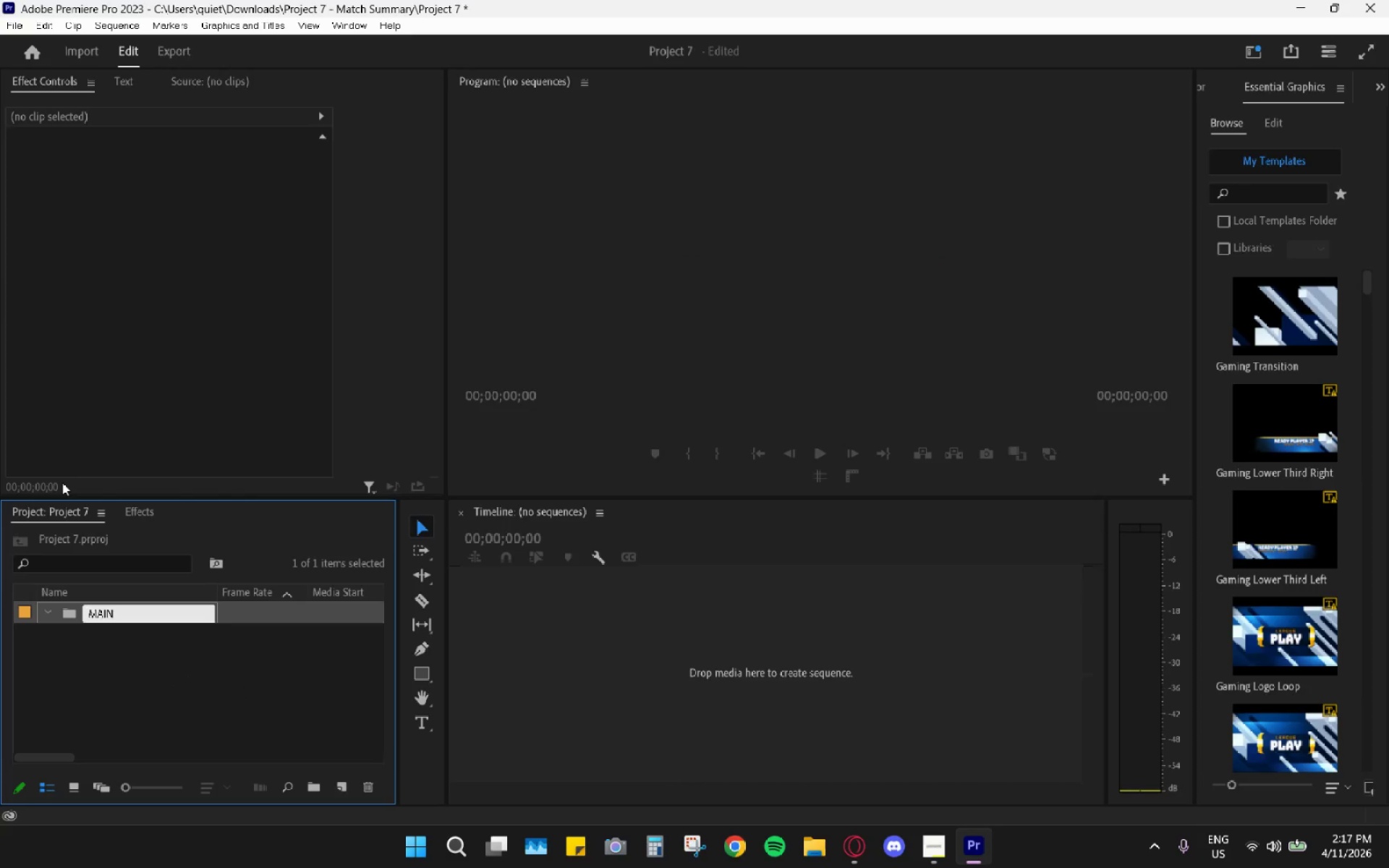 
left_click([138, 738])
 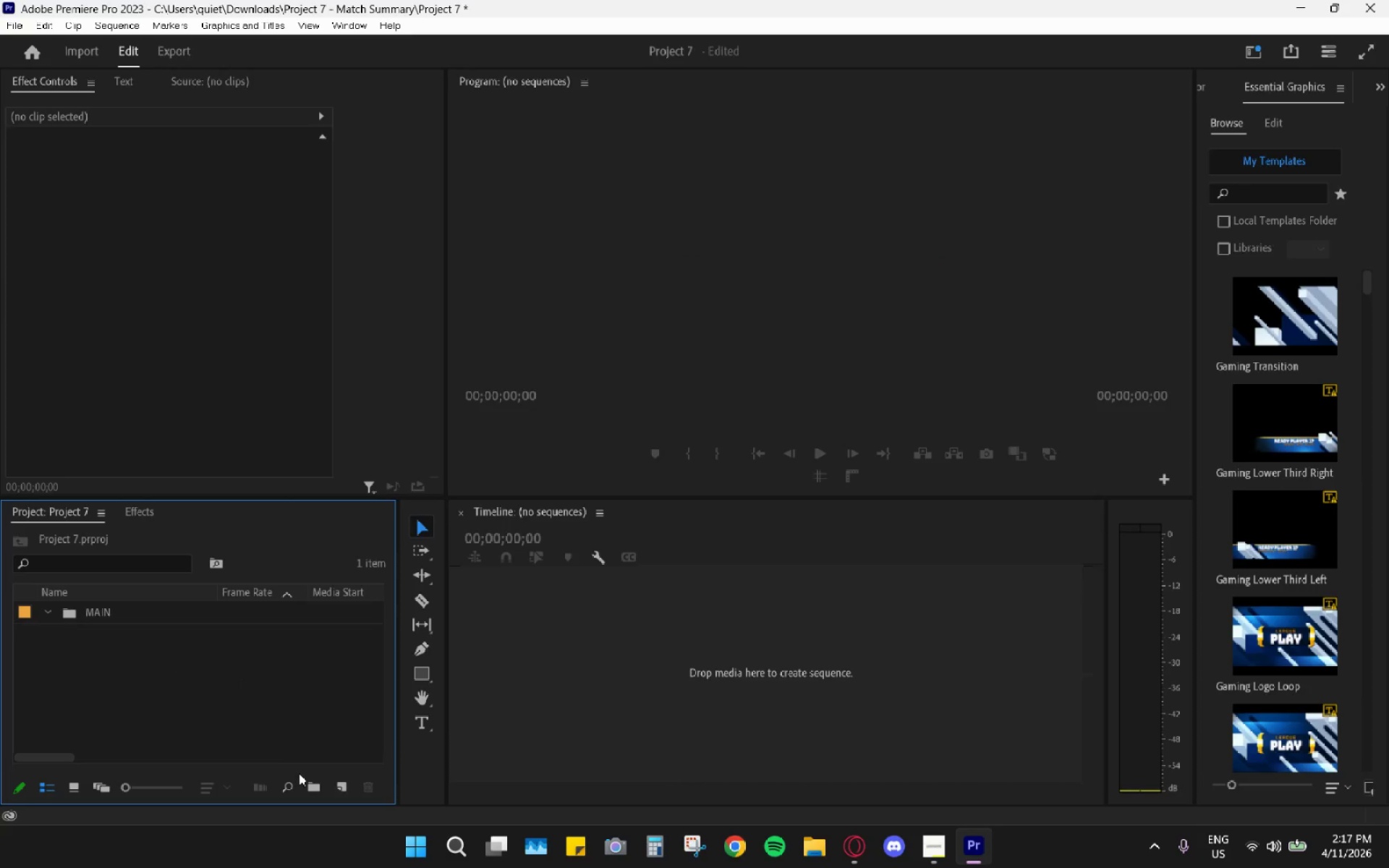 
left_click([305, 784])
 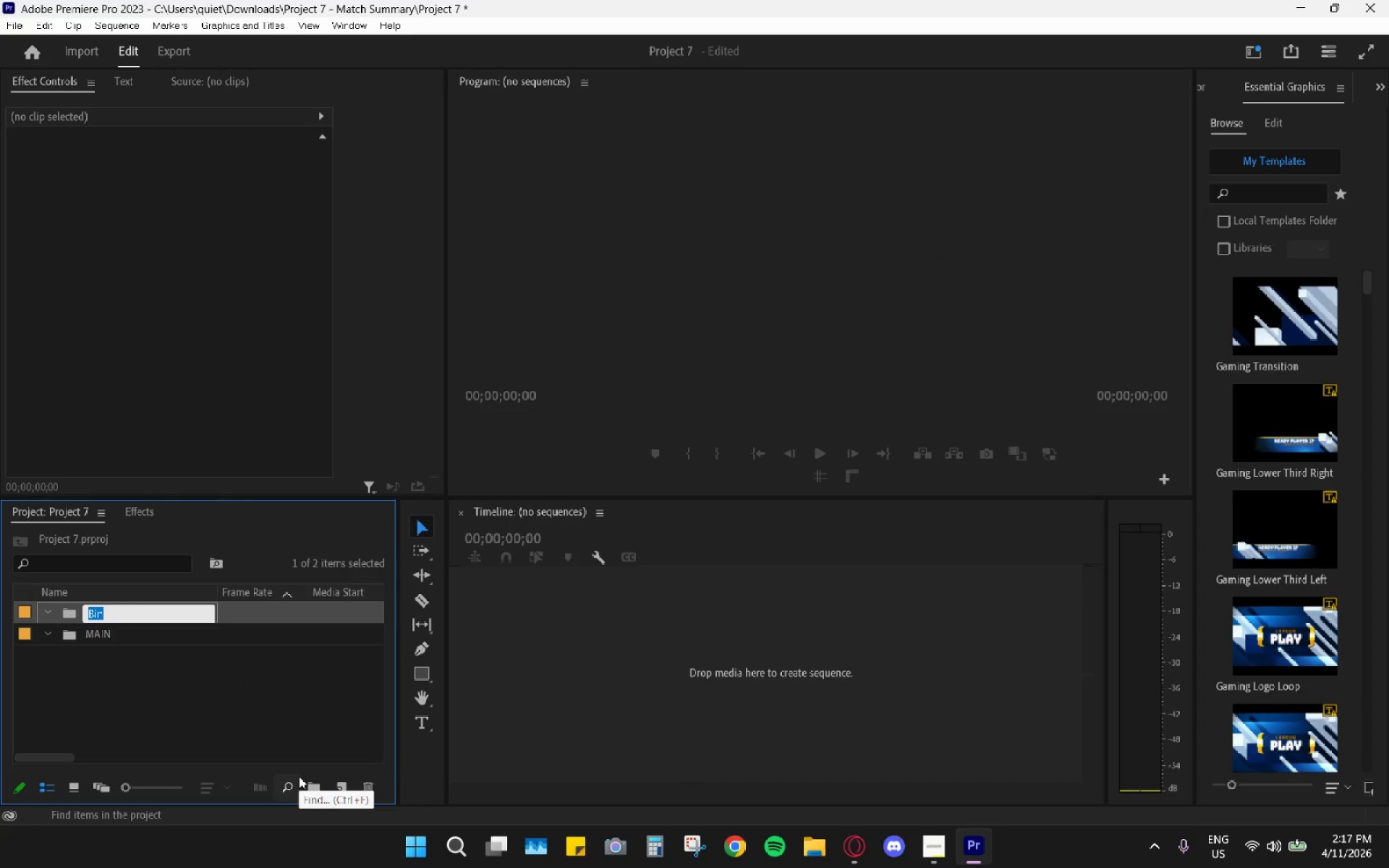 
type(VIDEOS)
key(Backspace)
 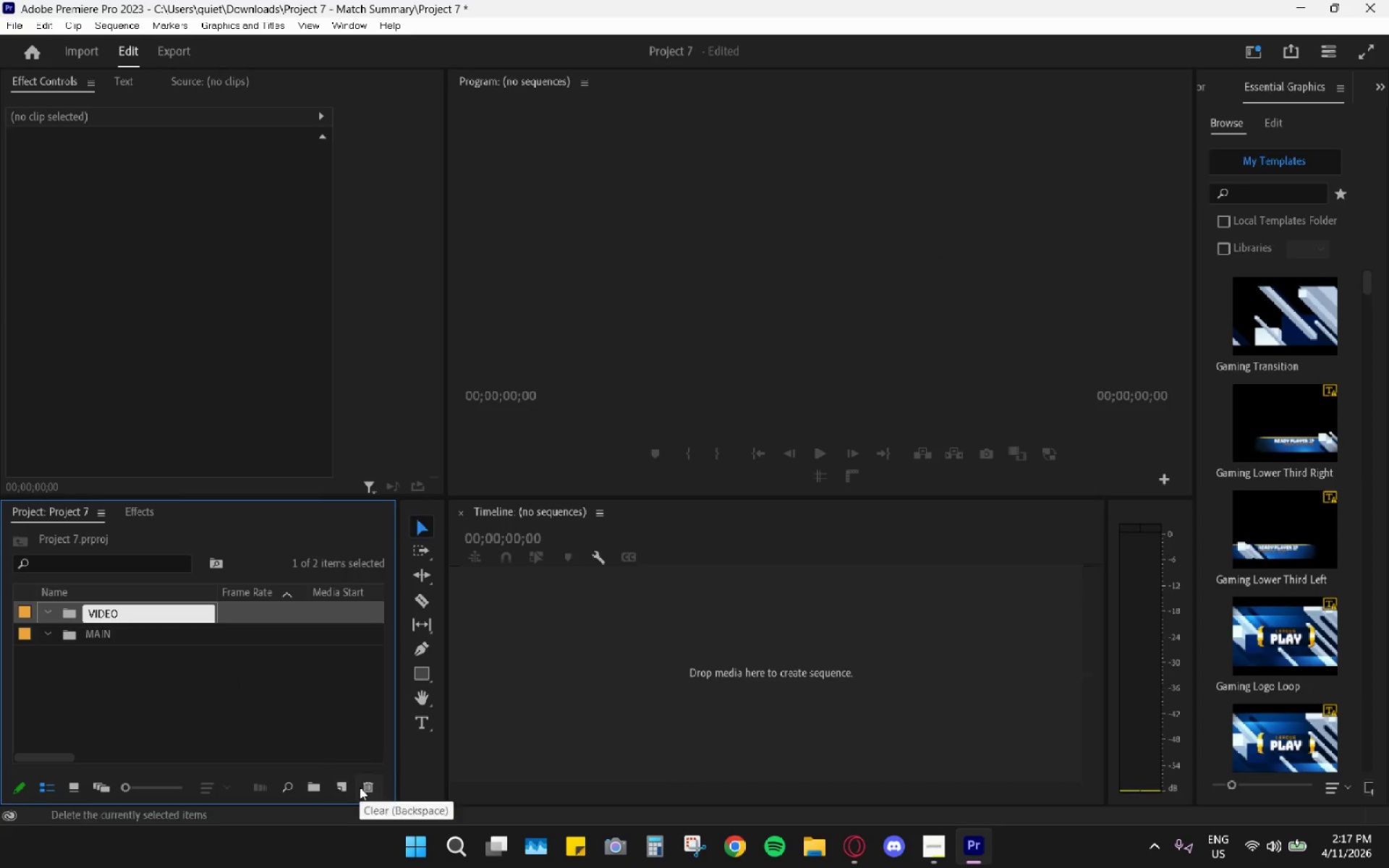 
left_click([252, 732])
 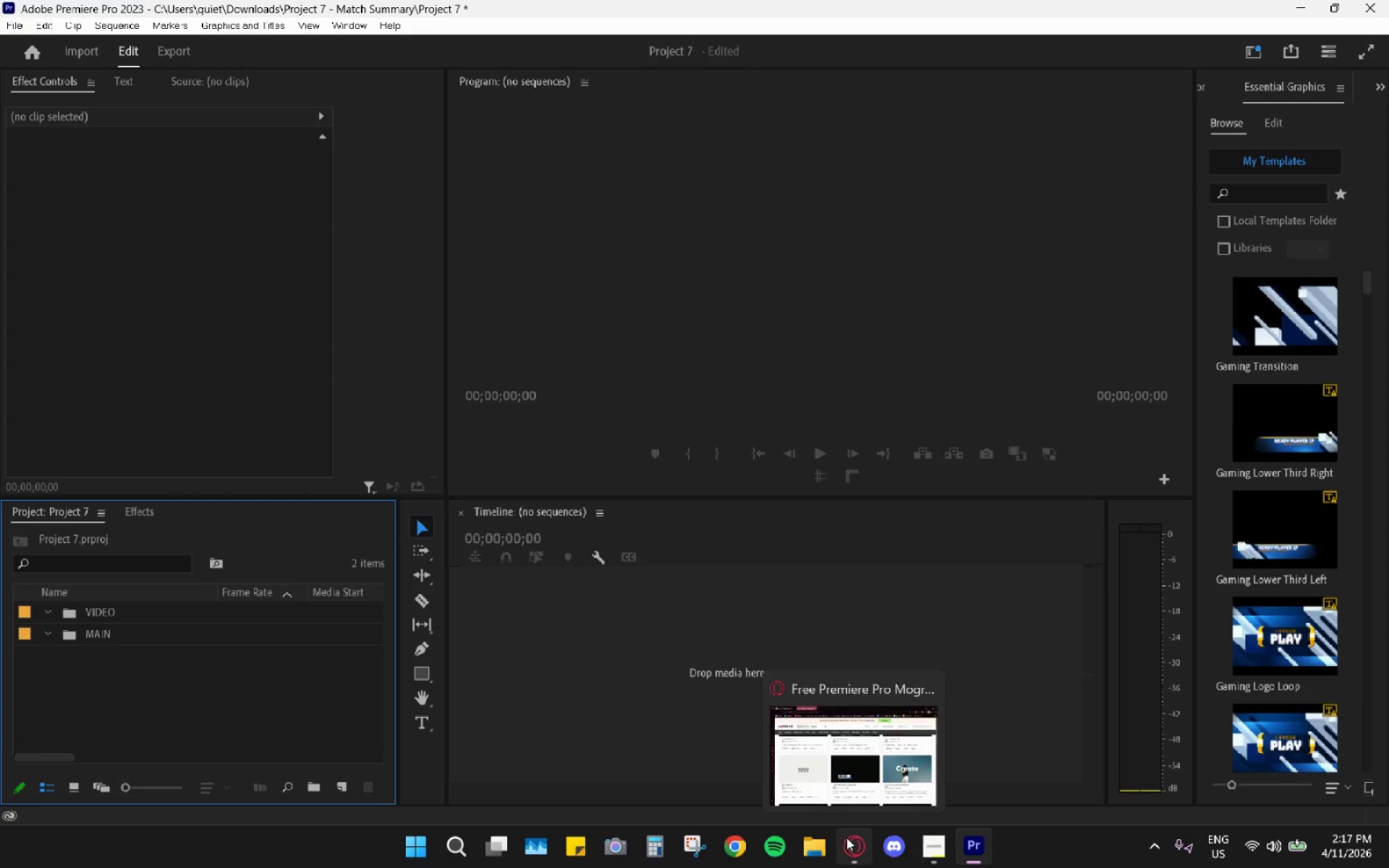 
left_click([830, 844])
 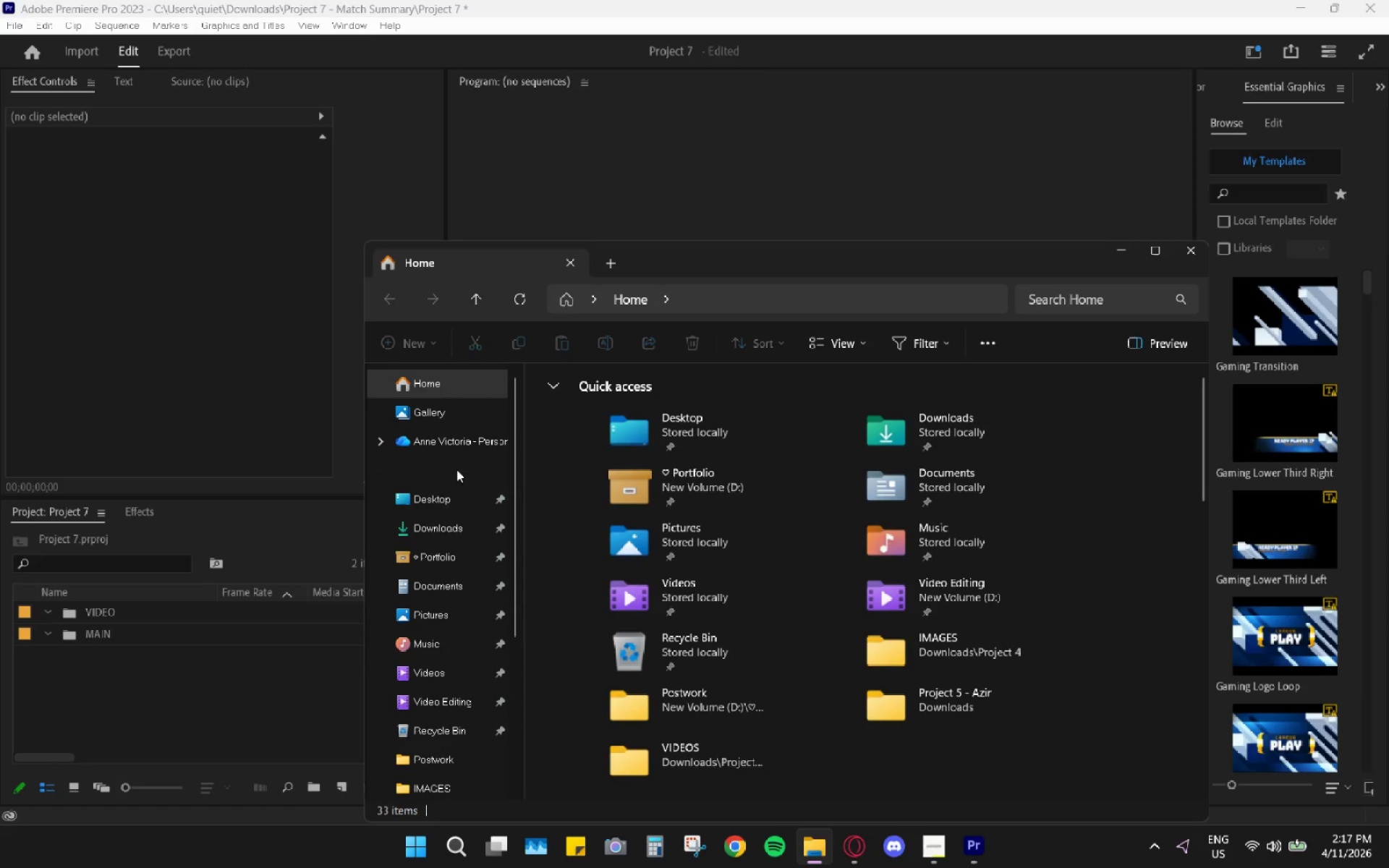 
left_click([445, 526])
 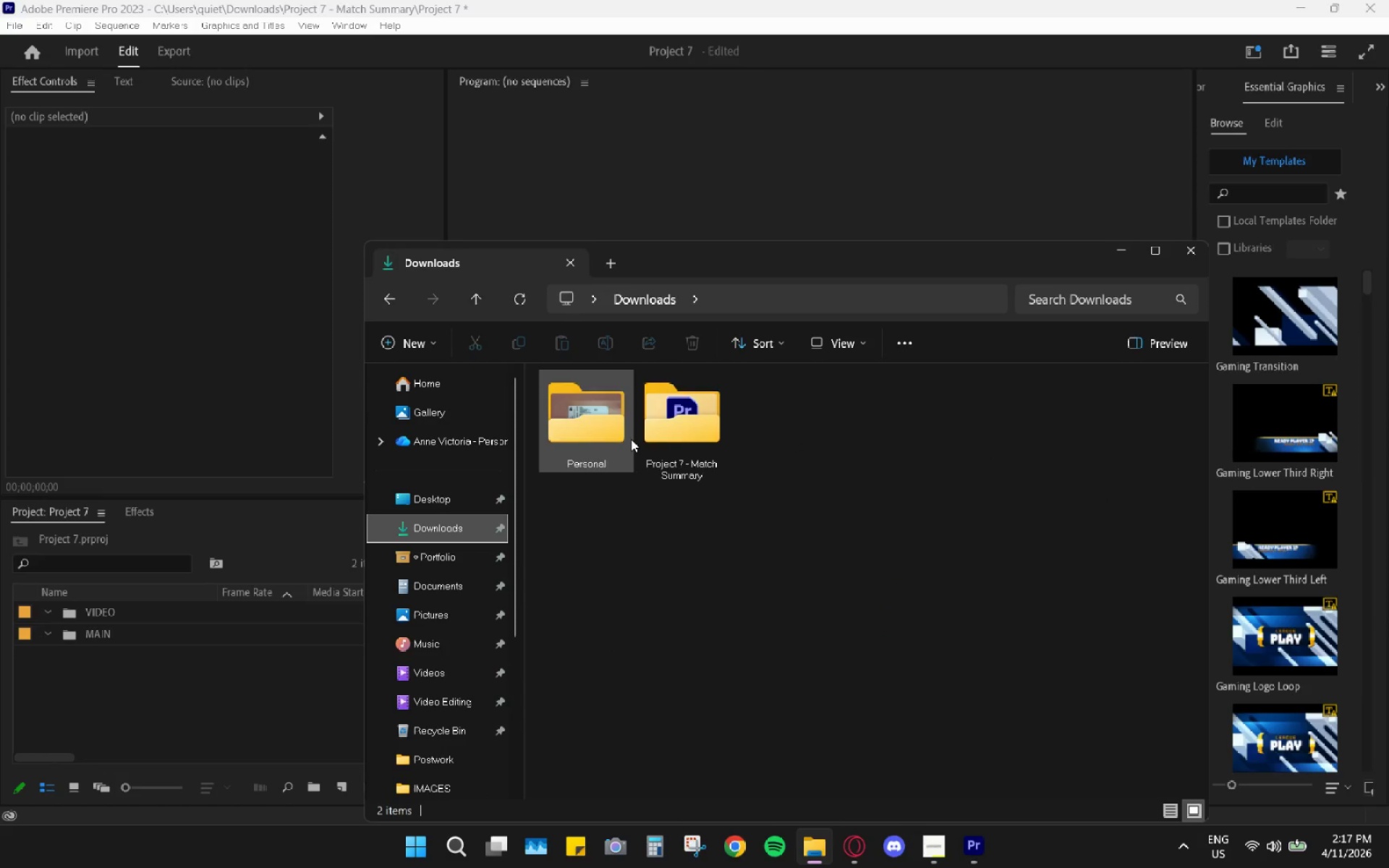 
double_click([700, 439])
 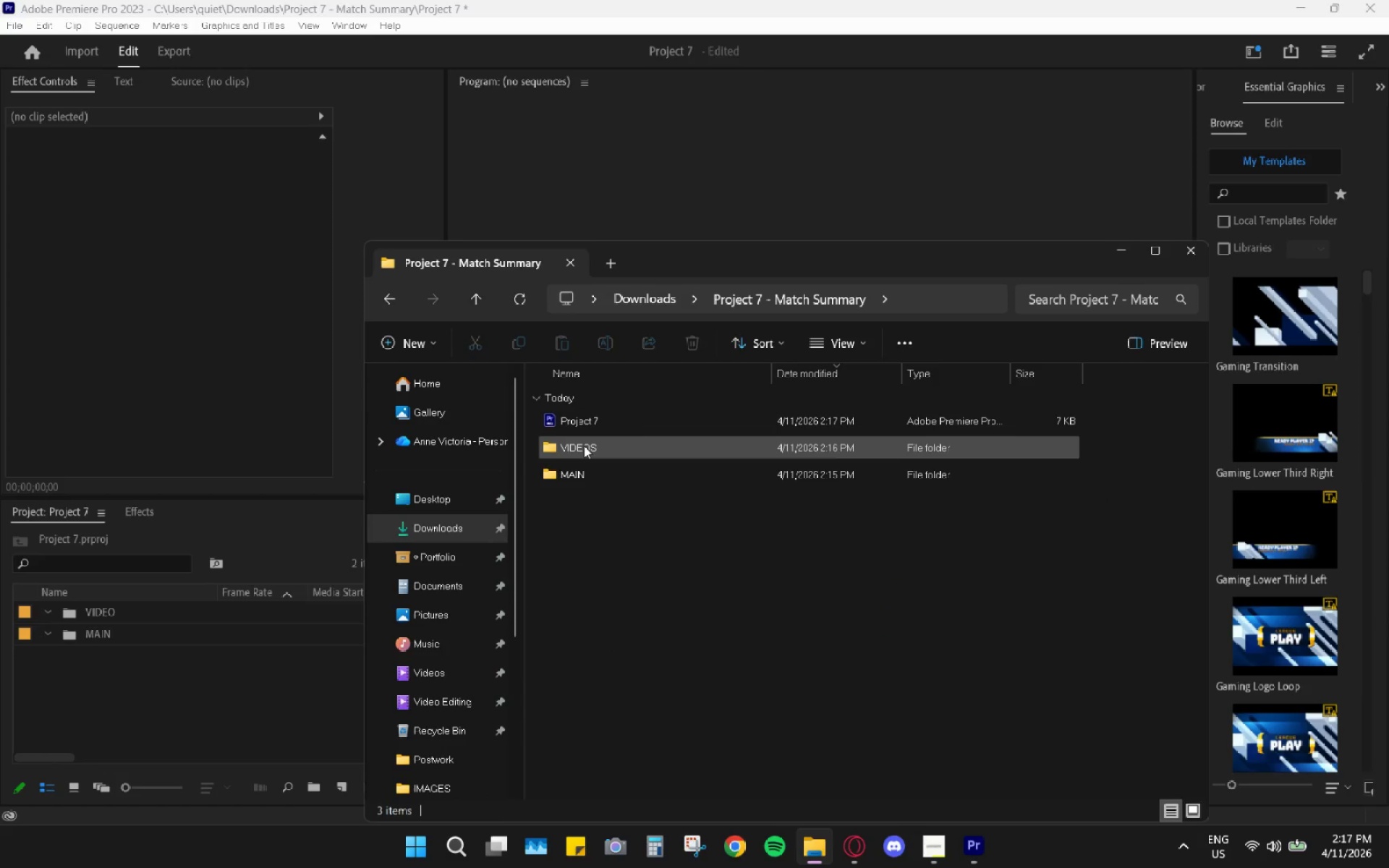 
double_click([584, 446])
 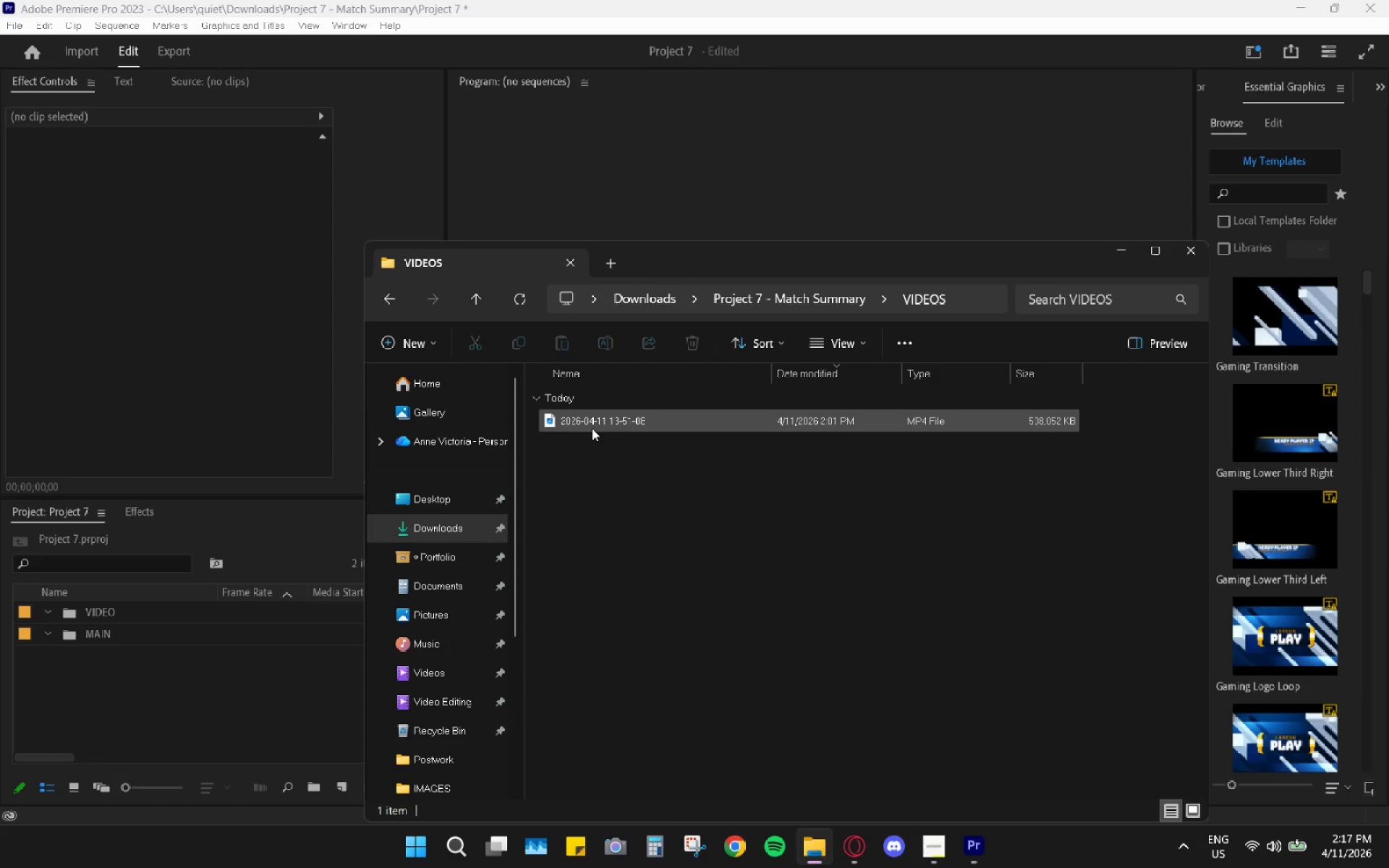 
left_click_drag(start_coordinate=[592, 420], to_coordinate=[93, 607])
 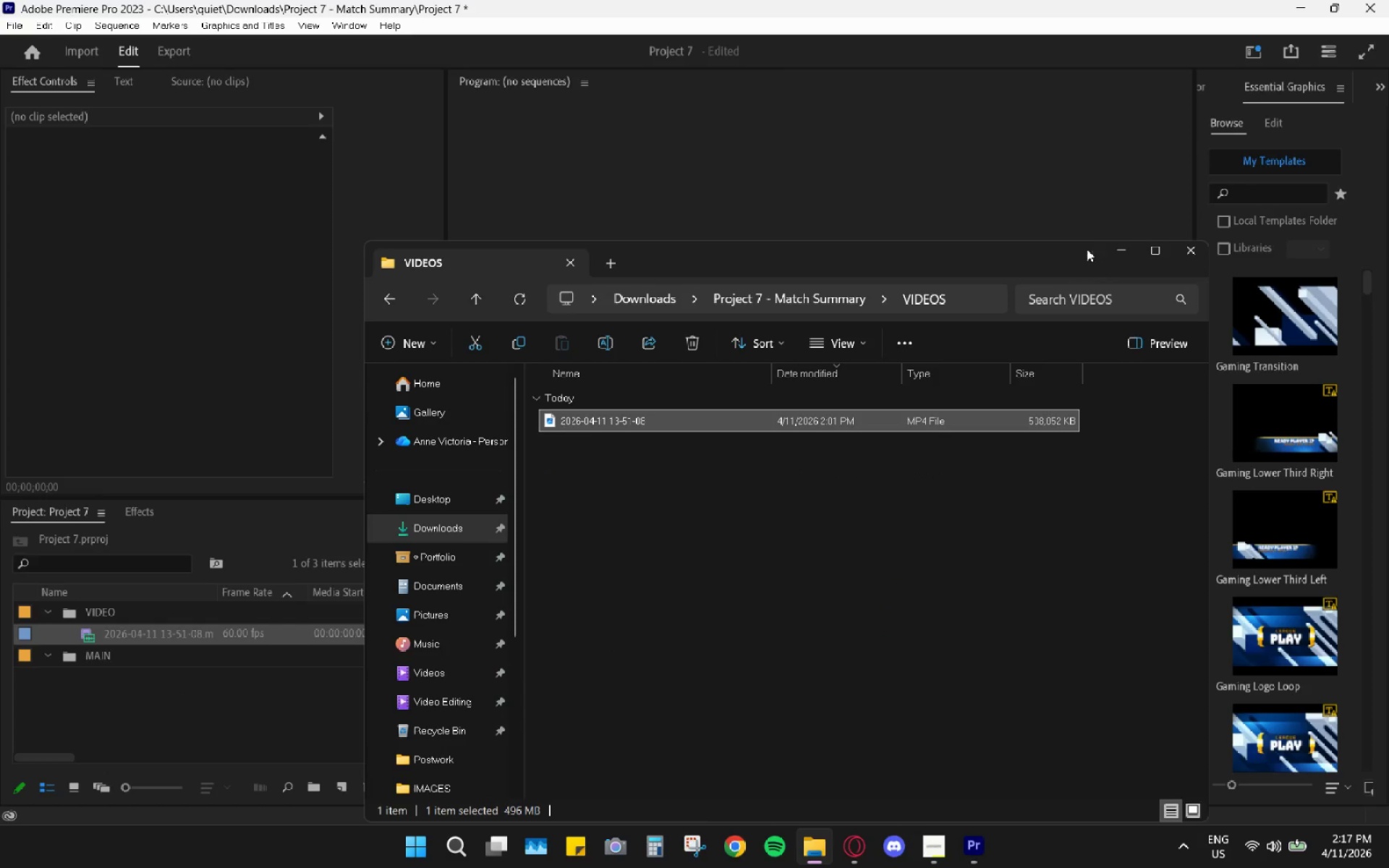 
left_click([1120, 247])
 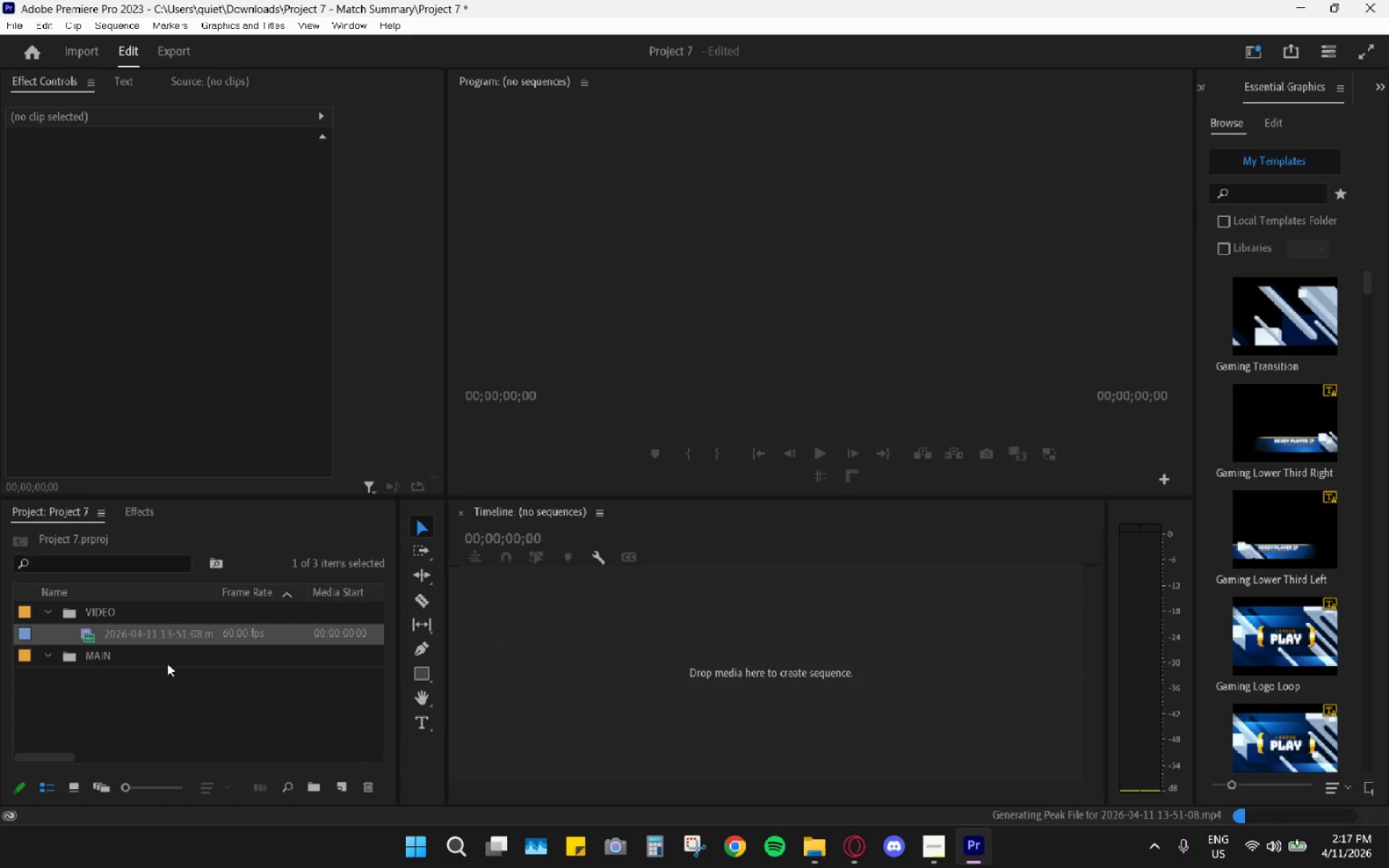 
left_click_drag(start_coordinate=[106, 697], to_coordinate=[119, 710])
 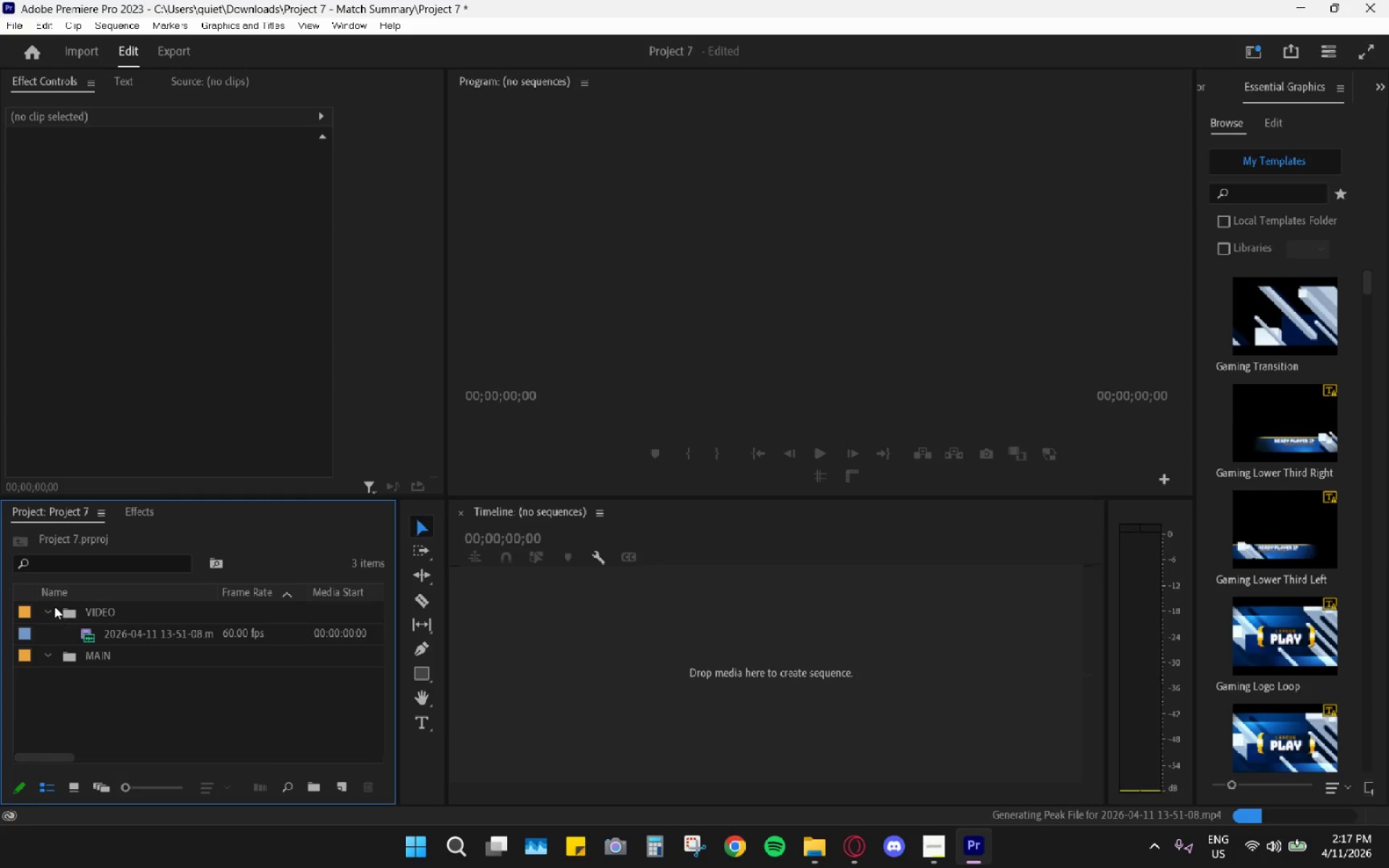 
left_click([53, 614])
 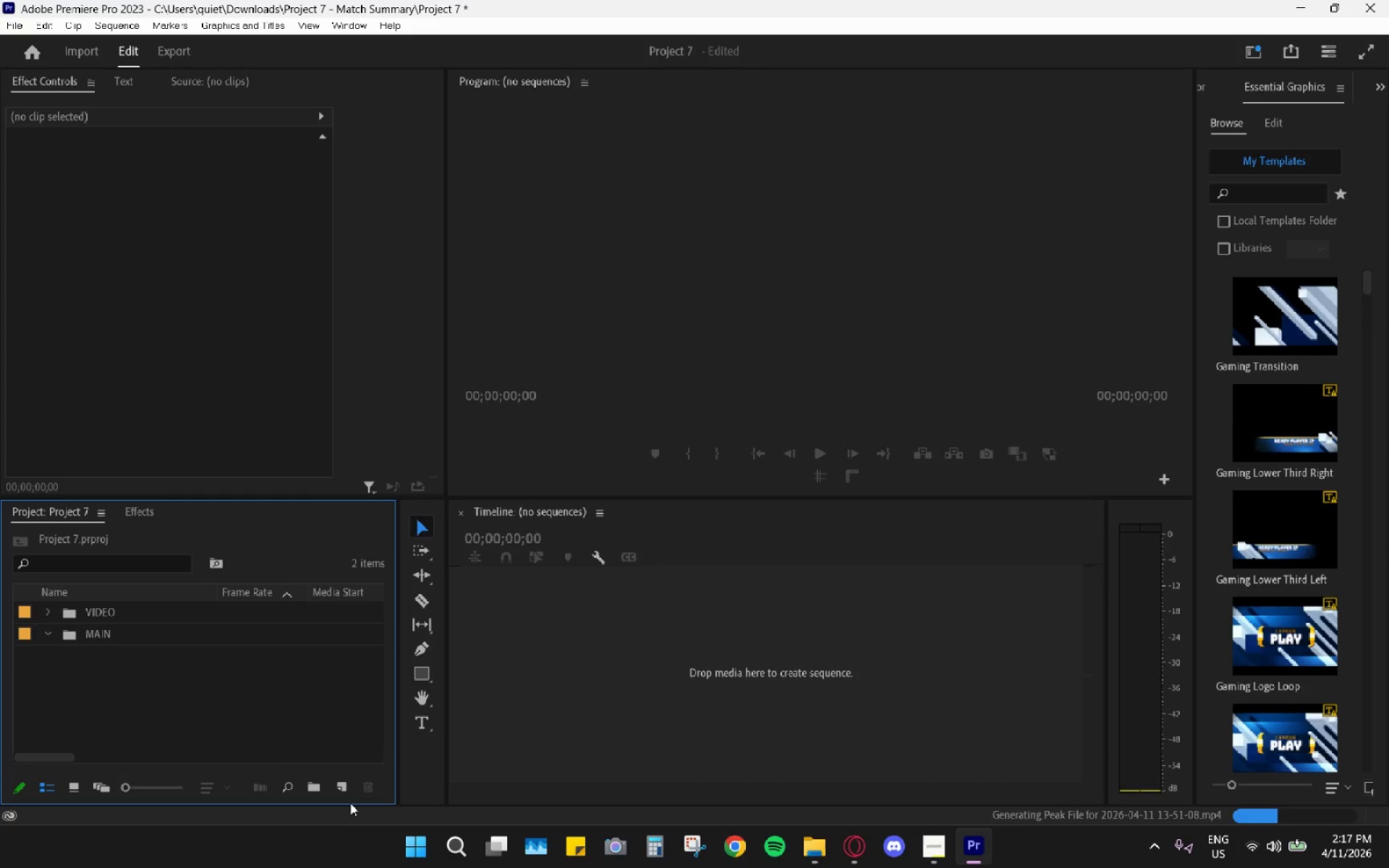 
left_click([339, 786])
 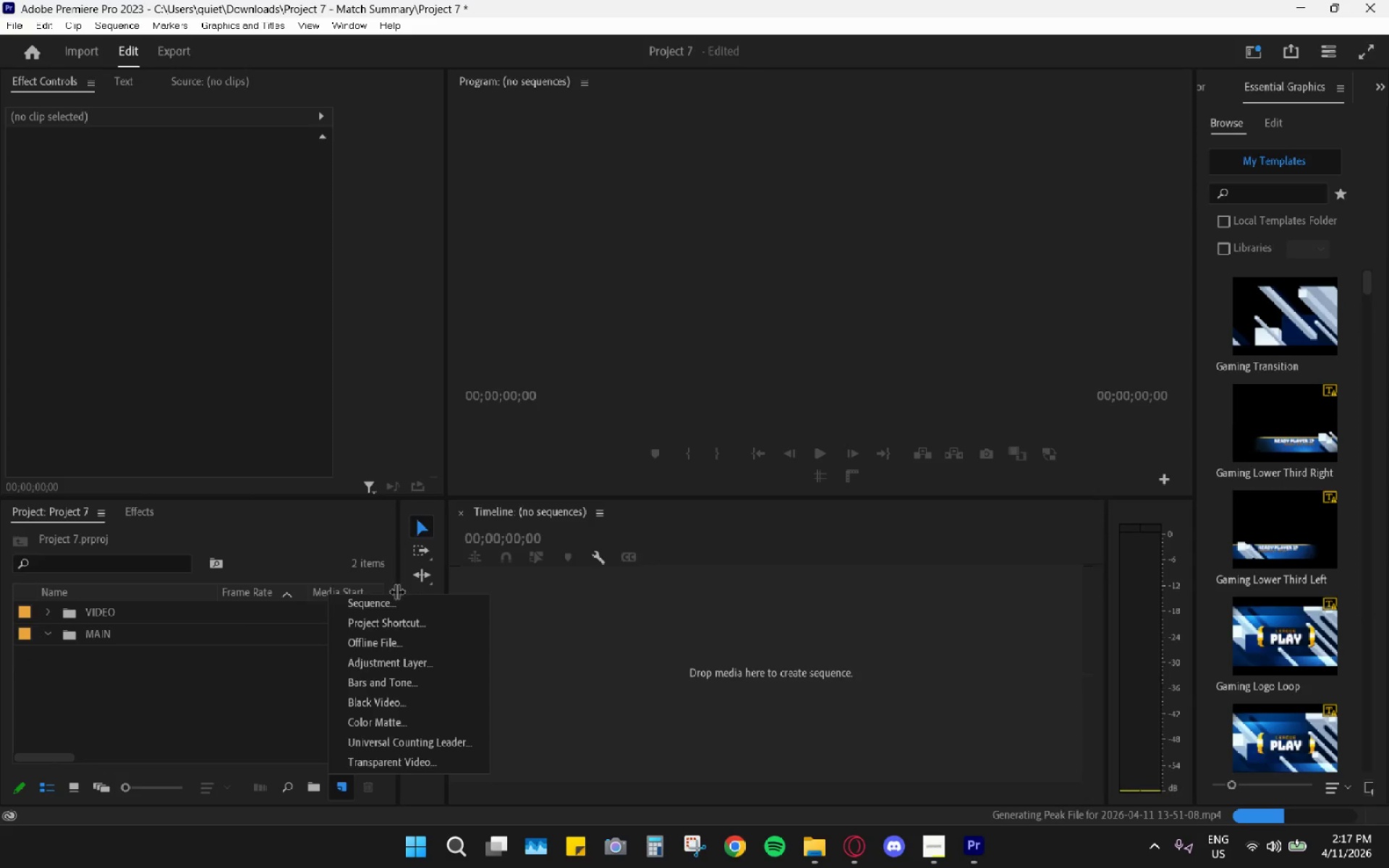 
left_click([390, 600])
 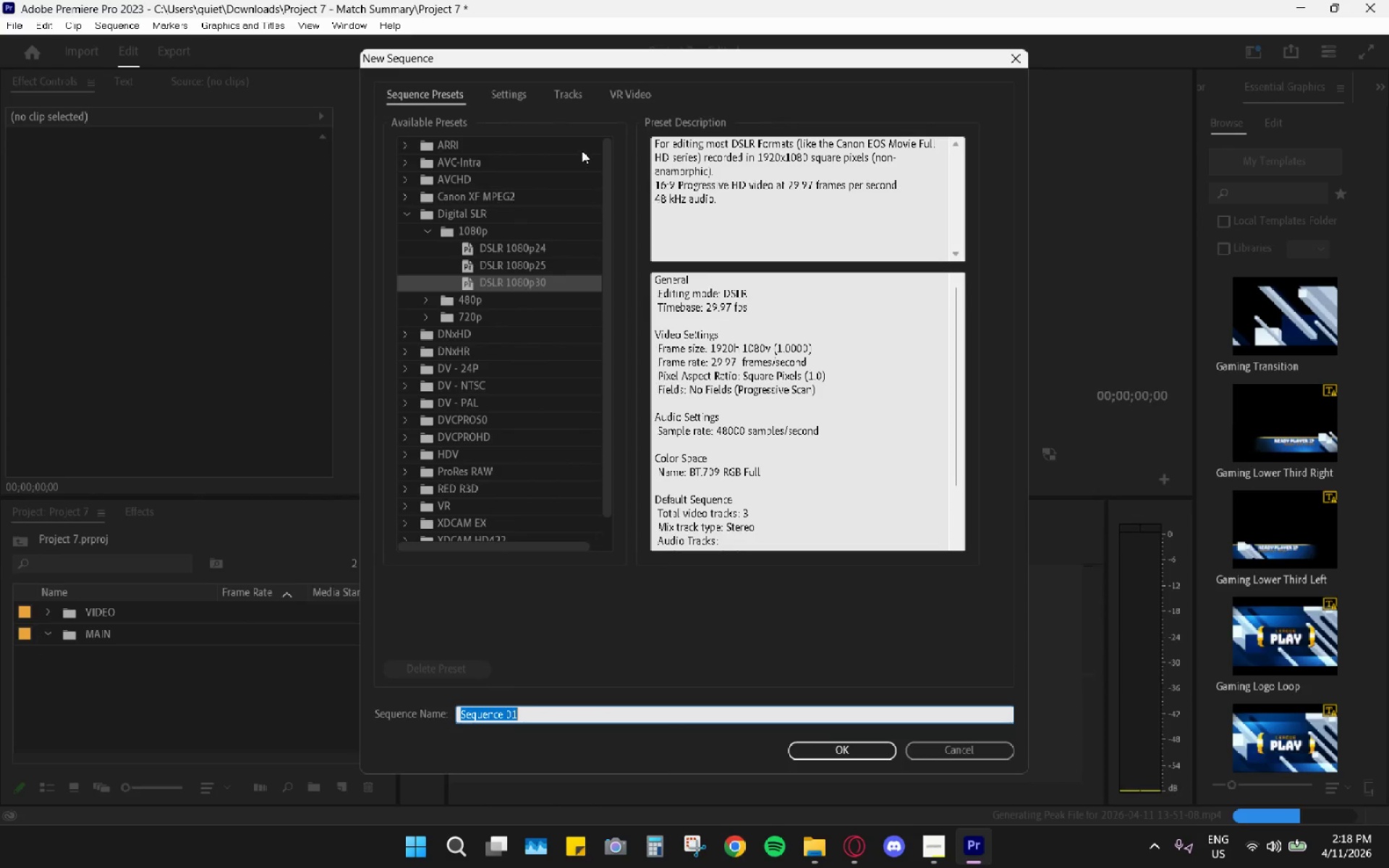 
left_click([507, 97])
 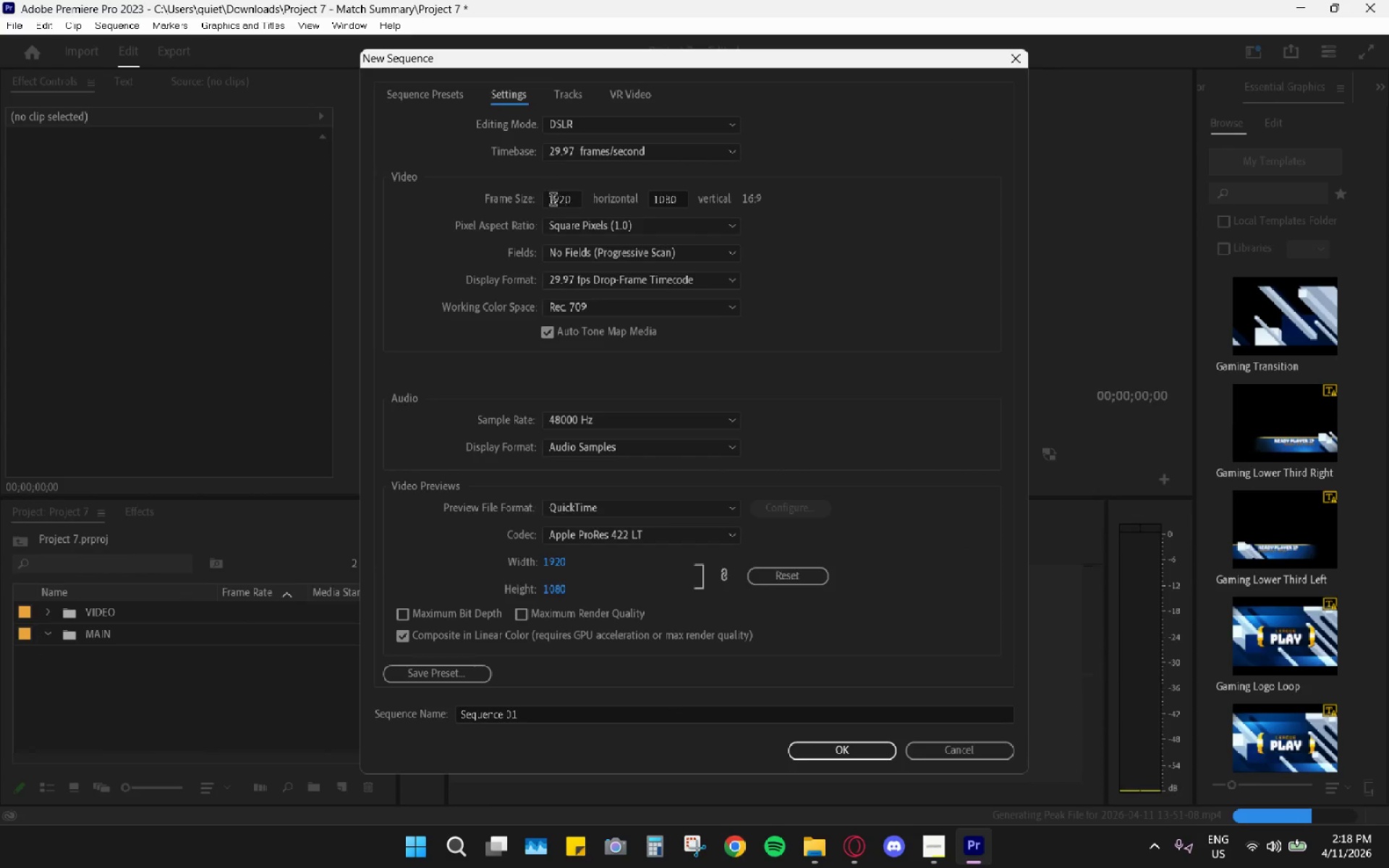 
double_click([551, 200])
 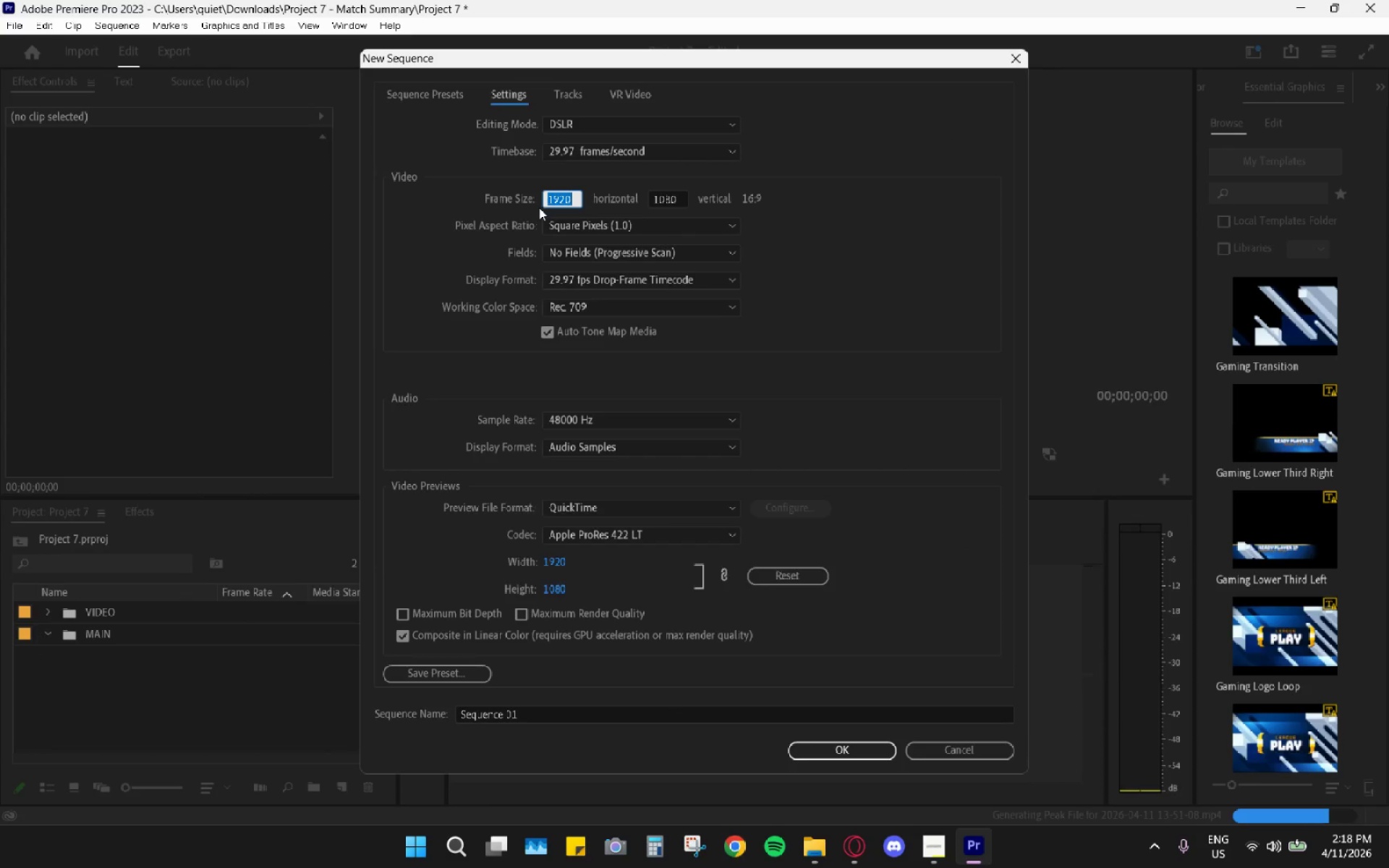 
type(1080)
 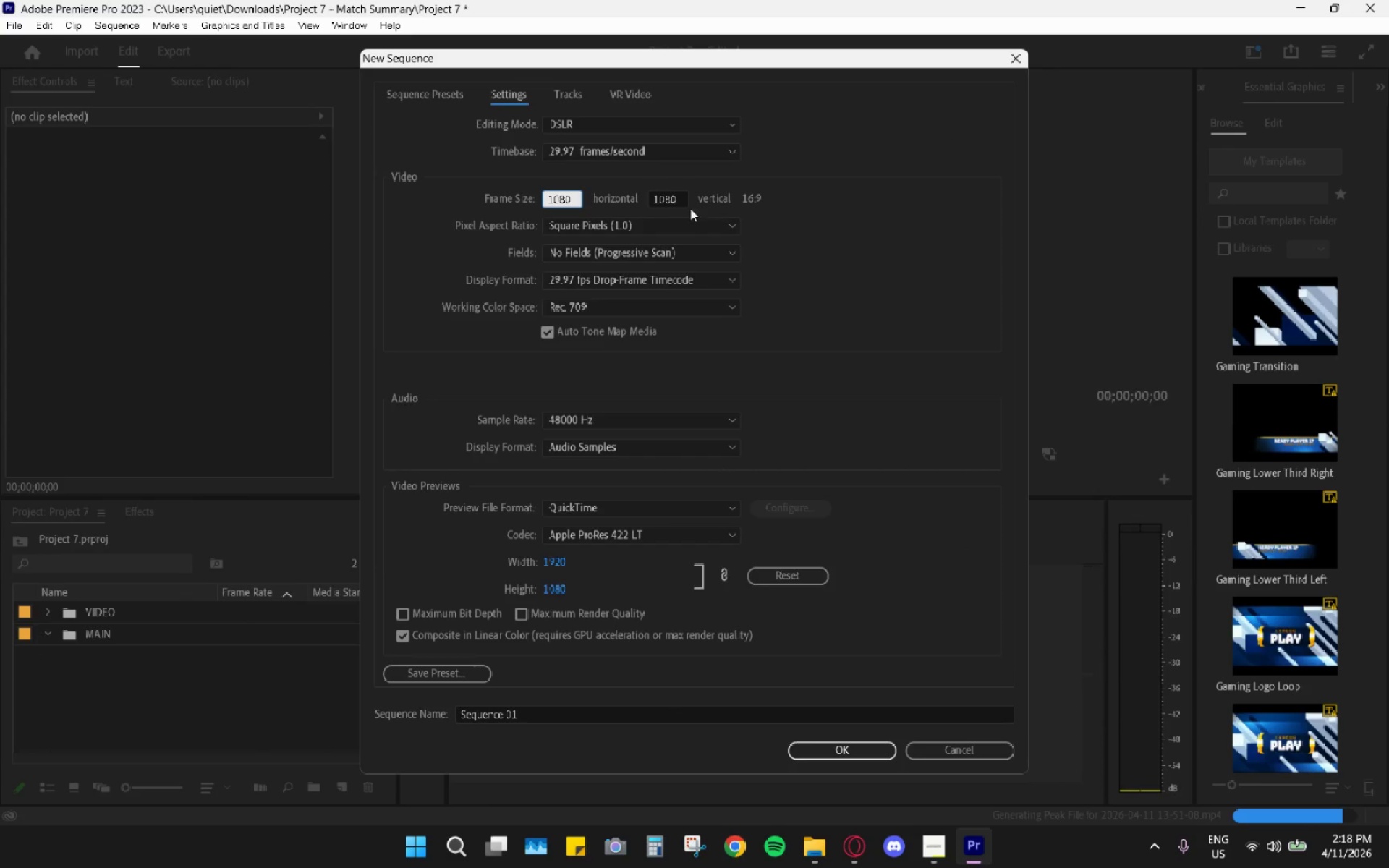 
double_click([658, 200])
 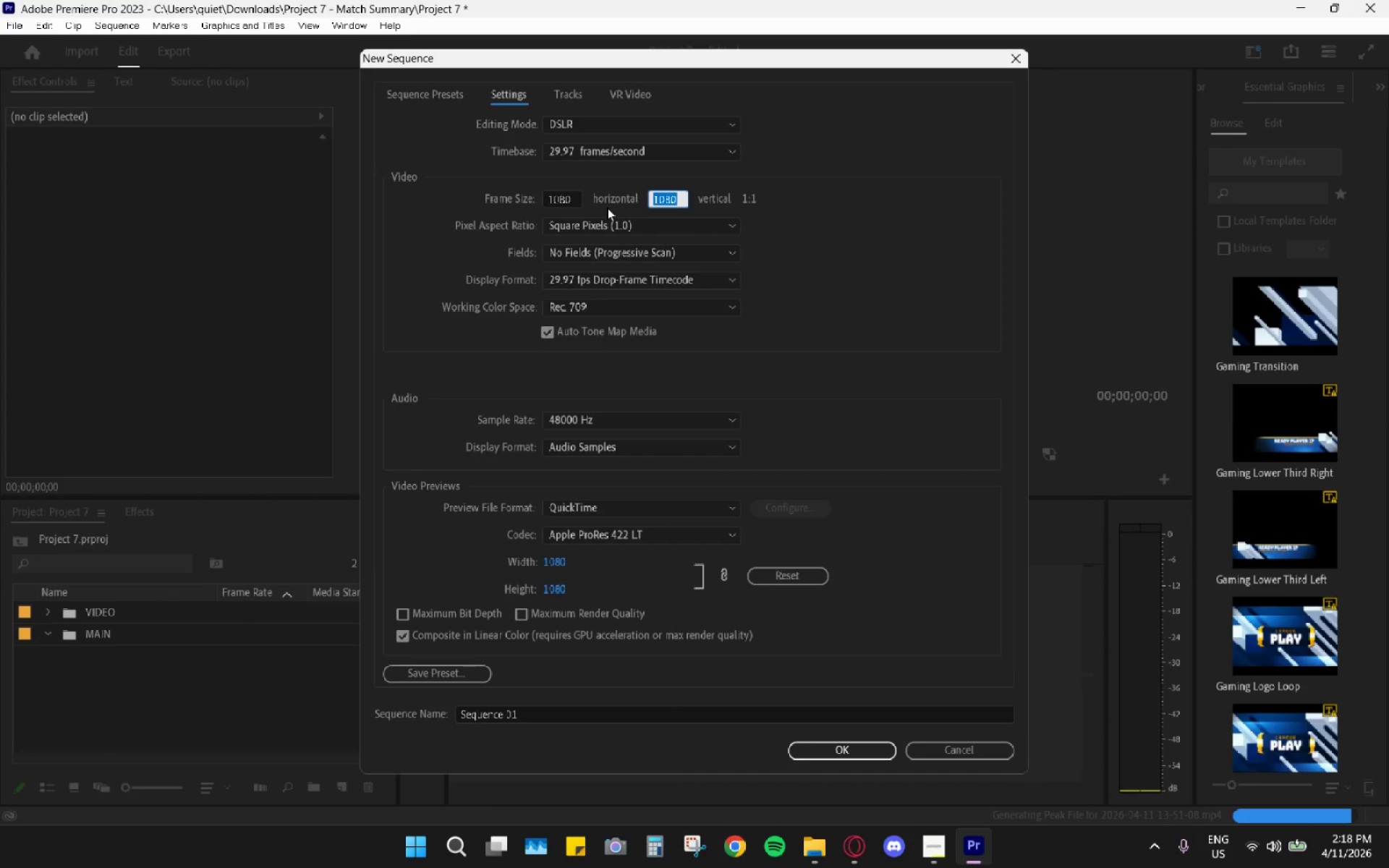 
type(1920)
 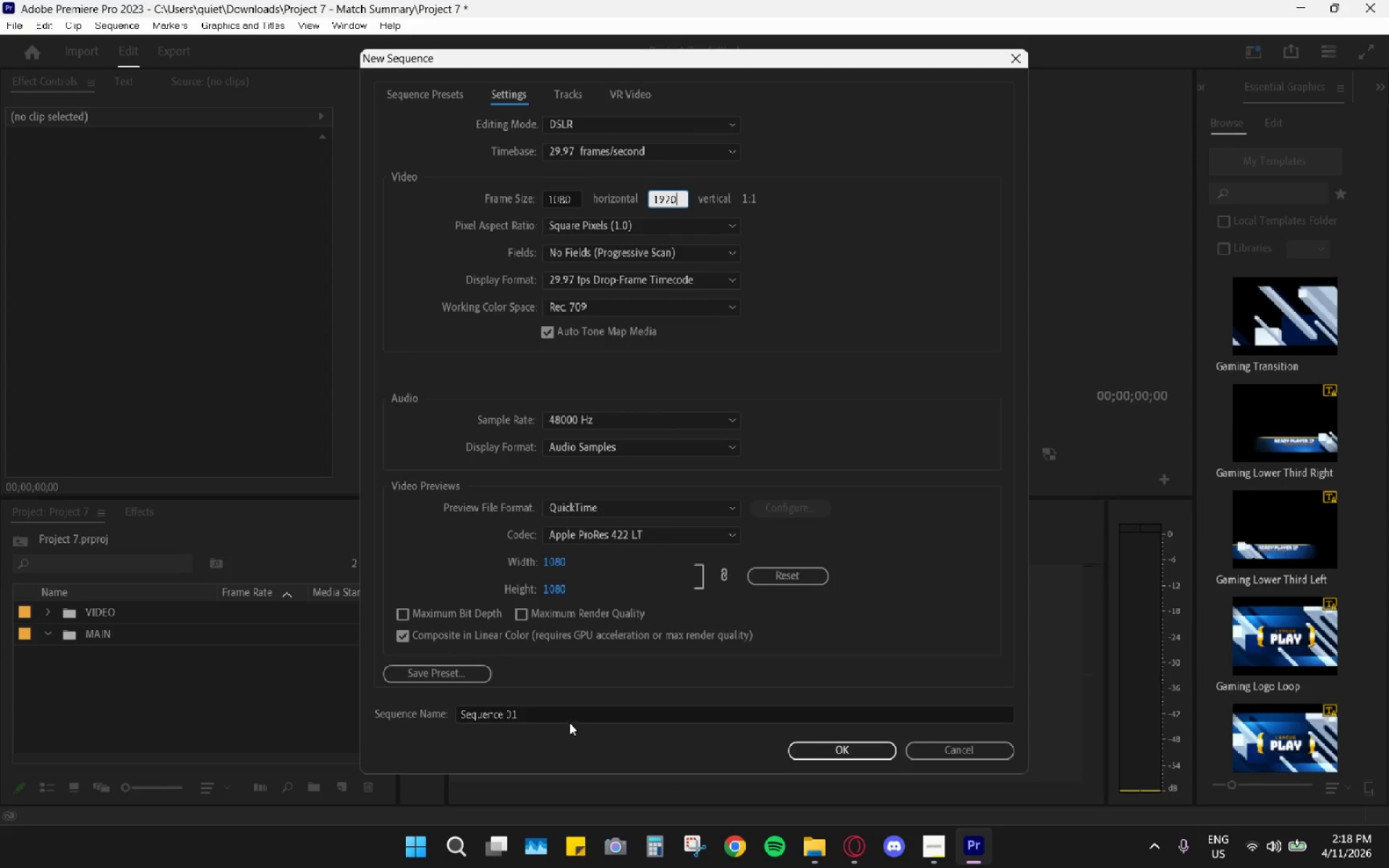 
double_click([566, 712])
 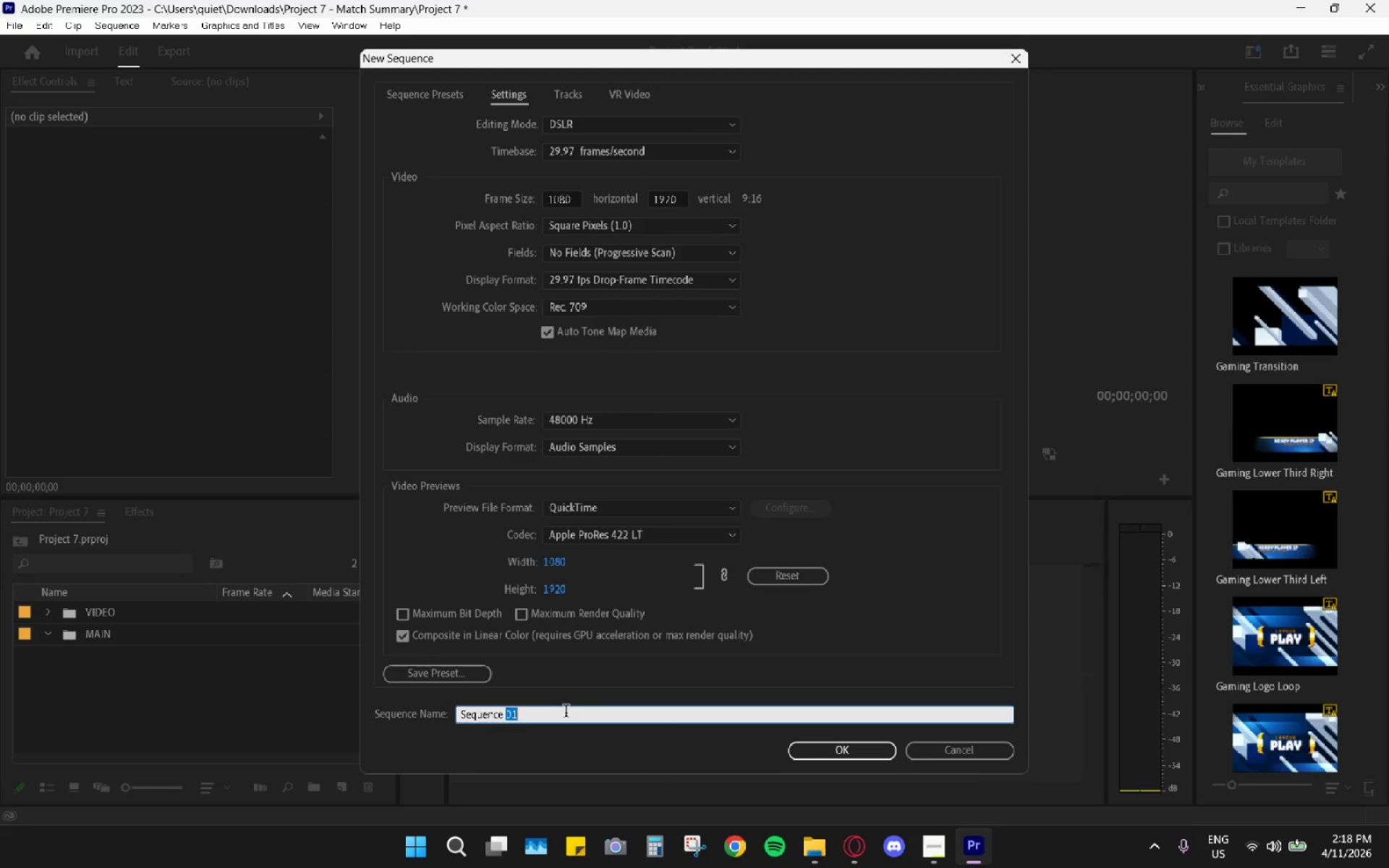 
triple_click([566, 712])
 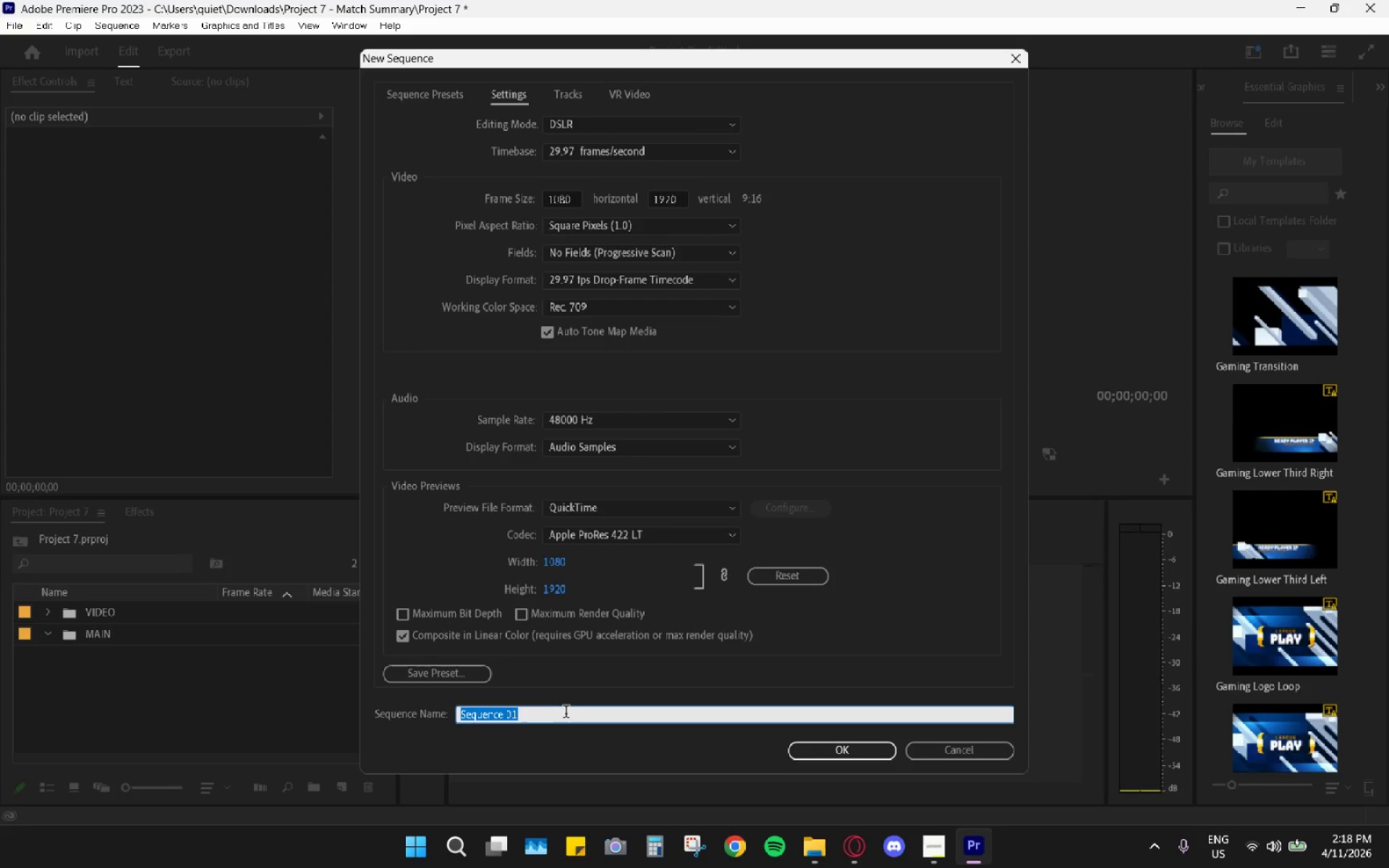 
type(Project 7)
 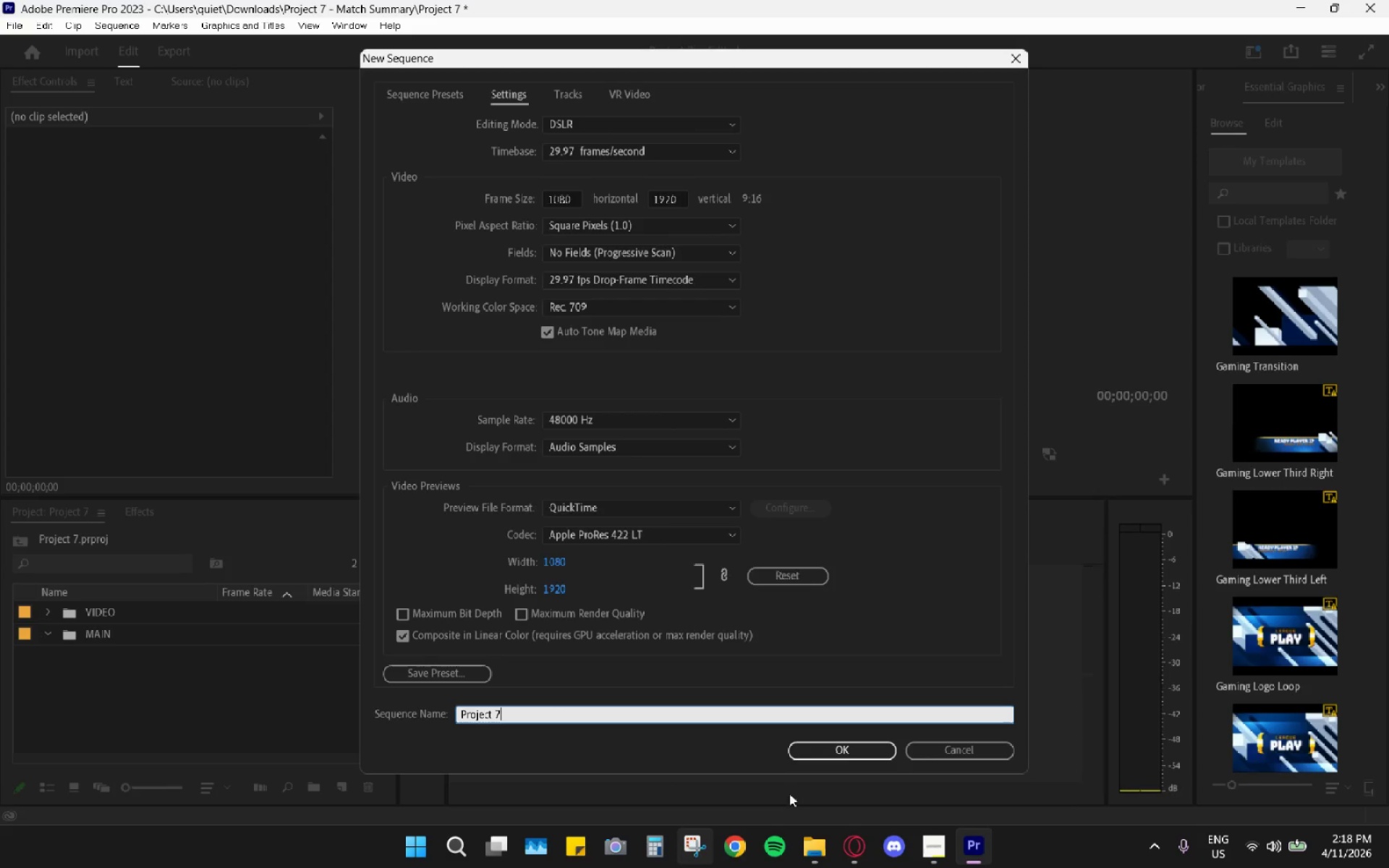 
left_click([849, 753])
 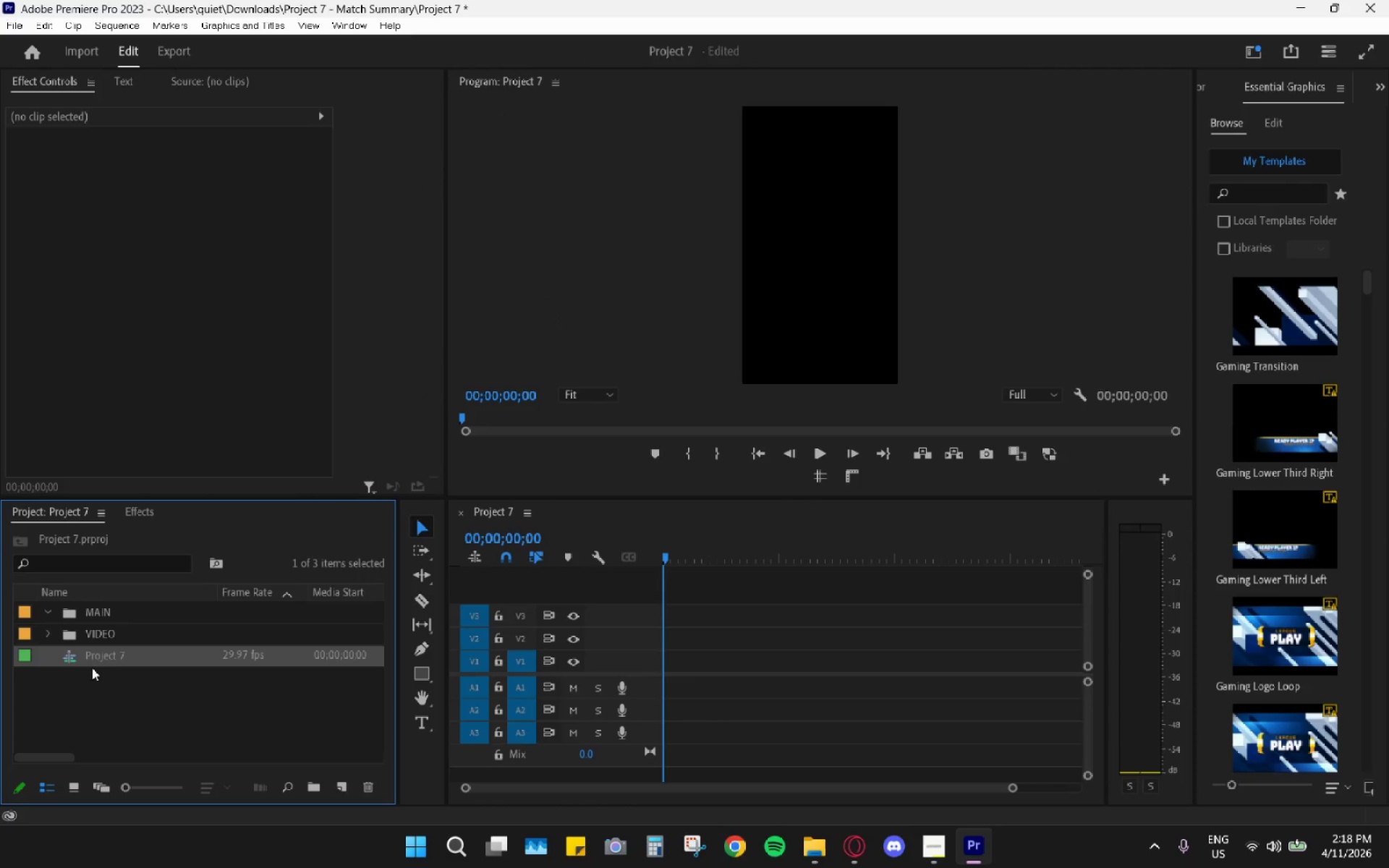 
left_click_drag(start_coordinate=[85, 655], to_coordinate=[98, 616])
 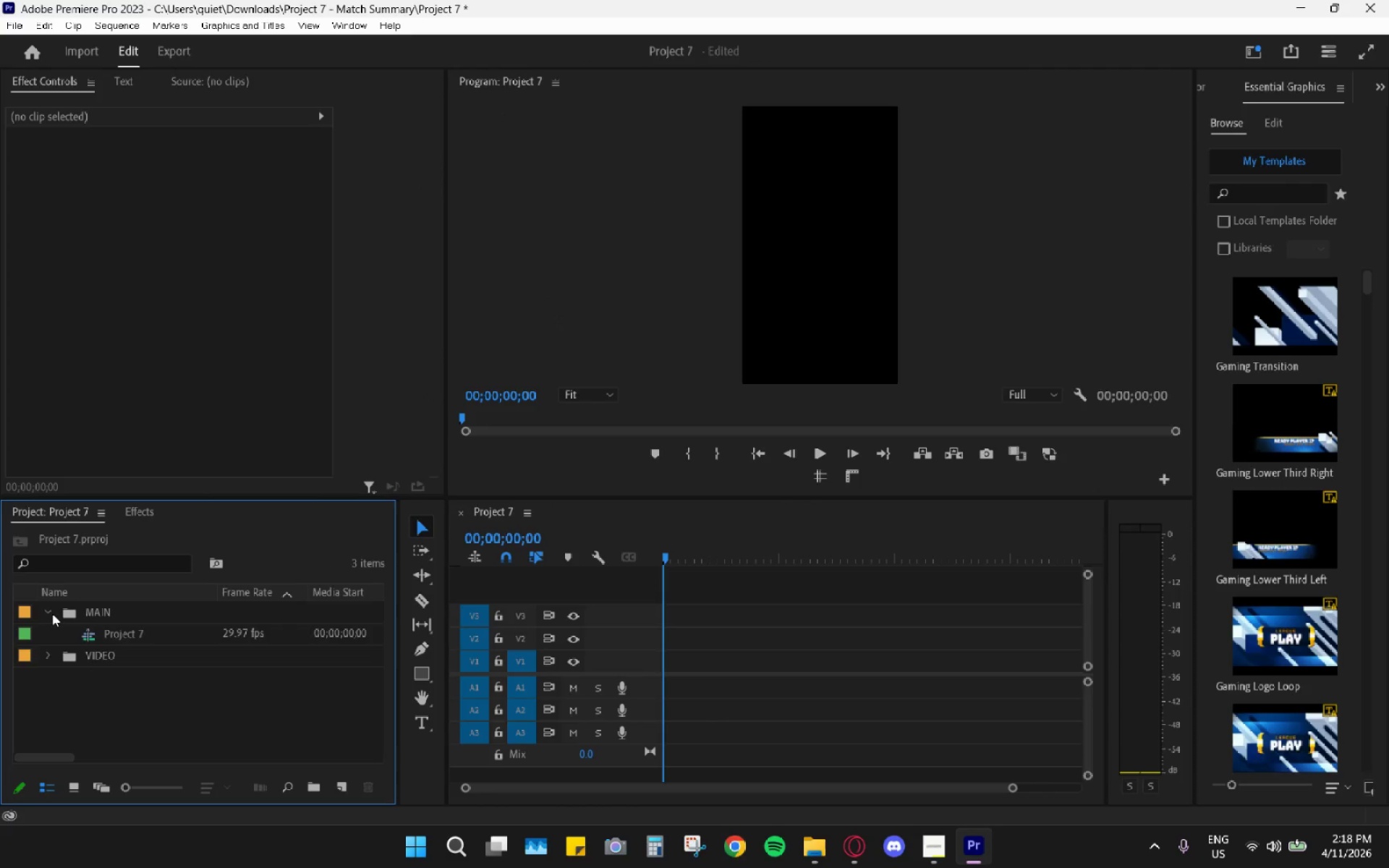 
left_click([43, 610])
 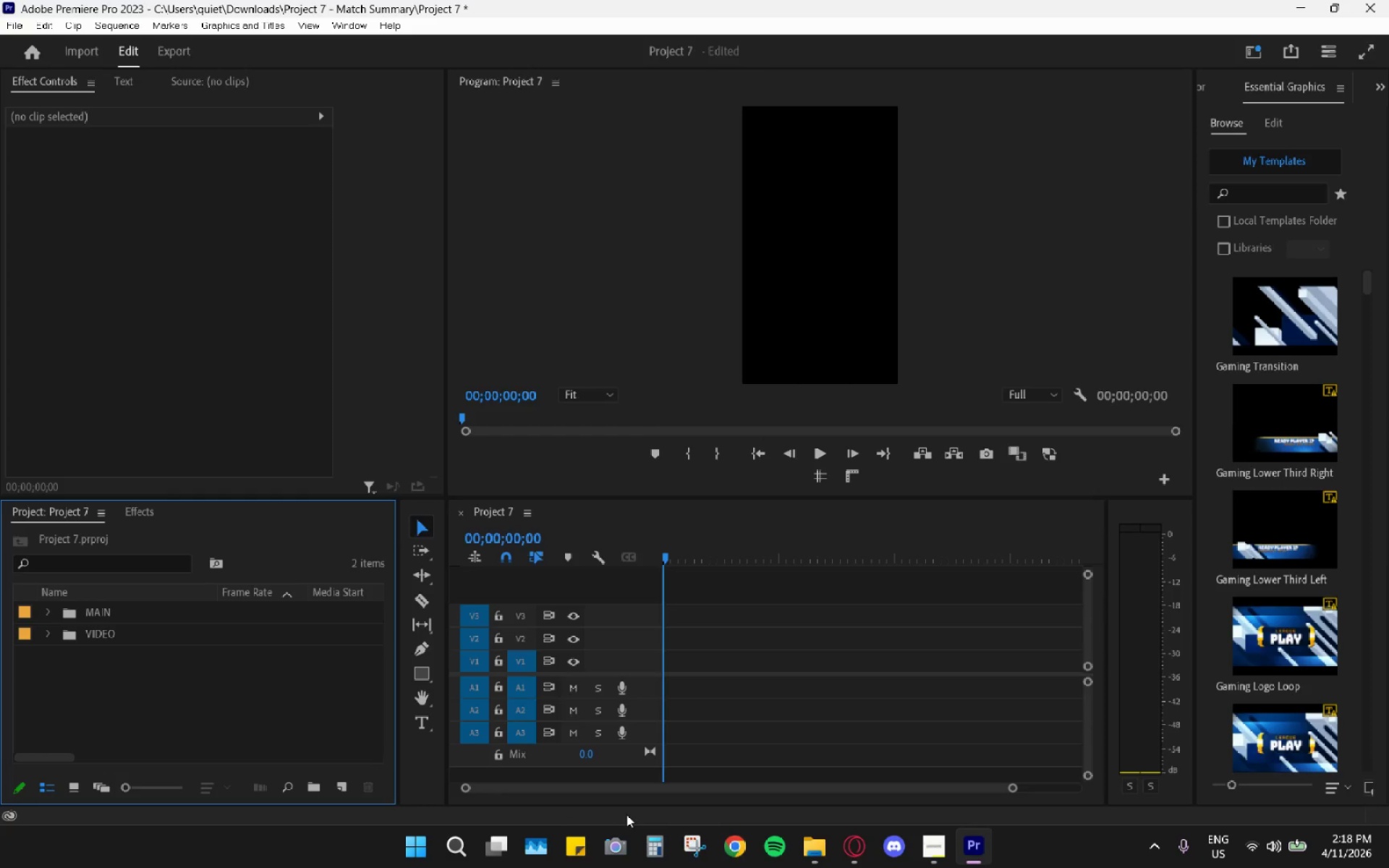 
left_click([859, 843])
 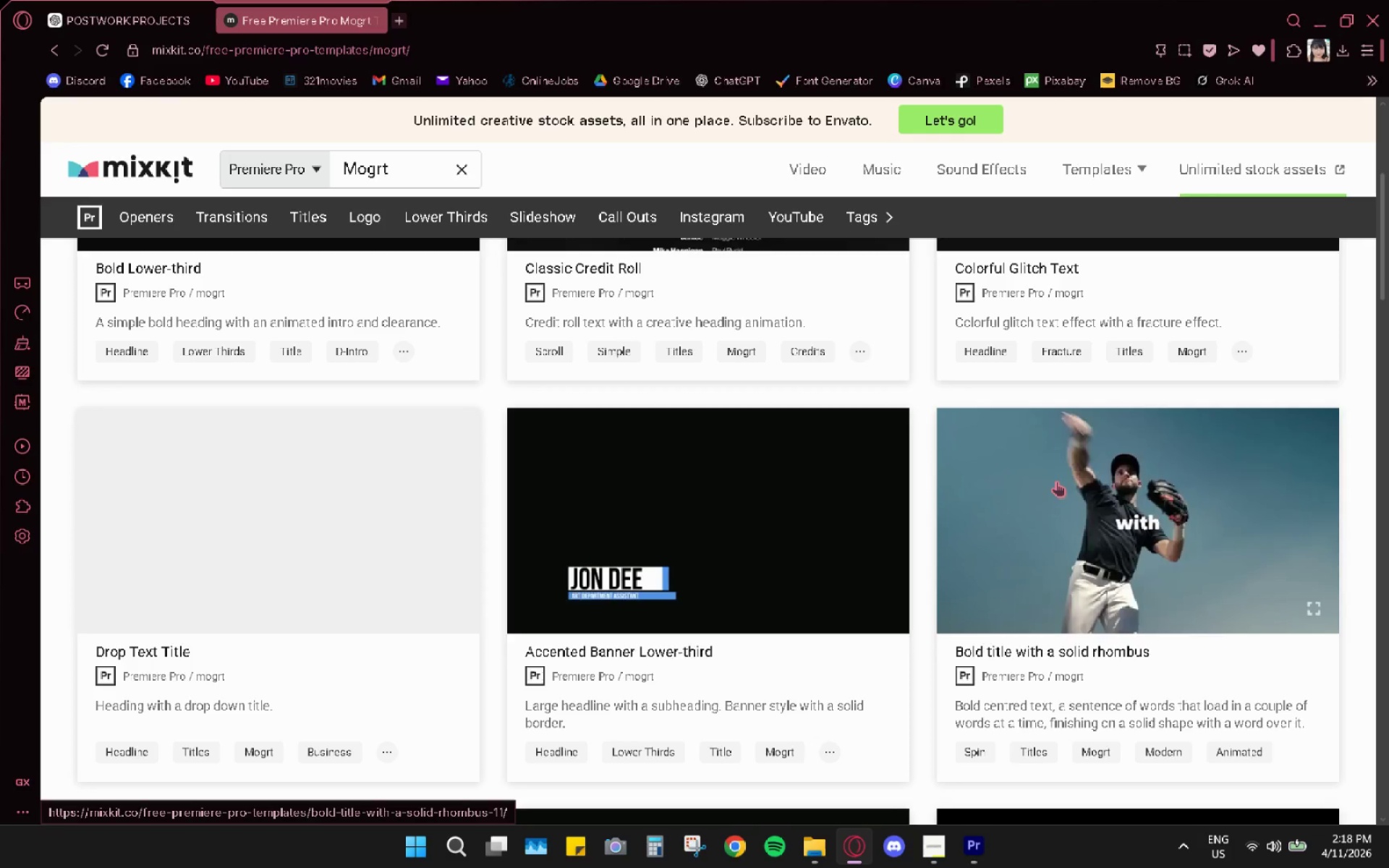 
scroll: coordinate [1095, 471], scroll_direction: down, amount: 4.0
 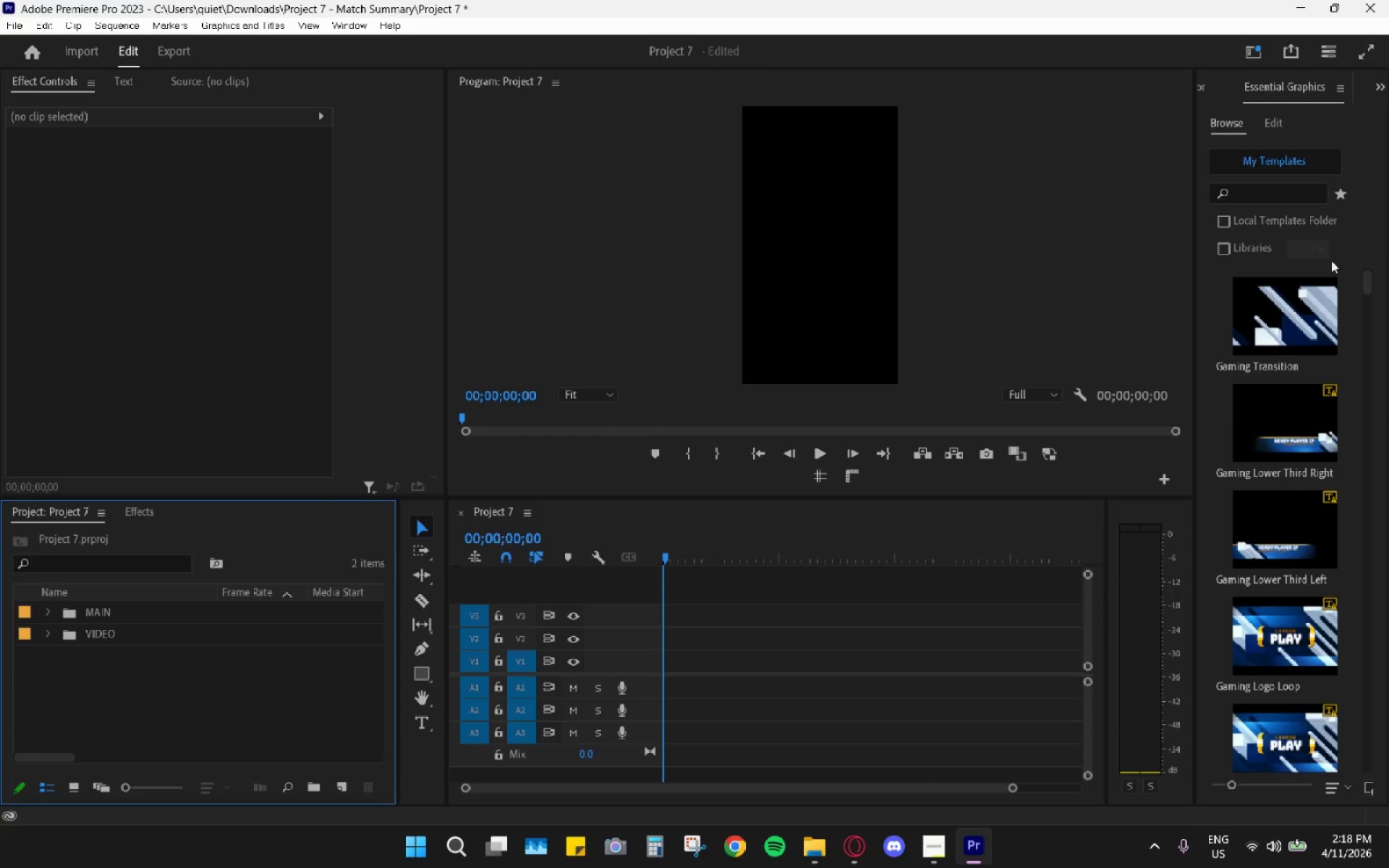 
left_click_drag(start_coordinate=[1194, 234], to_coordinate=[1123, 236])
 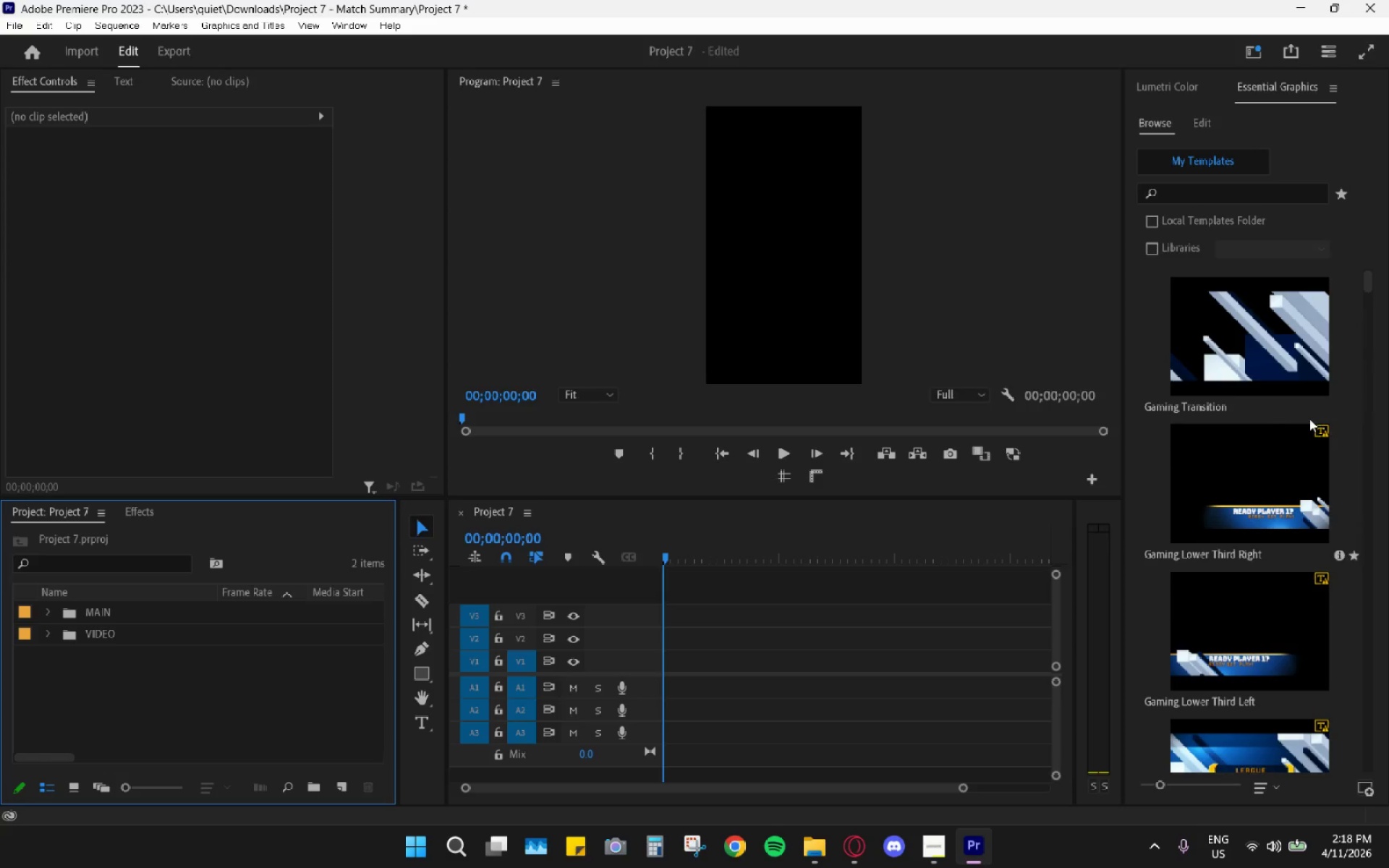 
scroll: coordinate [1336, 521], scroll_direction: down, amount: 19.0
 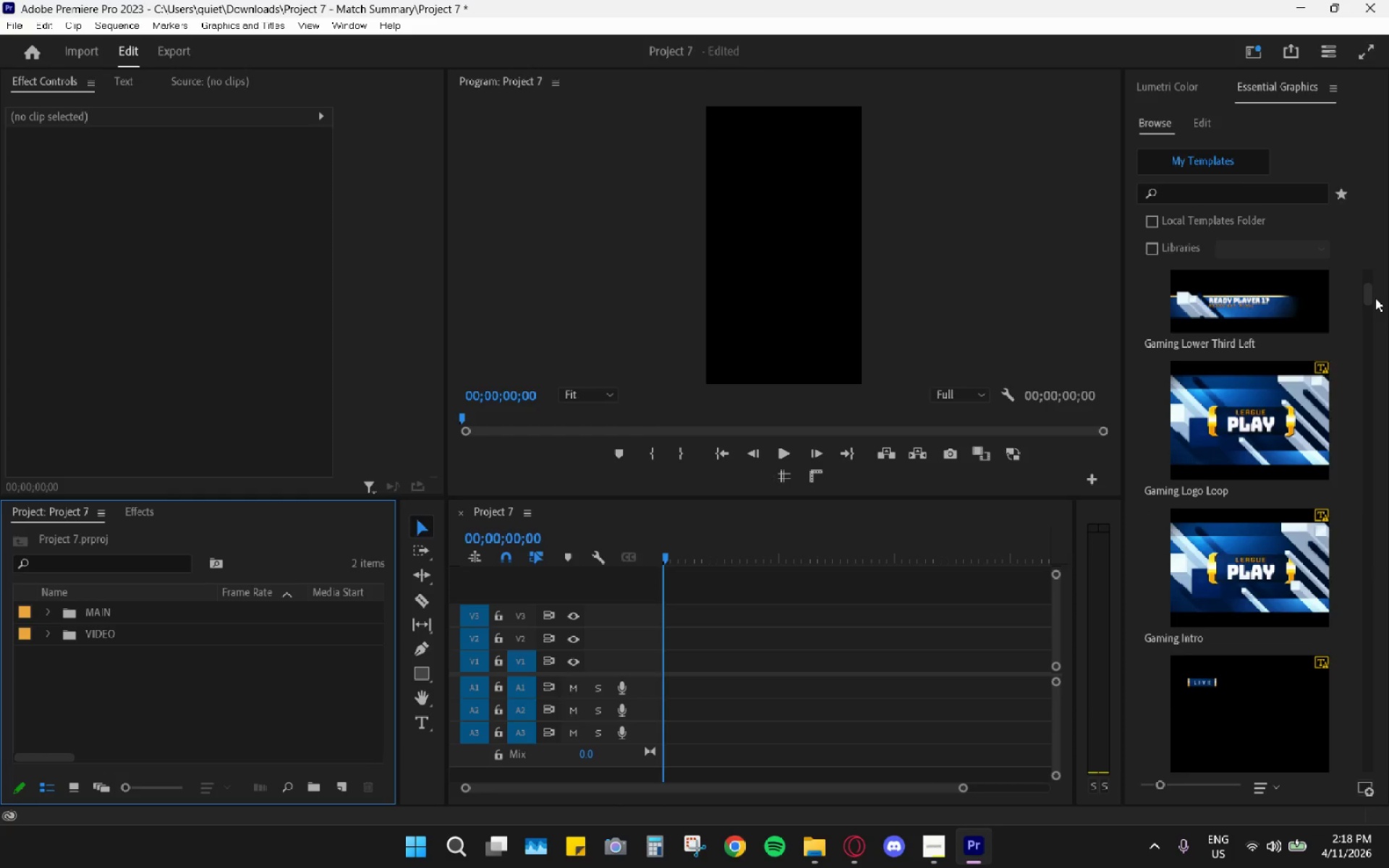 
left_click_drag(start_coordinate=[1369, 294], to_coordinate=[1383, 368])
 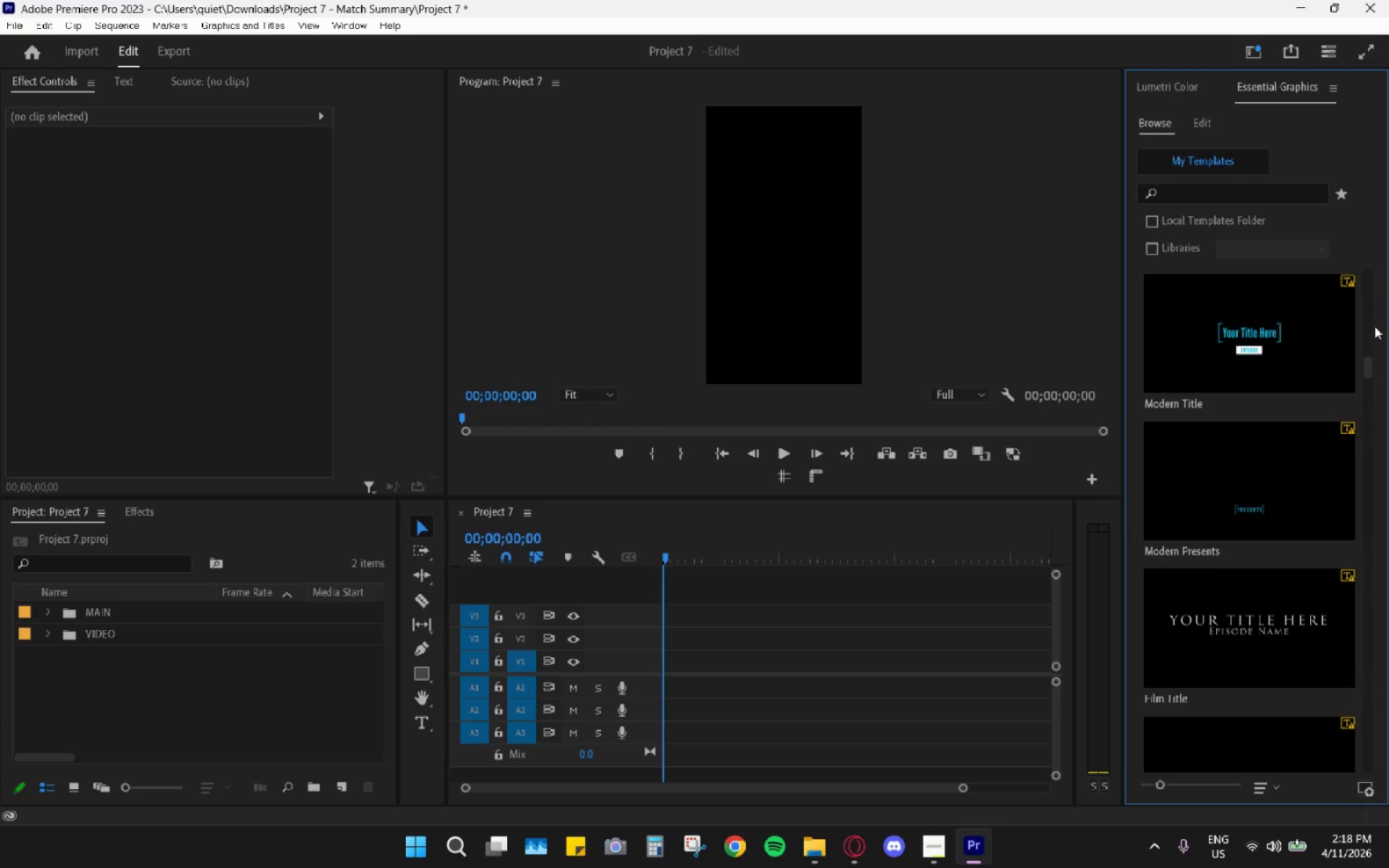 
left_click_drag(start_coordinate=[1367, 365], to_coordinate=[1370, 396])
 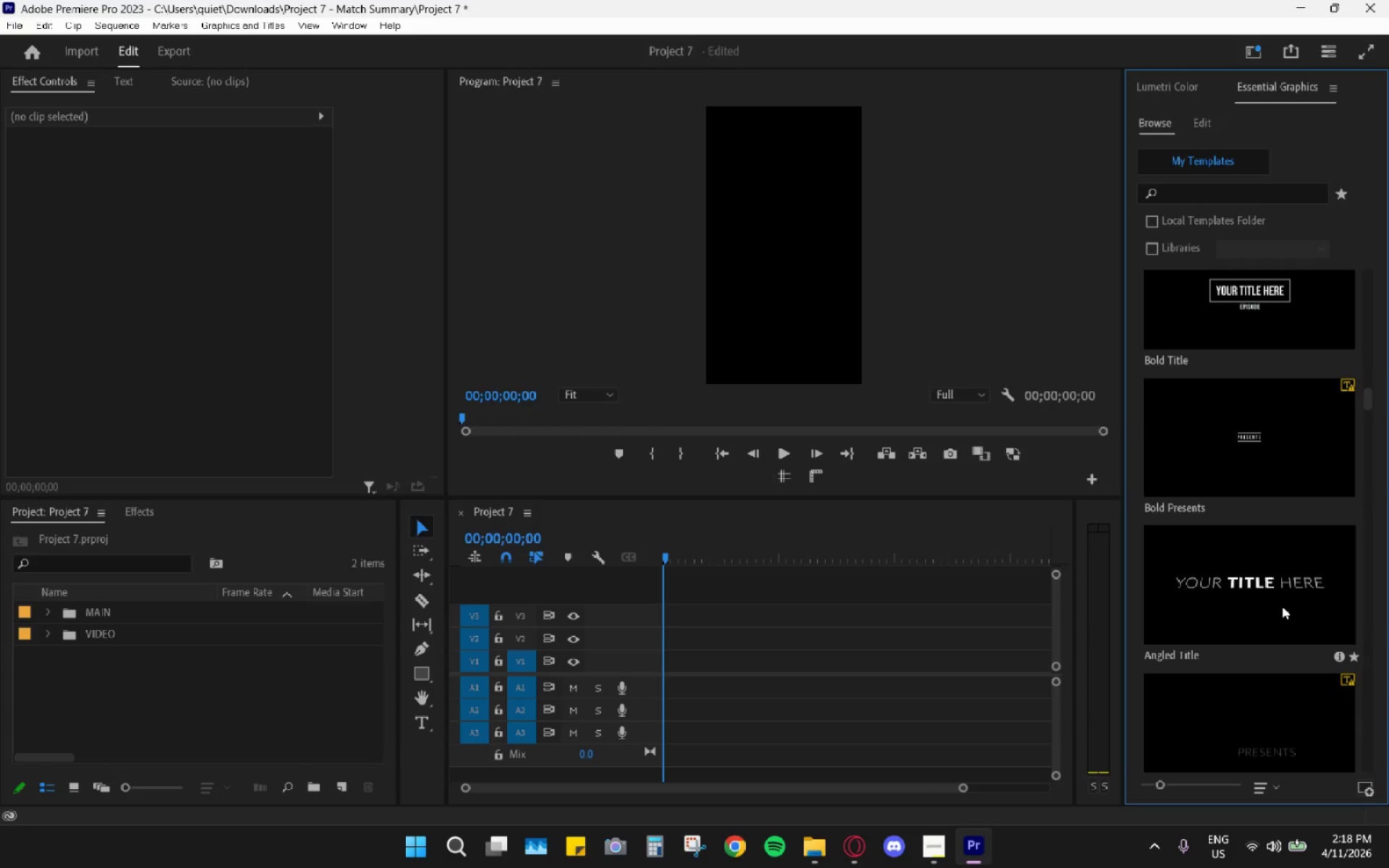 
scroll: coordinate [1309, 590], scroll_direction: down, amount: 9.0
 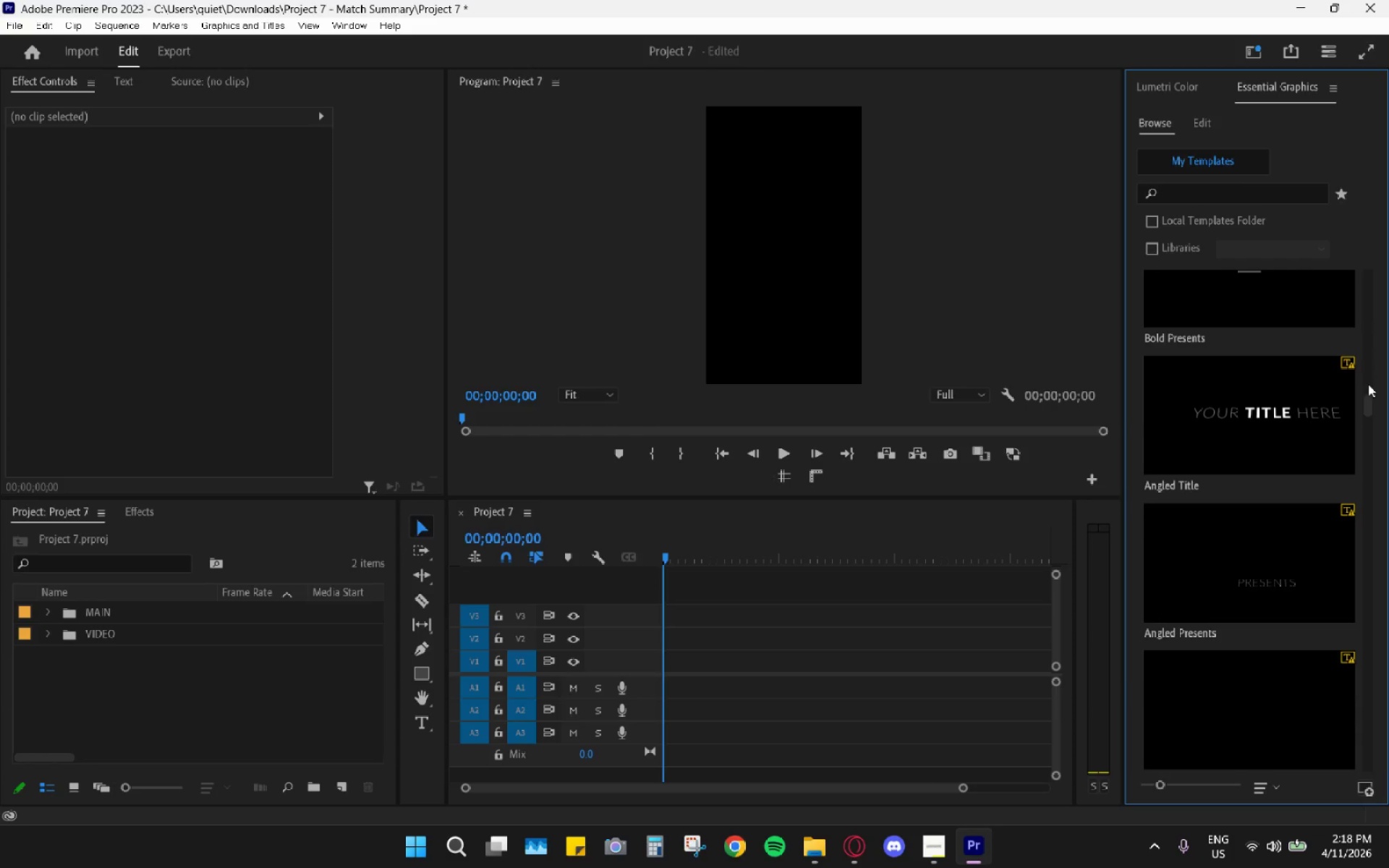 
left_click_drag(start_coordinate=[1367, 402], to_coordinate=[1360, 410])
 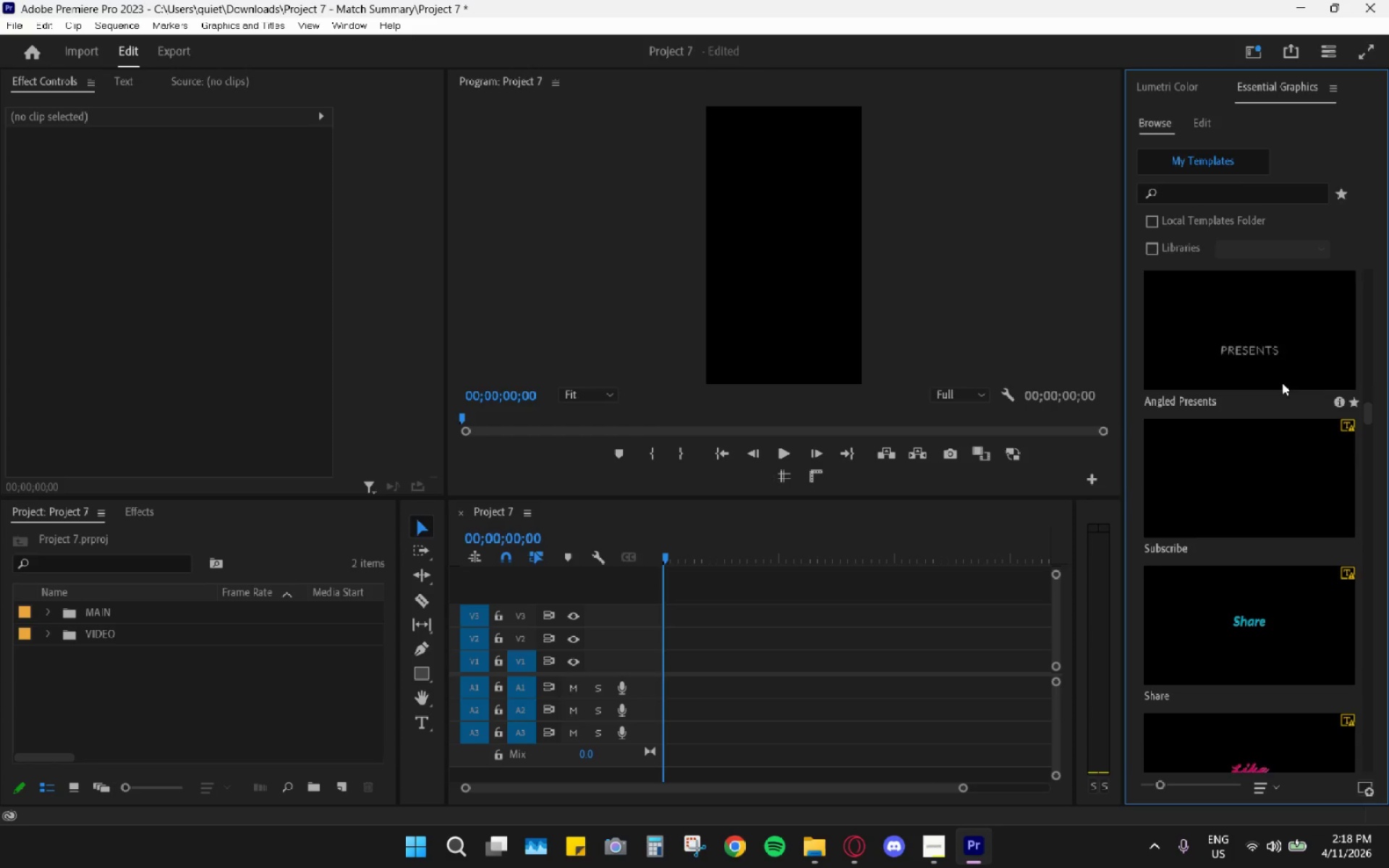 
left_click_drag(start_coordinate=[1362, 407], to_coordinate=[1372, 419])
 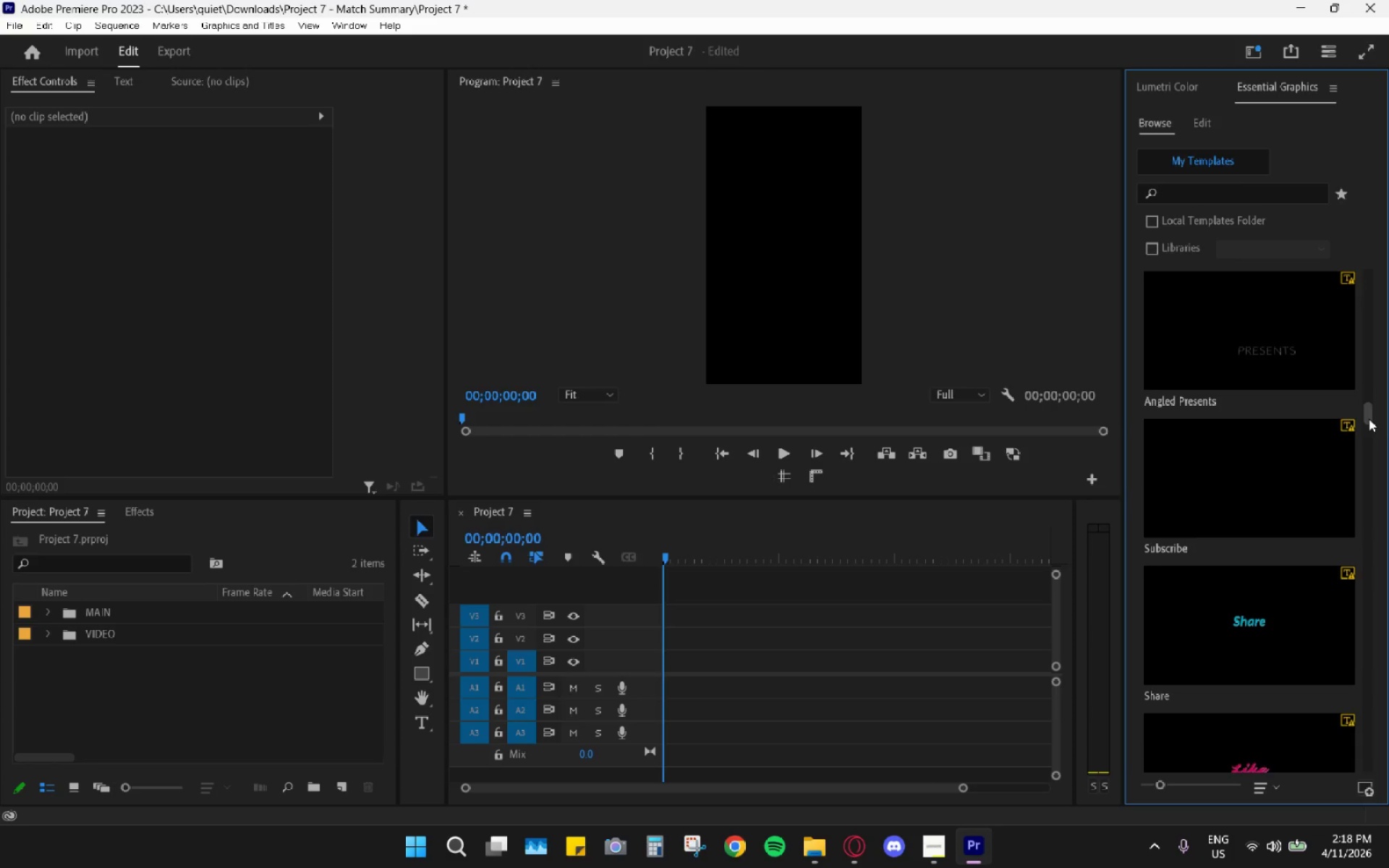 
left_click_drag(start_coordinate=[1367, 411], to_coordinate=[1325, 654])
 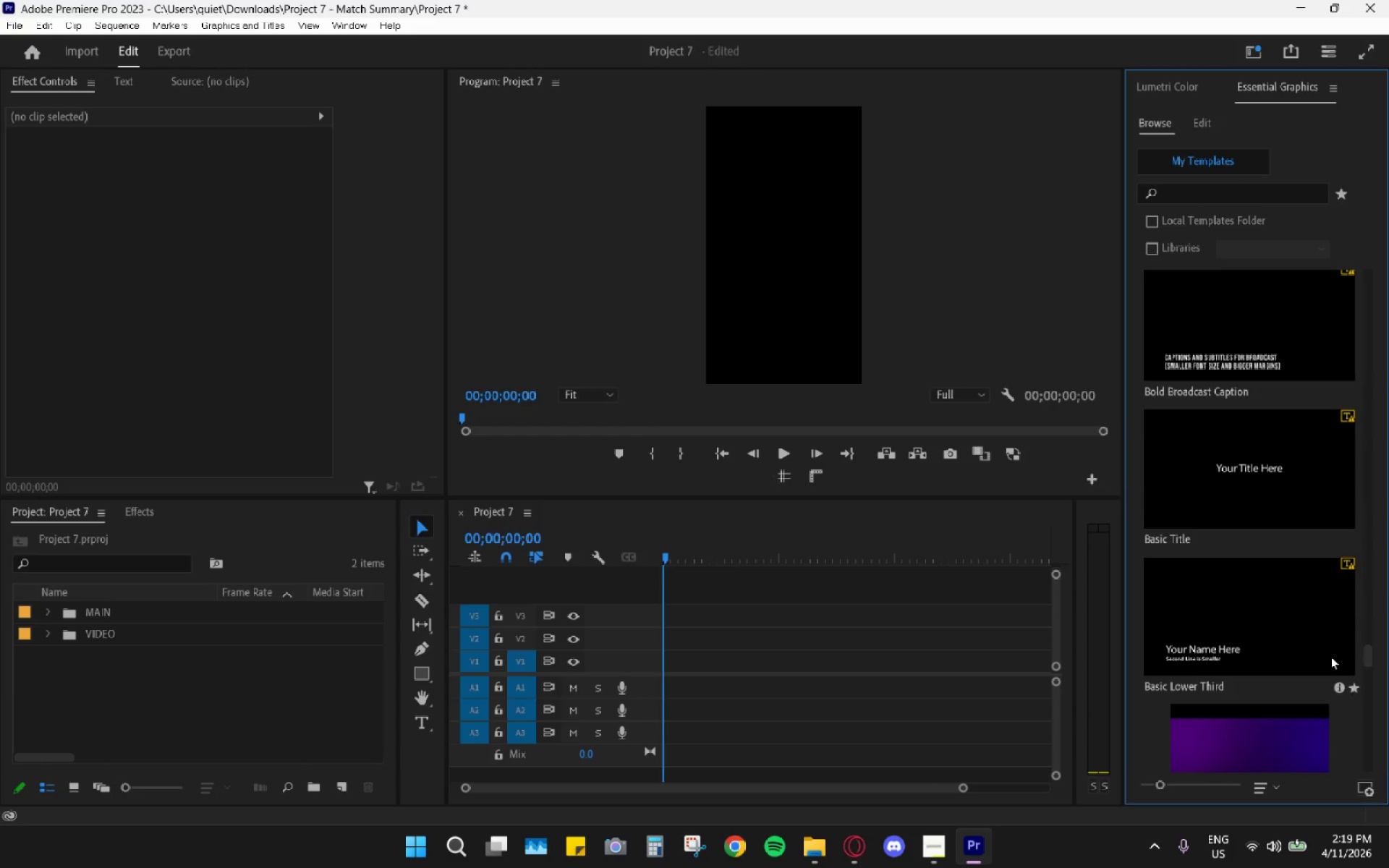 
left_click_drag(start_coordinate=[1369, 652], to_coordinate=[1362, 787])
 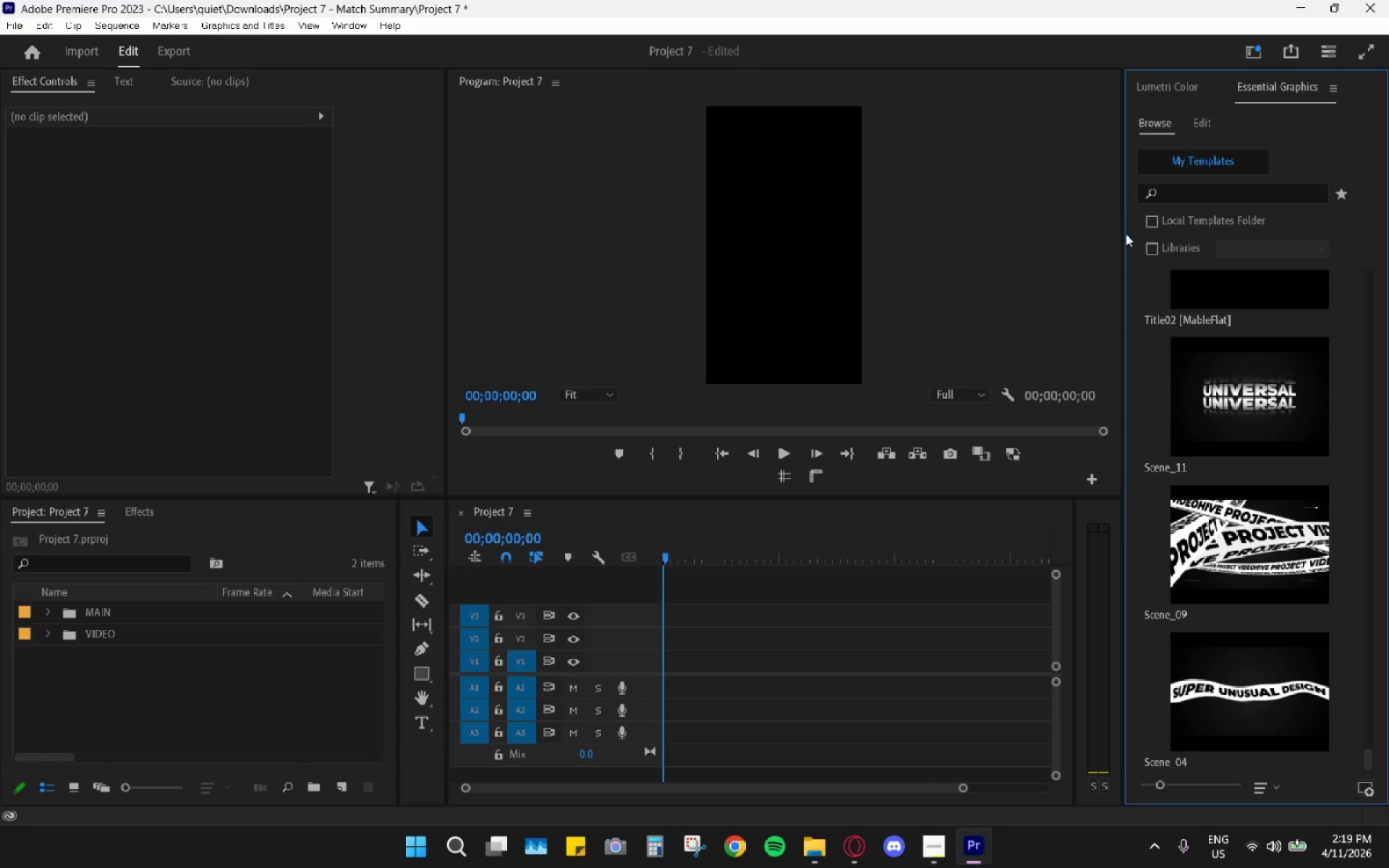 
left_click_drag(start_coordinate=[1122, 235], to_coordinate=[1176, 269])
 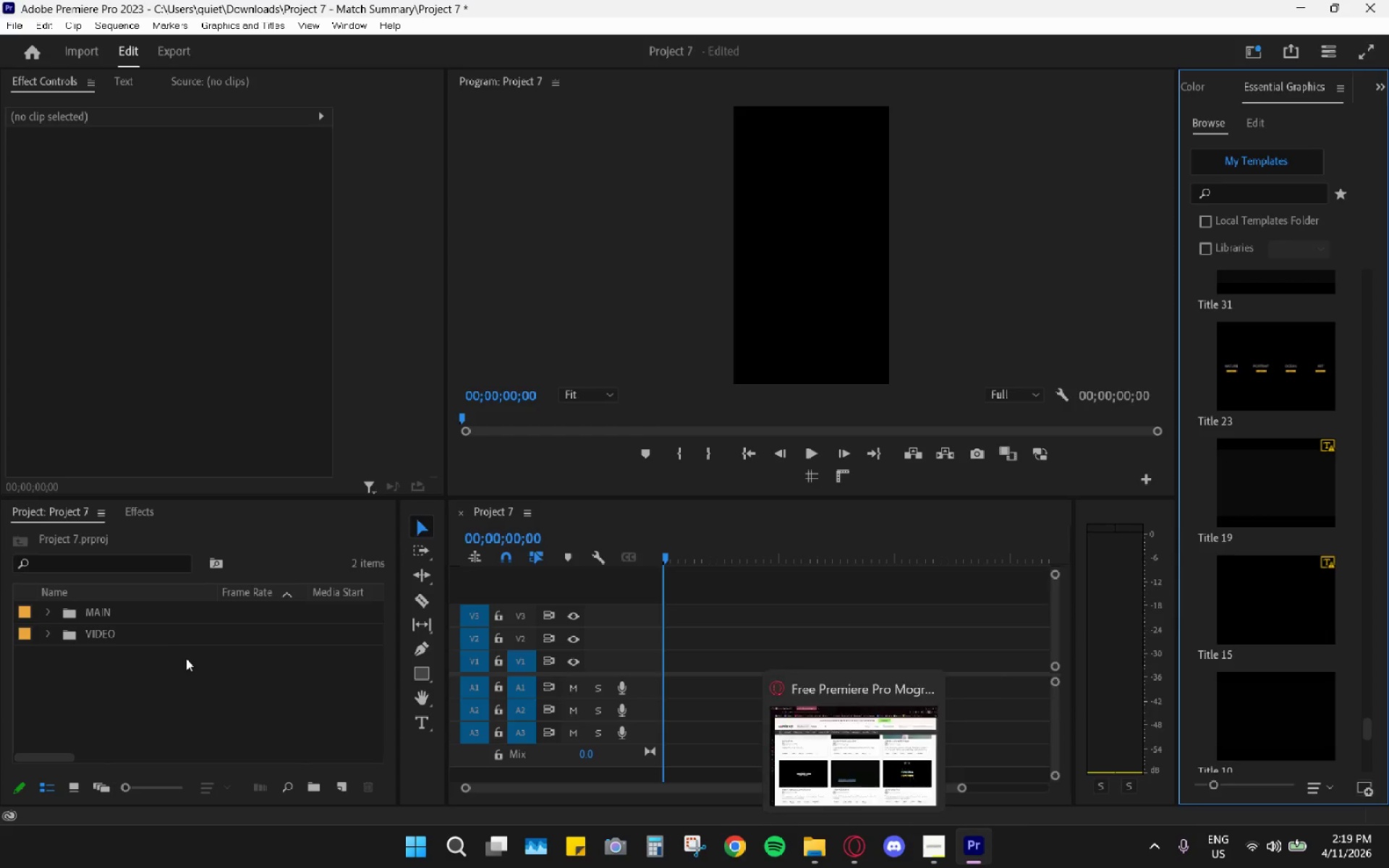 
left_click_drag(start_coordinate=[187, 690], to_coordinate=[190, 697])
 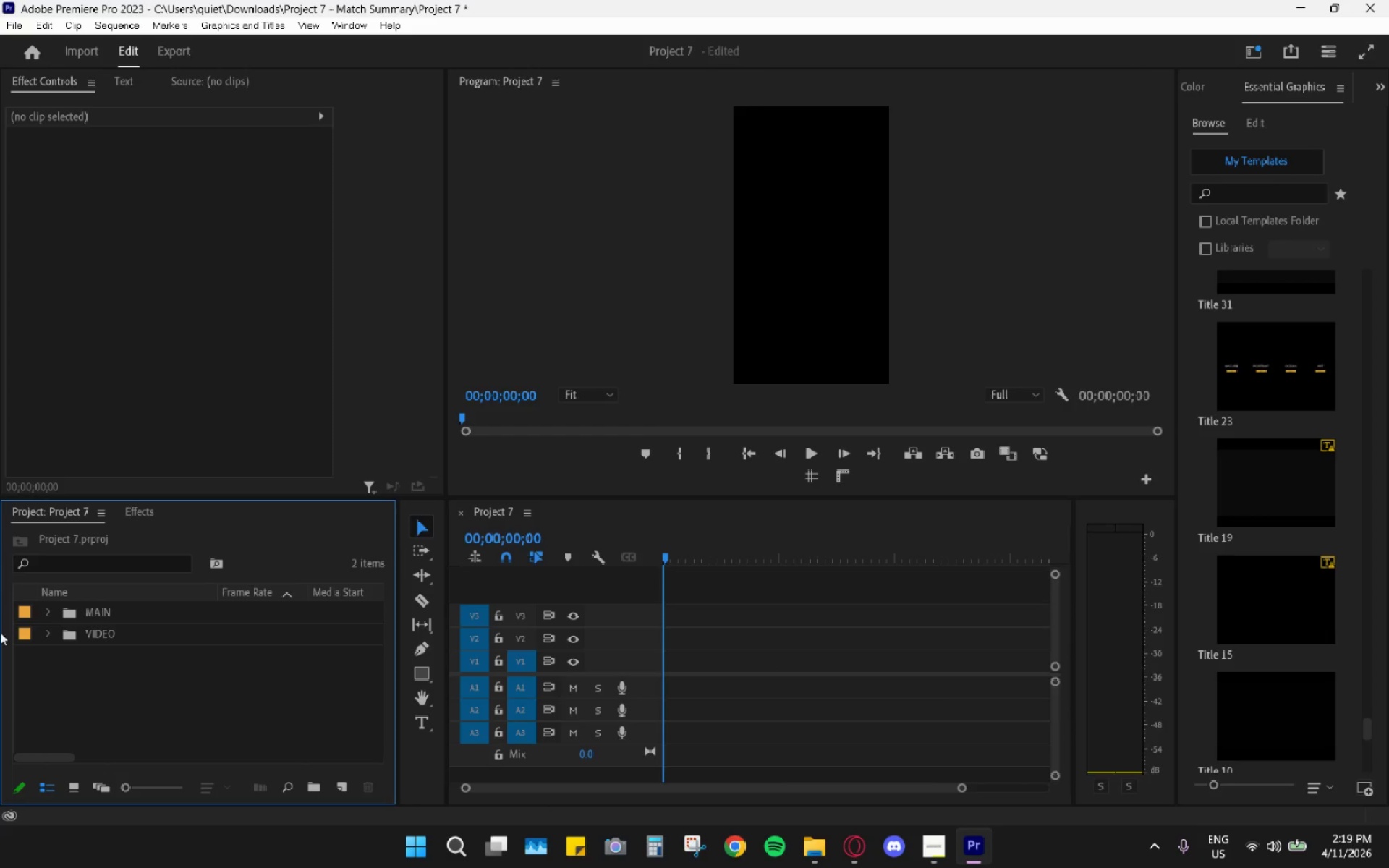 
left_click([49, 637])
 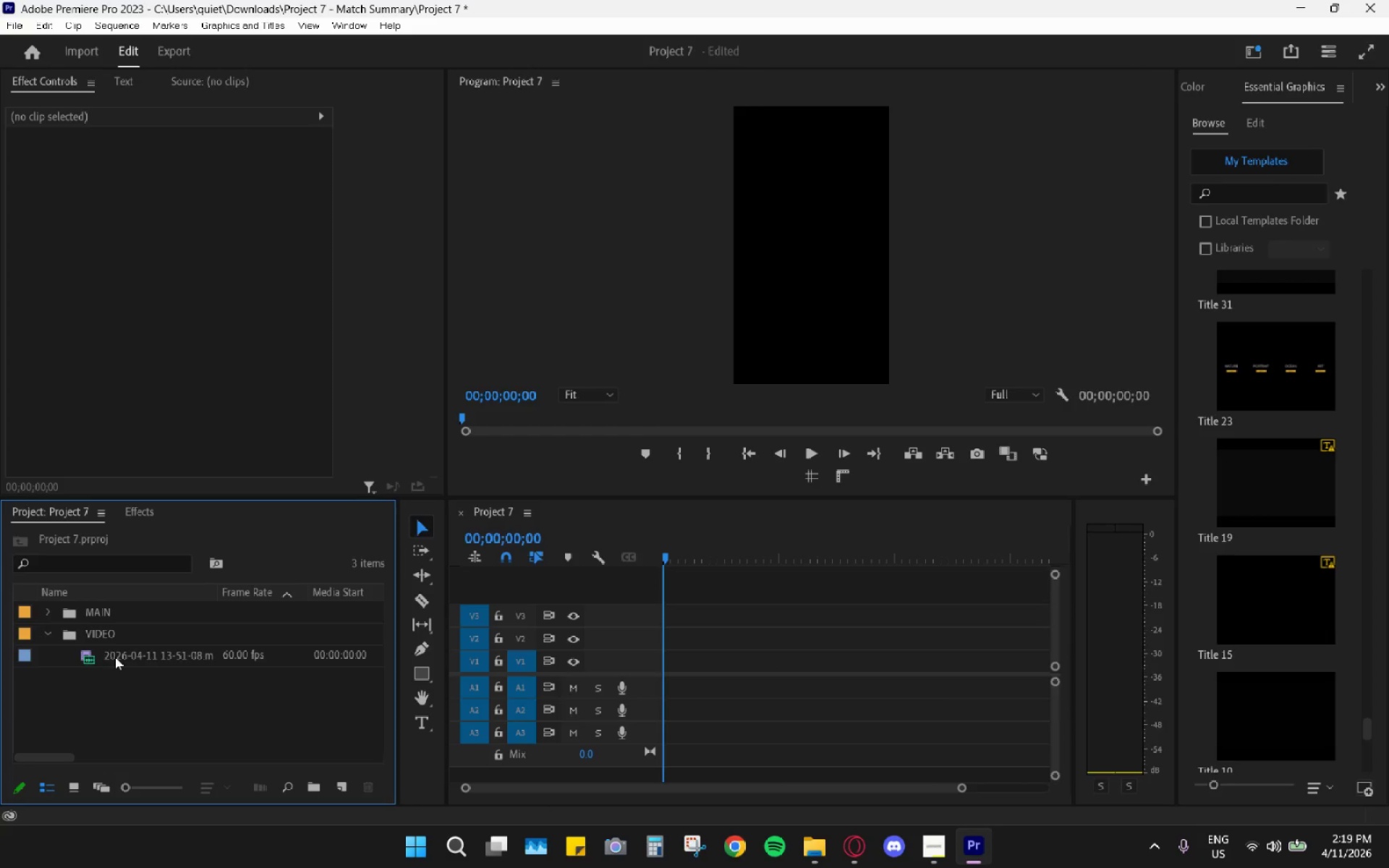 
left_click_drag(start_coordinate=[124, 652], to_coordinate=[668, 675])
 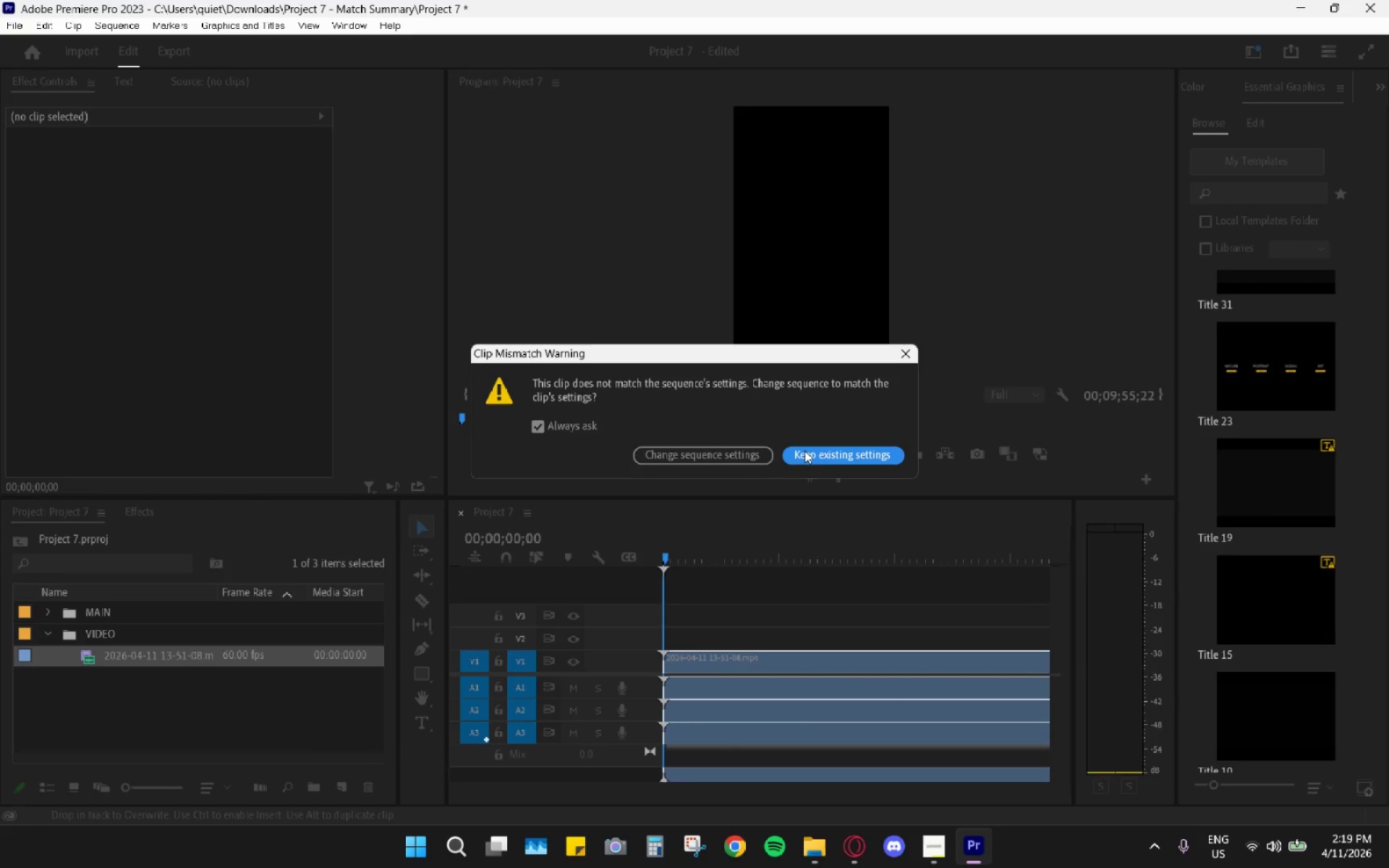 
left_click([808, 451])
 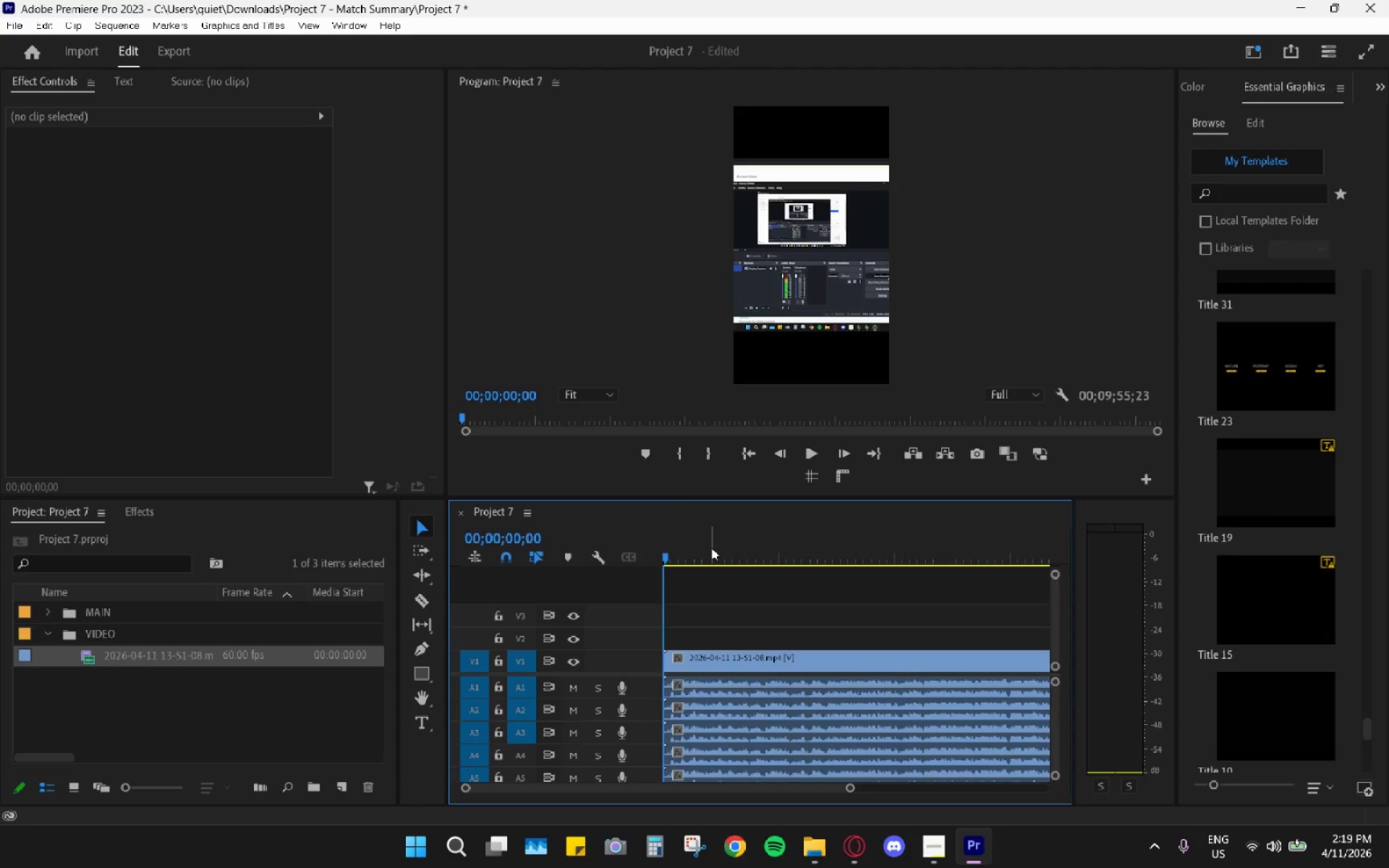 
left_click_drag(start_coordinate=[708, 548], to_coordinate=[721, 556])
 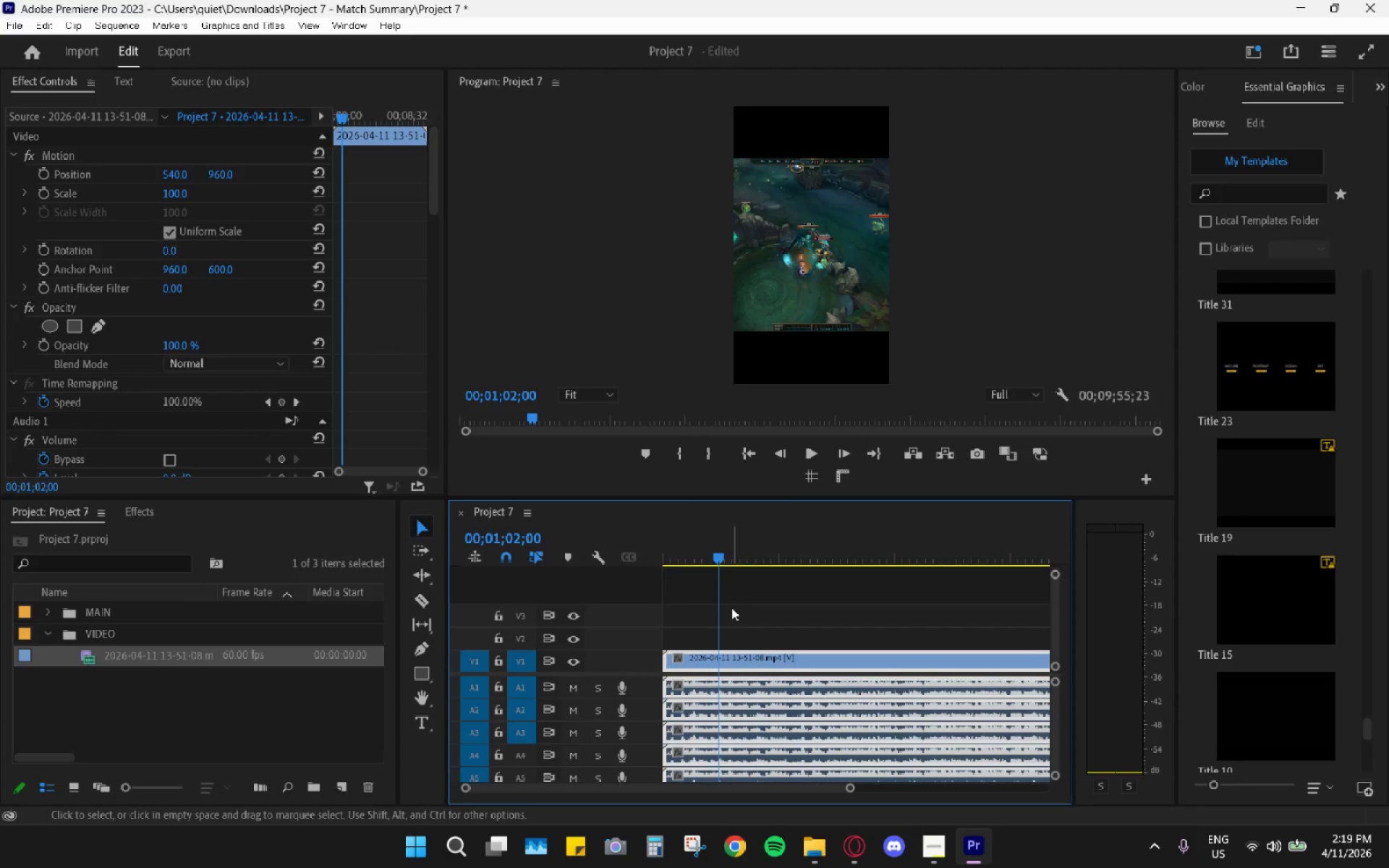 
left_click_drag(start_coordinate=[724, 569], to_coordinate=[689, 558])
 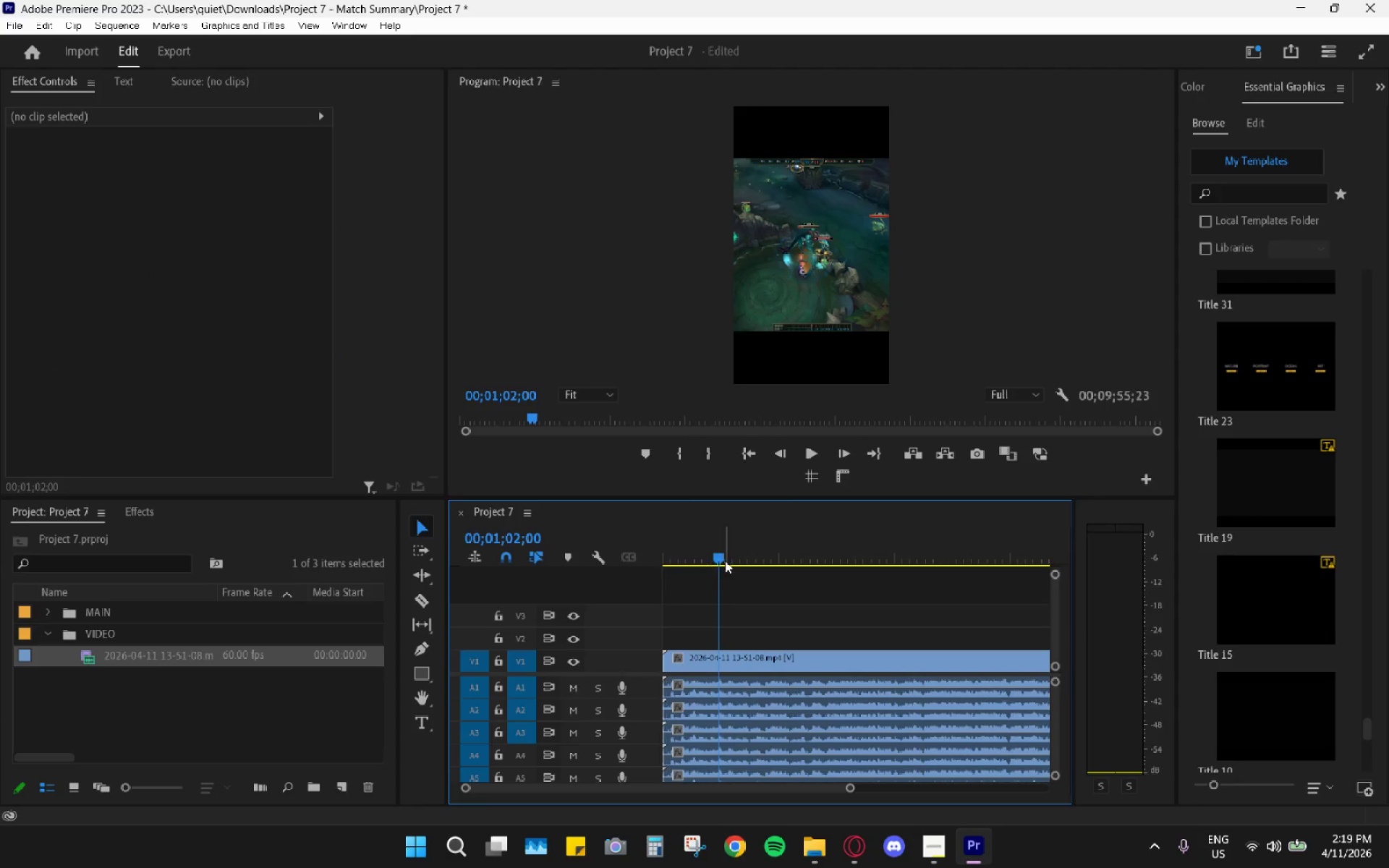 
left_click_drag(start_coordinate=[710, 555], to_coordinate=[505, 545])
 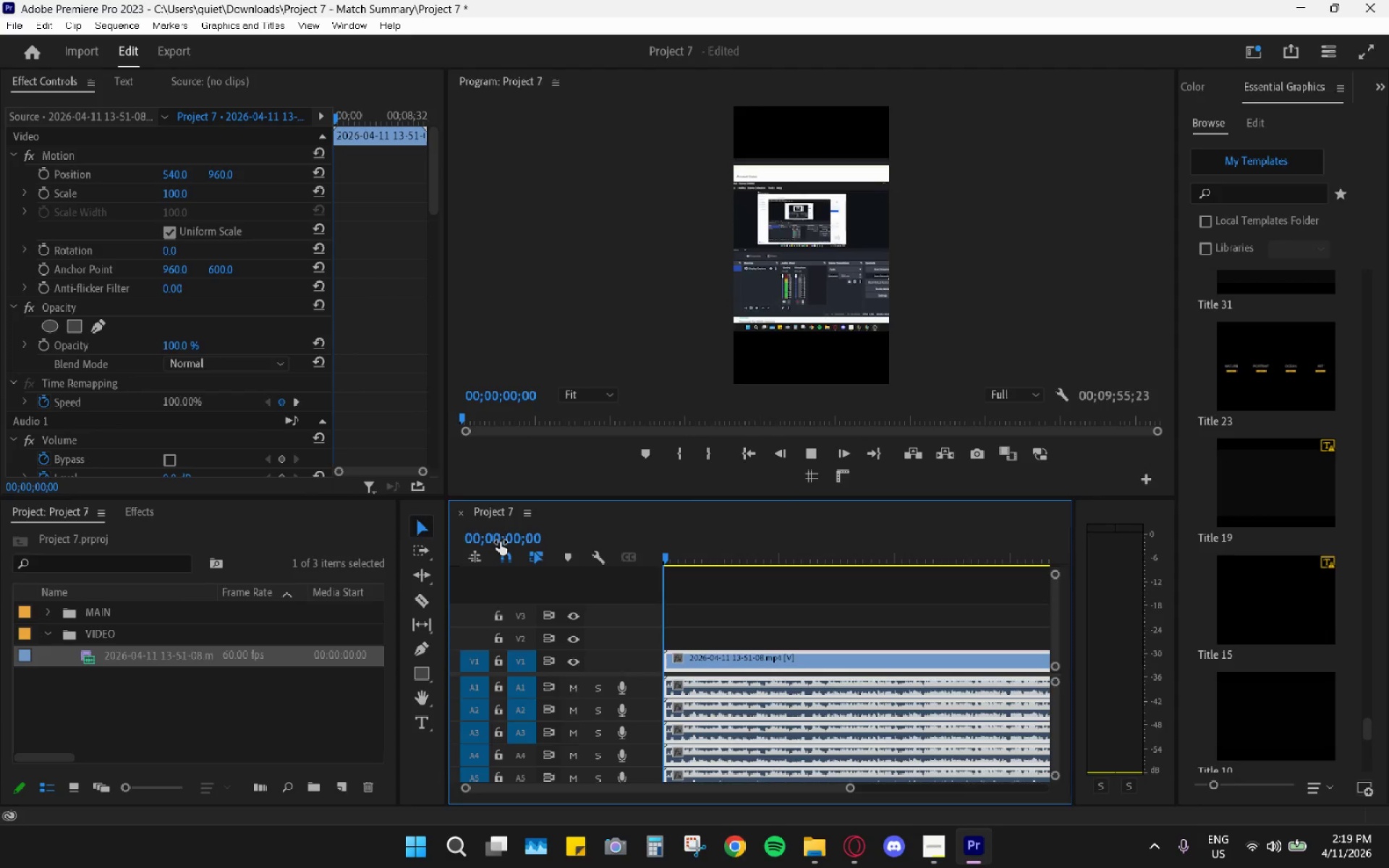 
key(Space)
 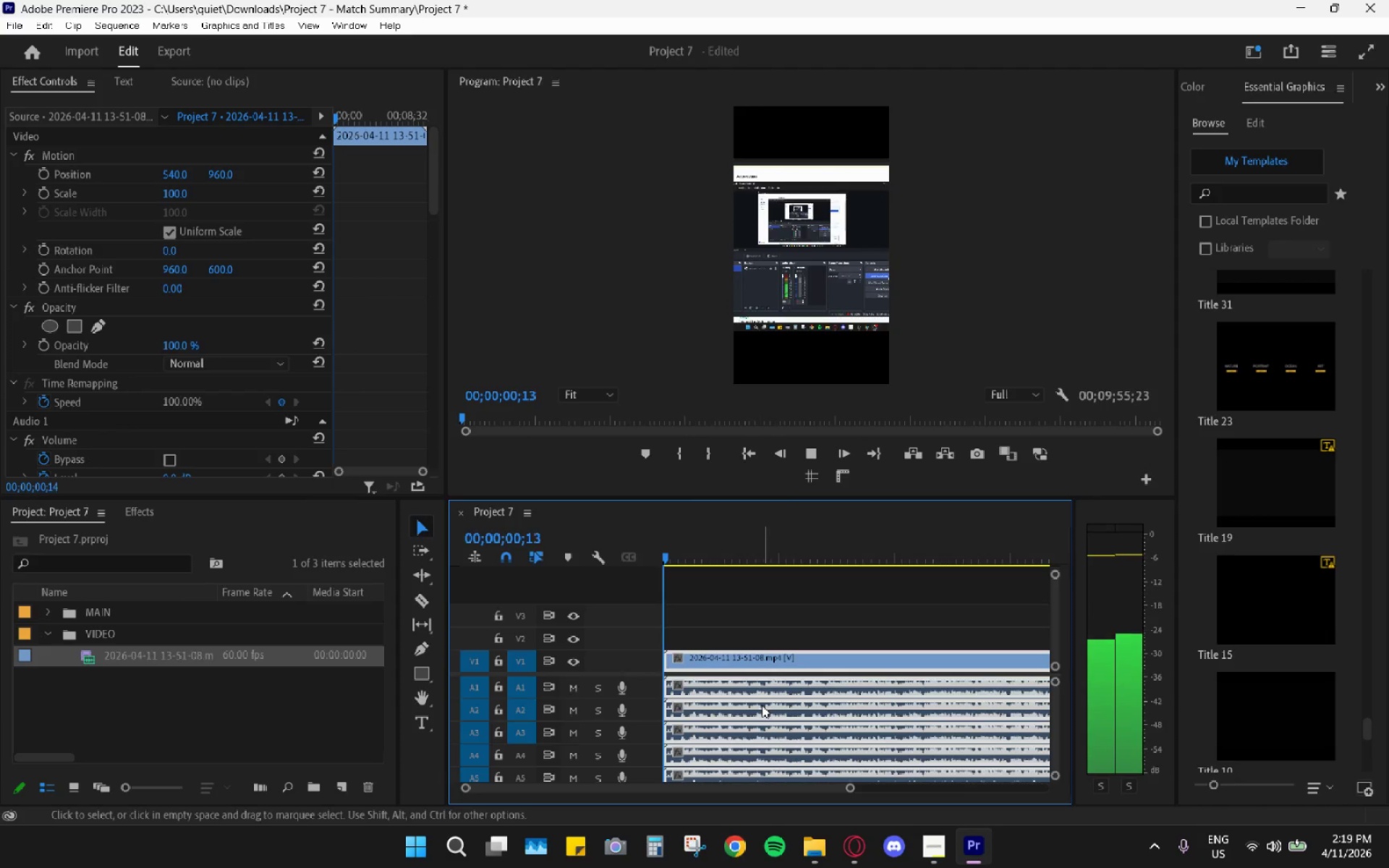 
key(Space)
 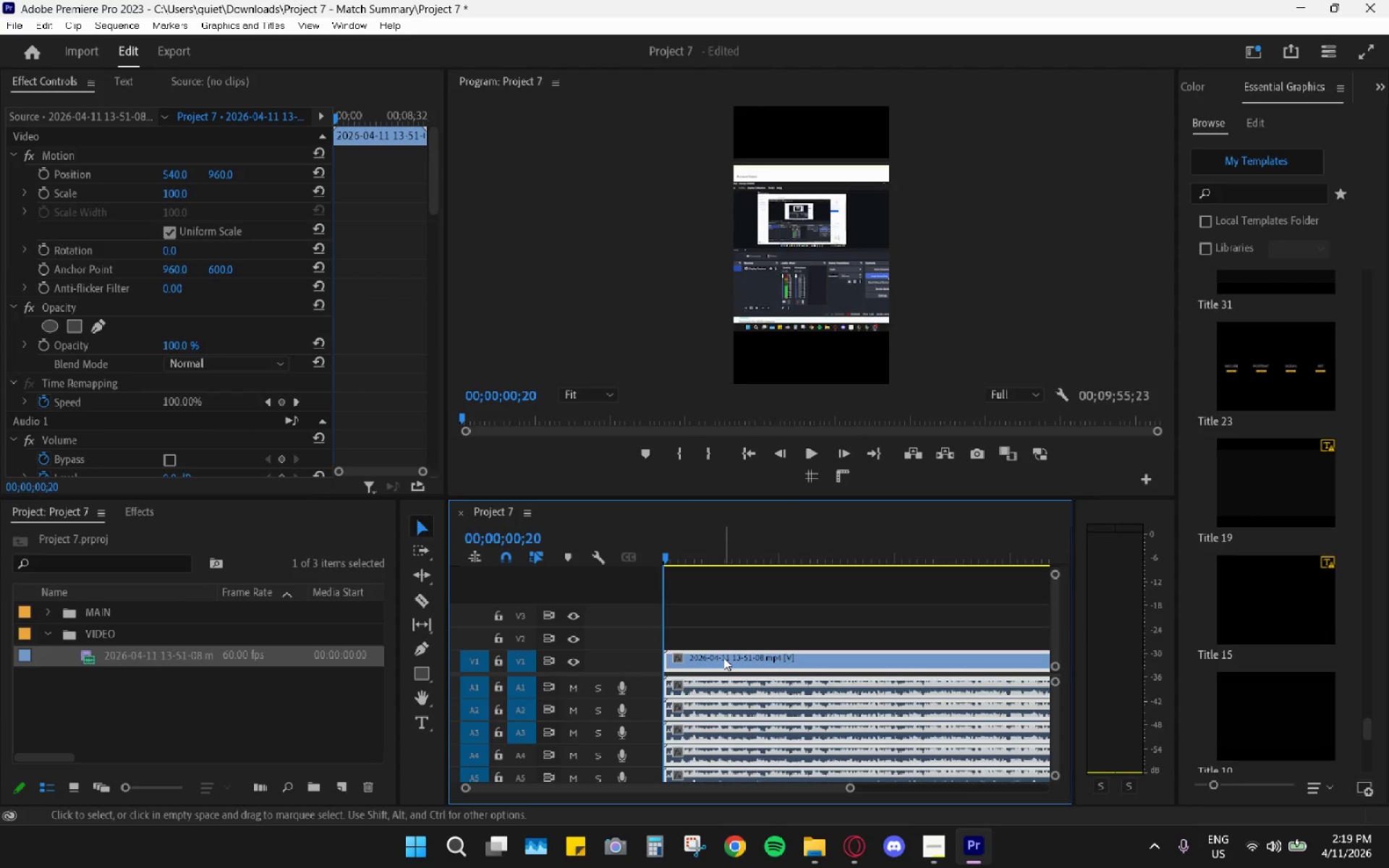 
left_click([723, 657])
 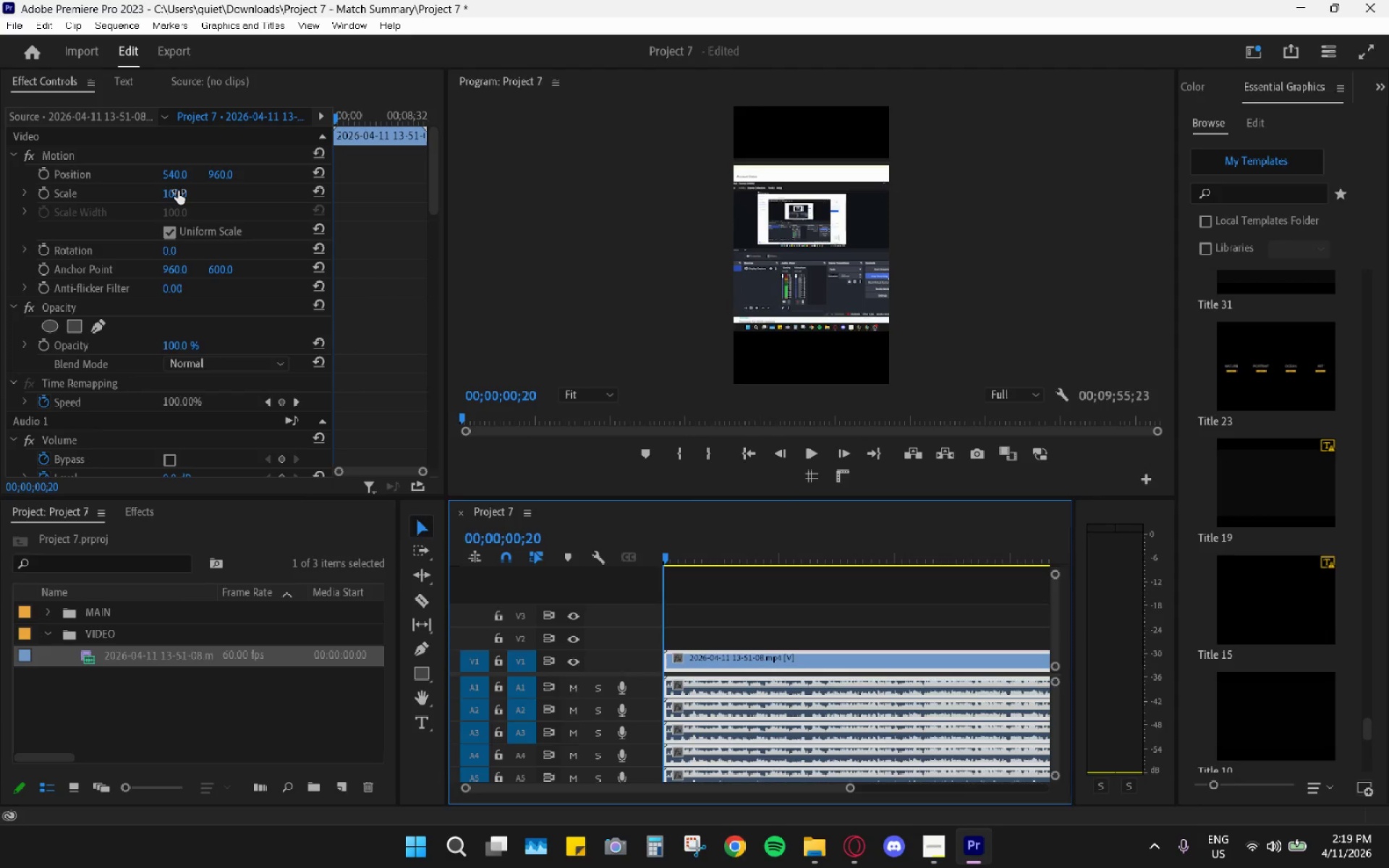 
left_click([178, 191])
 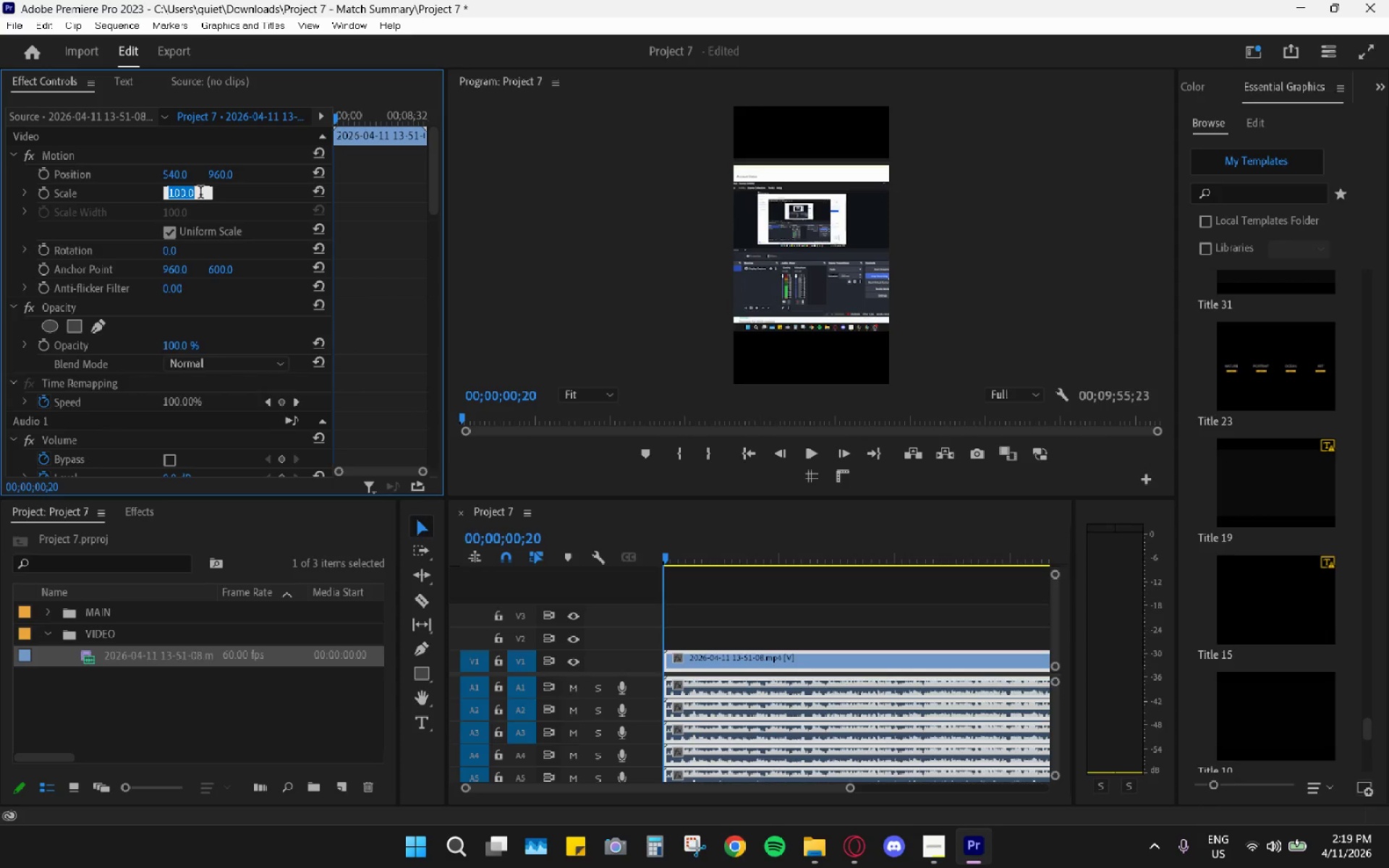 
key(Numpad1)
 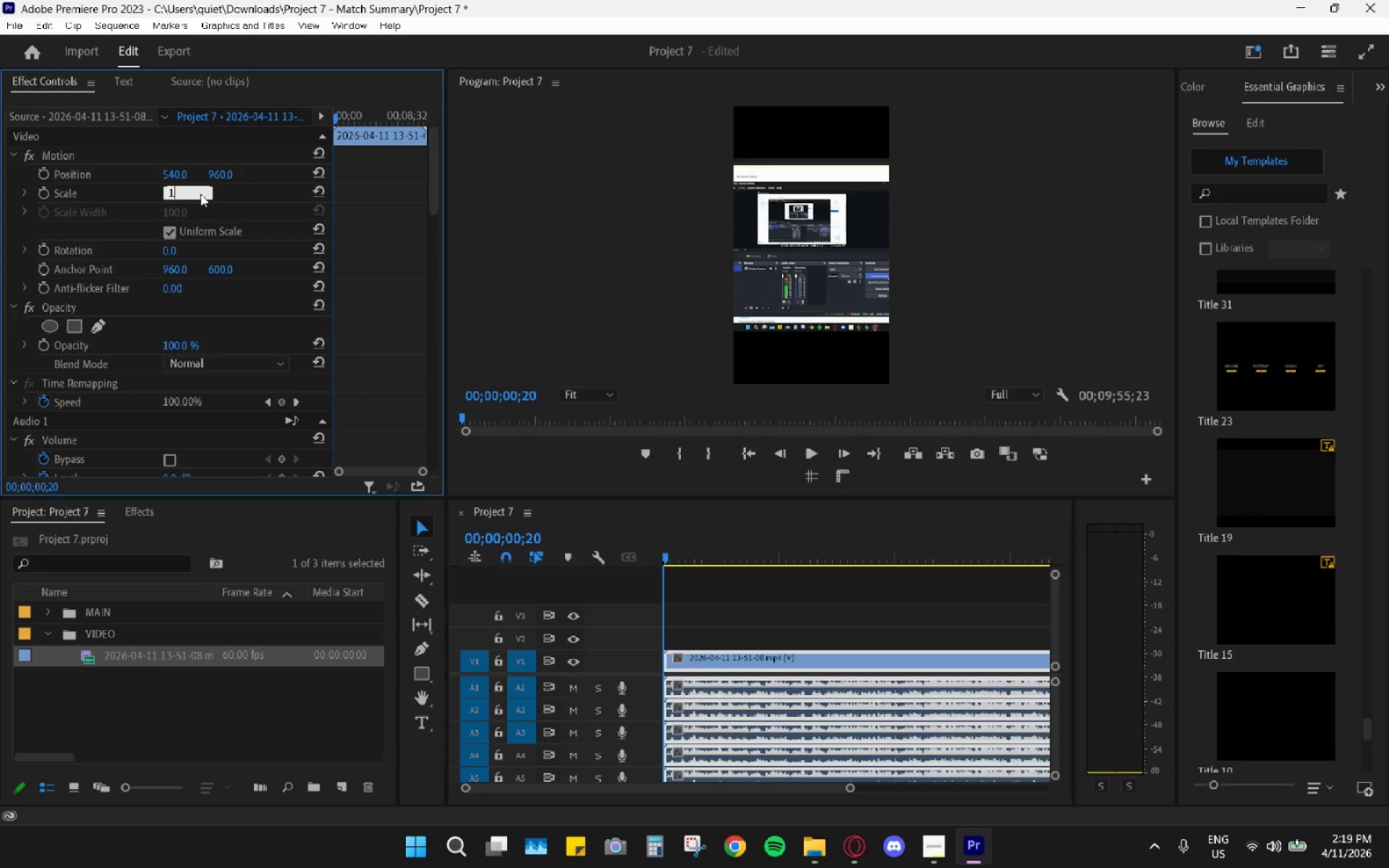 
key(Numpad2)
 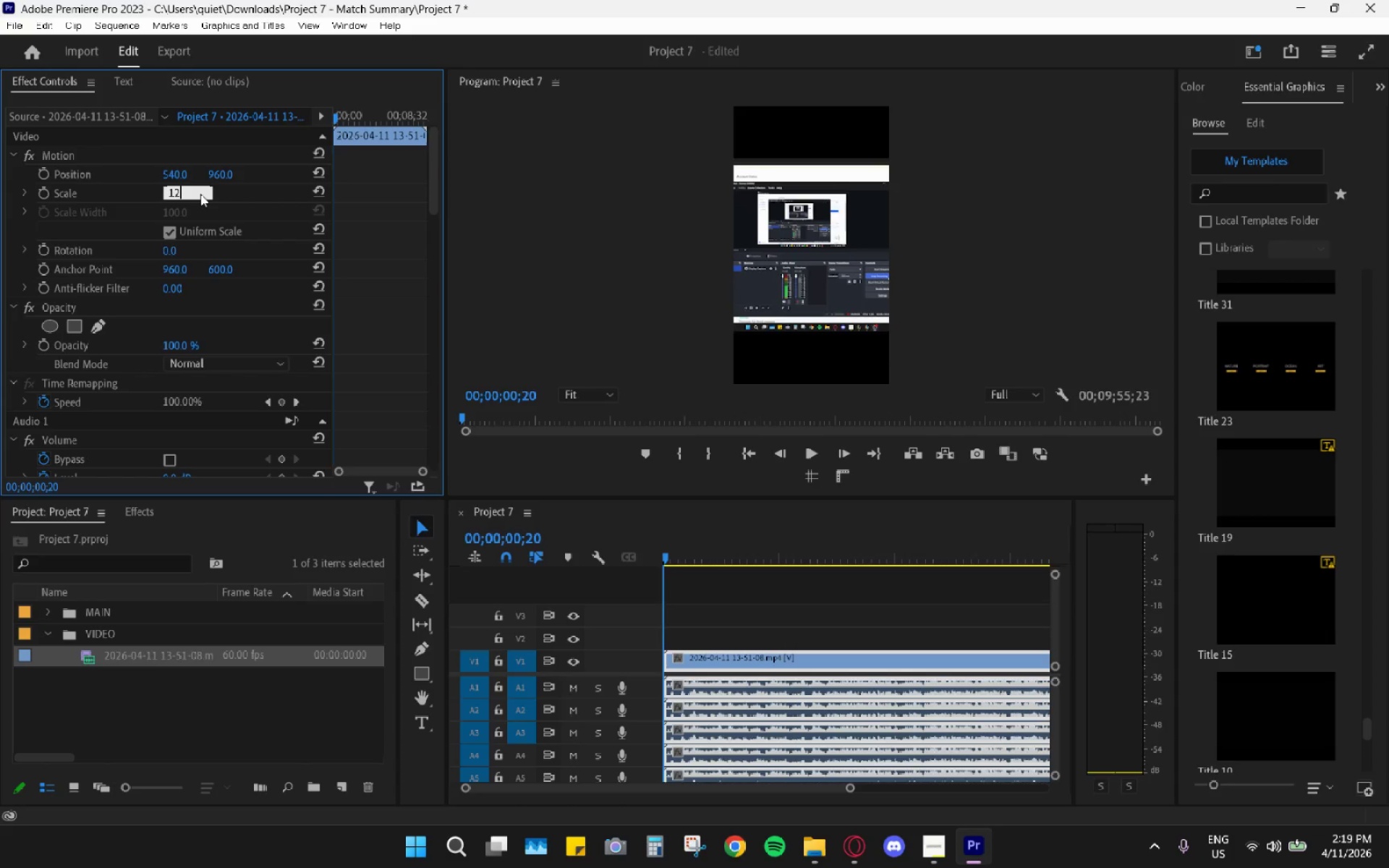 
key(Numpad0)
 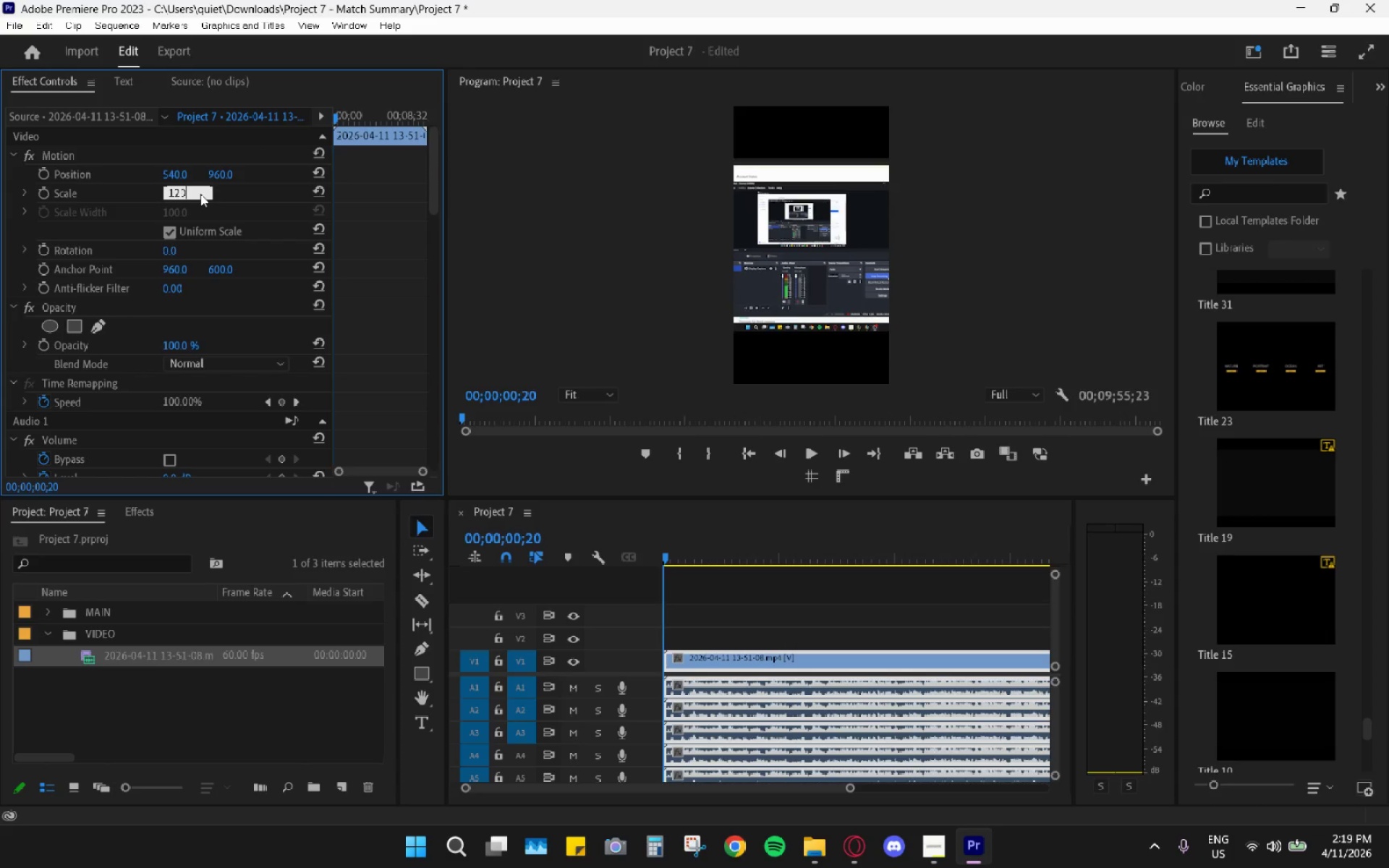 
key(Enter)
 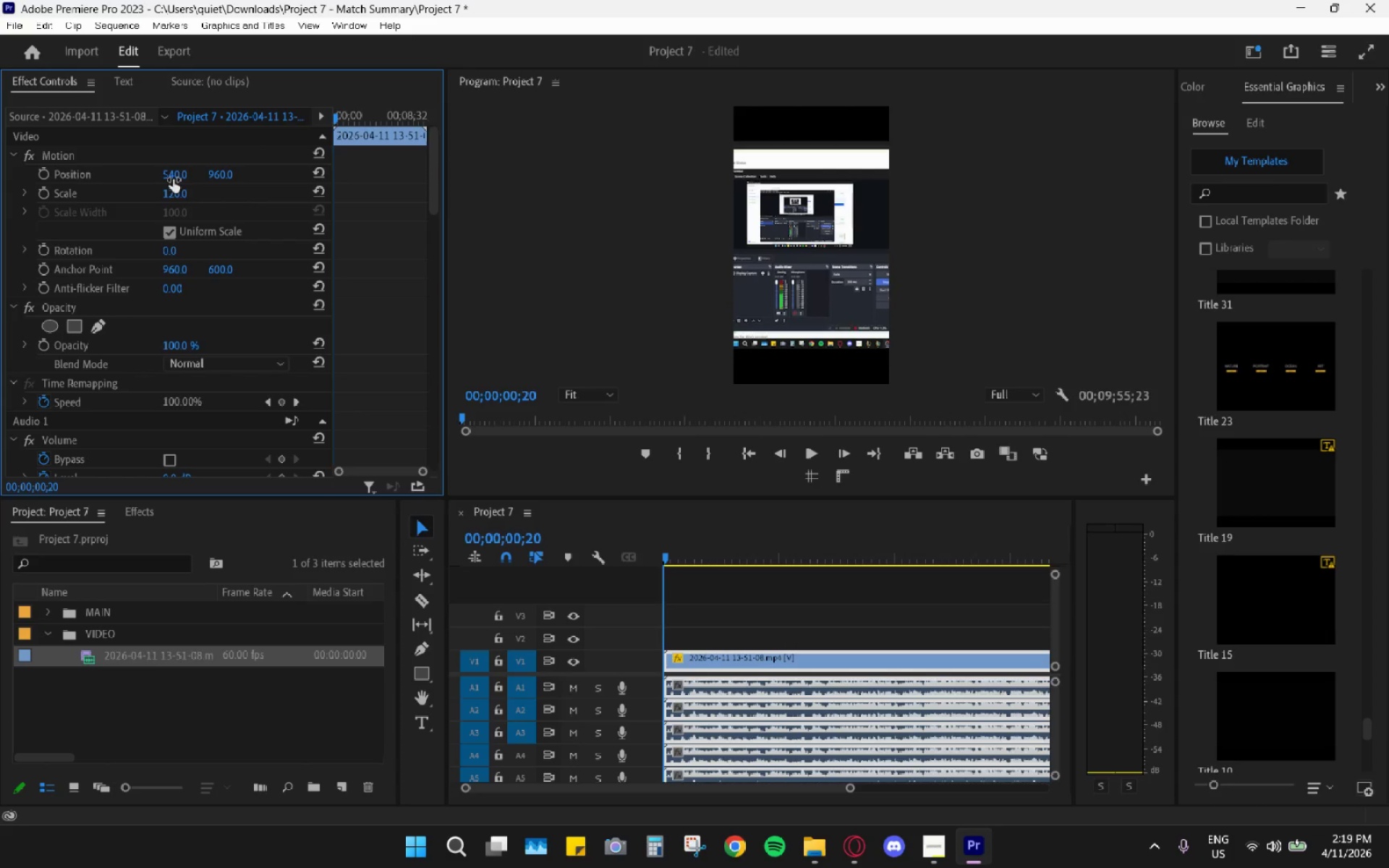 
left_click_drag(start_coordinate=[185, 196], to_coordinate=[225, 184])
 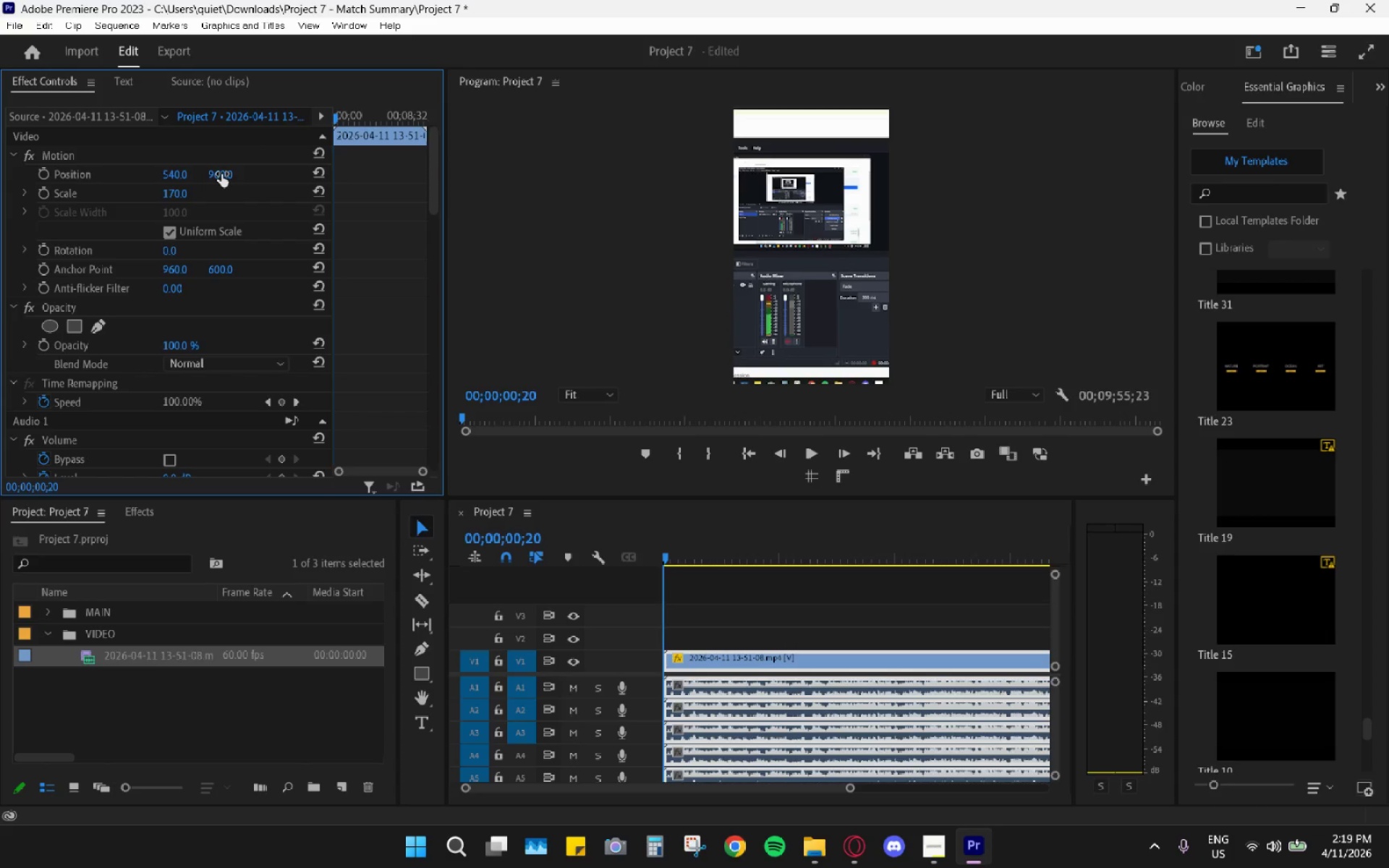 
left_click_drag(start_coordinate=[221, 173], to_coordinate=[247, 171])
 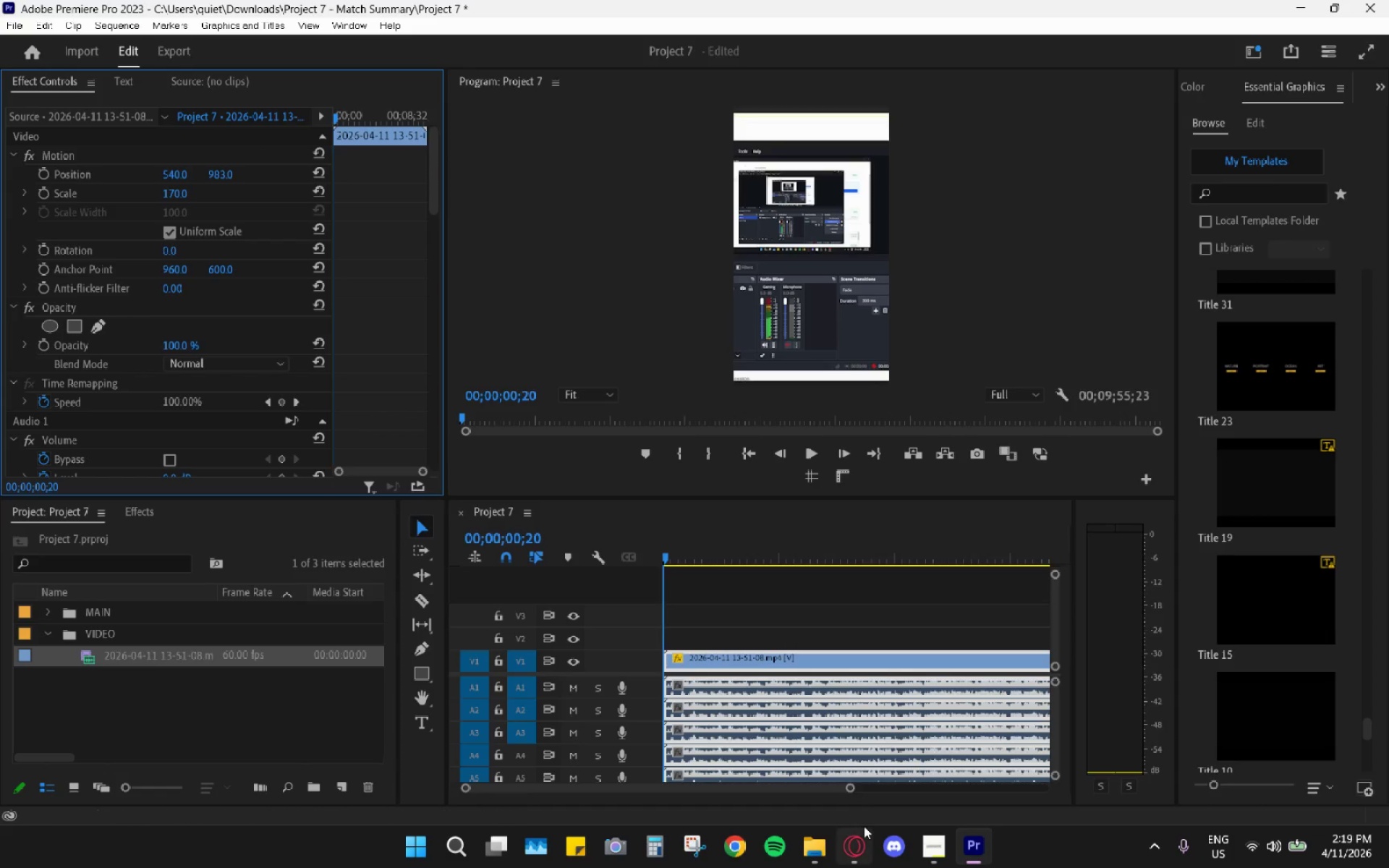 
wait(5.91)
 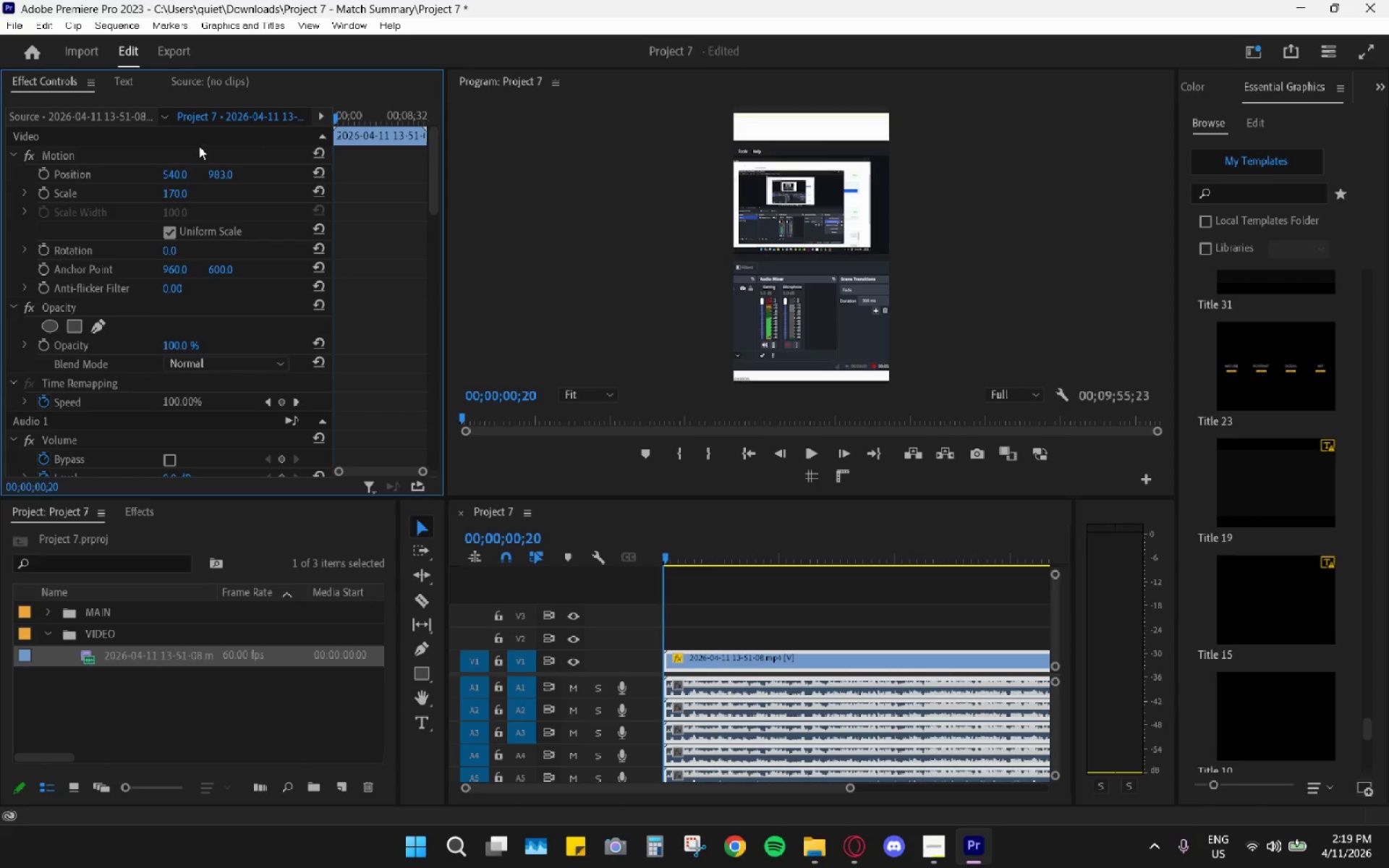 
scroll: coordinate [1028, 537], scroll_direction: down, amount: 20.0
 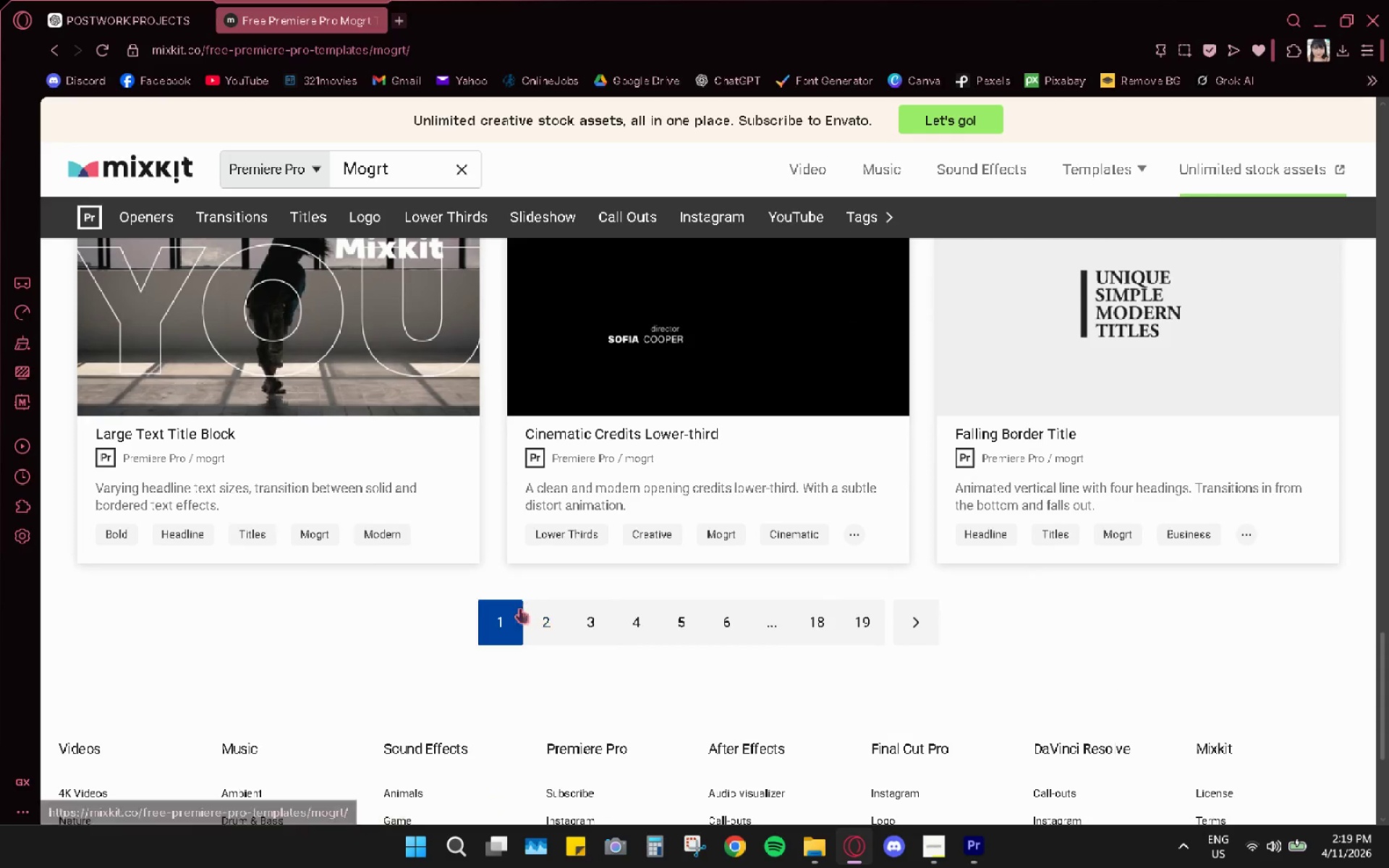 
left_click([537, 621])
 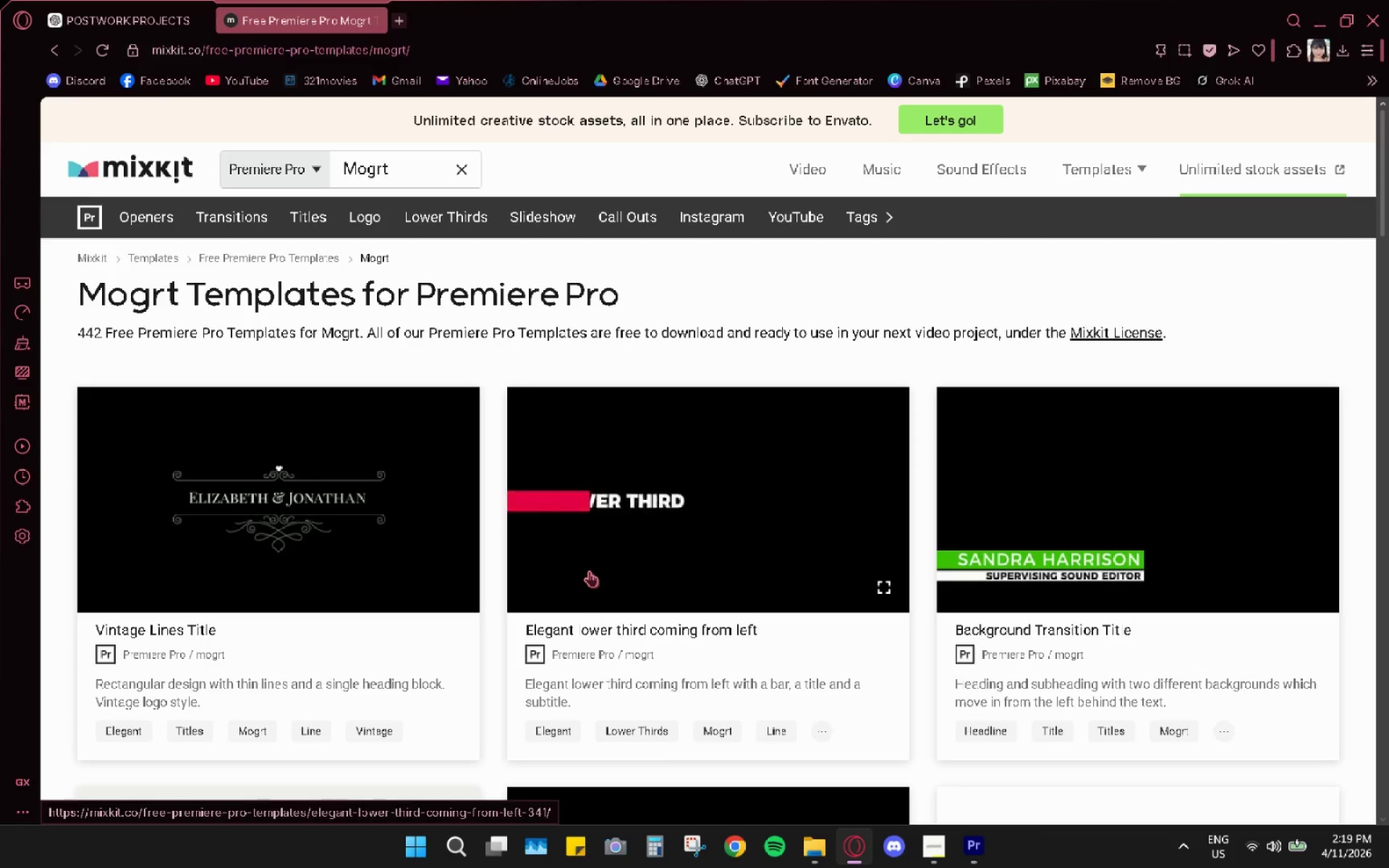 
scroll: coordinate [608, 551], scroll_direction: down, amount: 19.0
 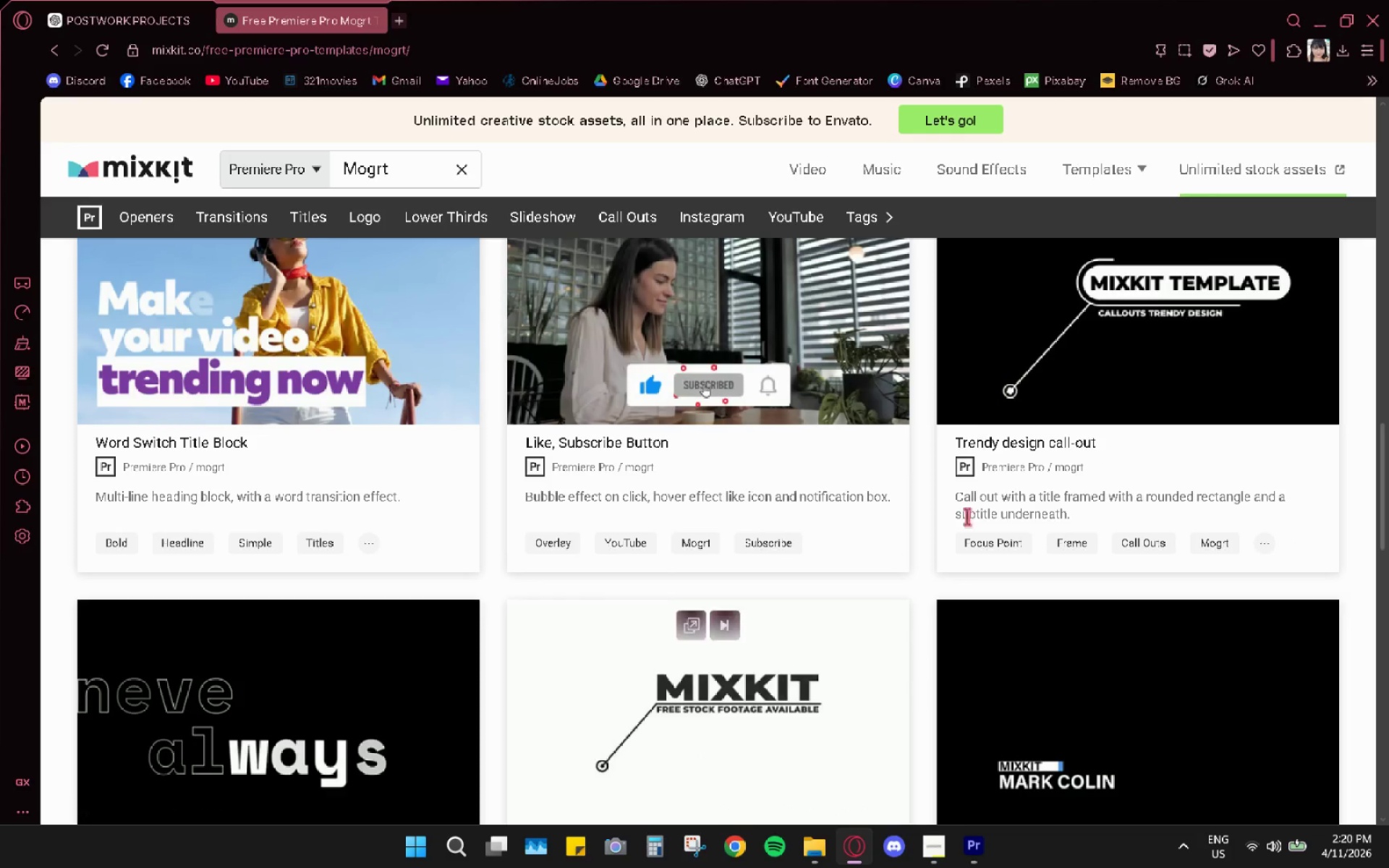 
scroll: coordinate [1083, 373], scroll_direction: up, amount: 1.0
 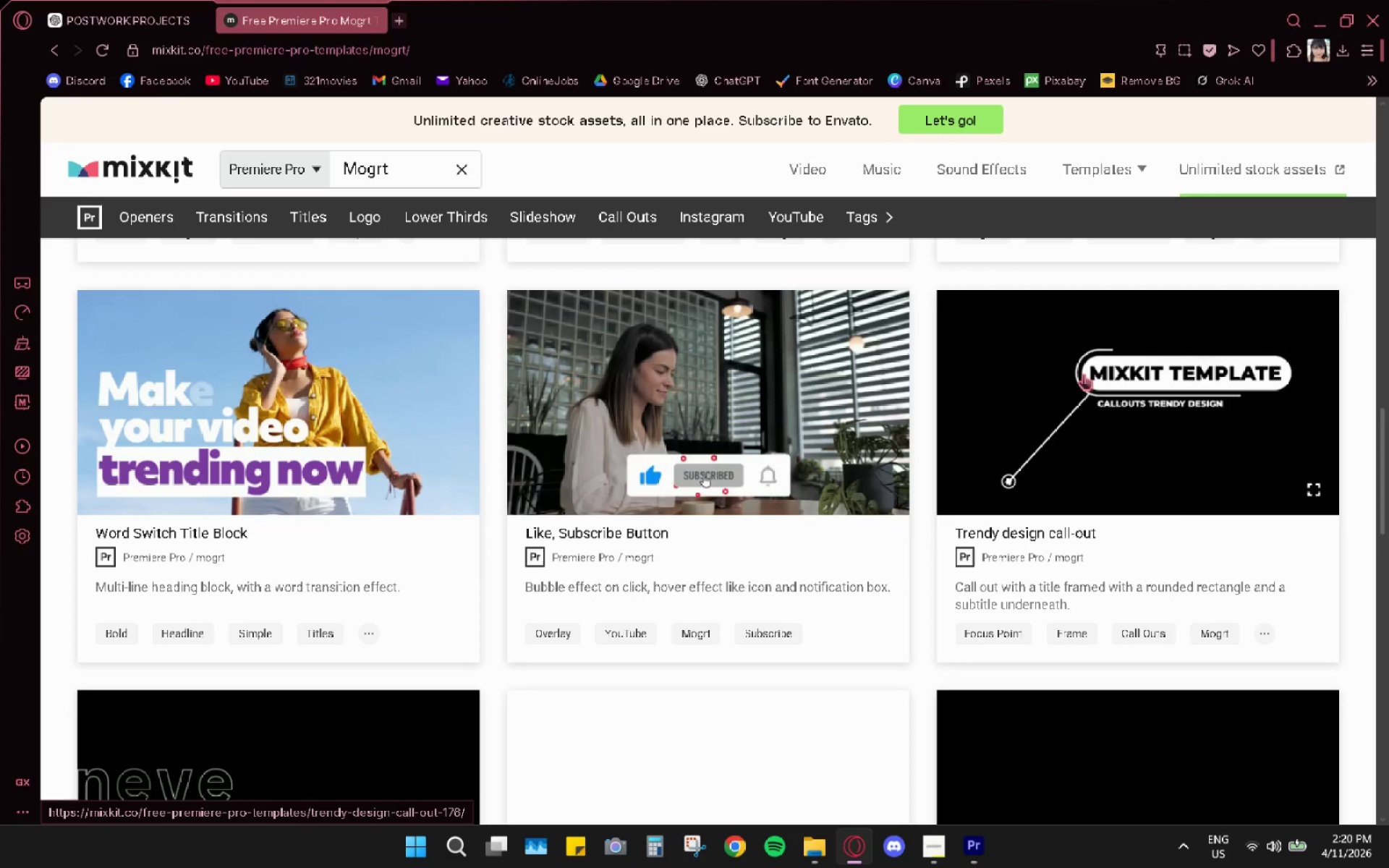 
scroll: coordinate [1085, 378], scroll_direction: down, amount: 10.0
 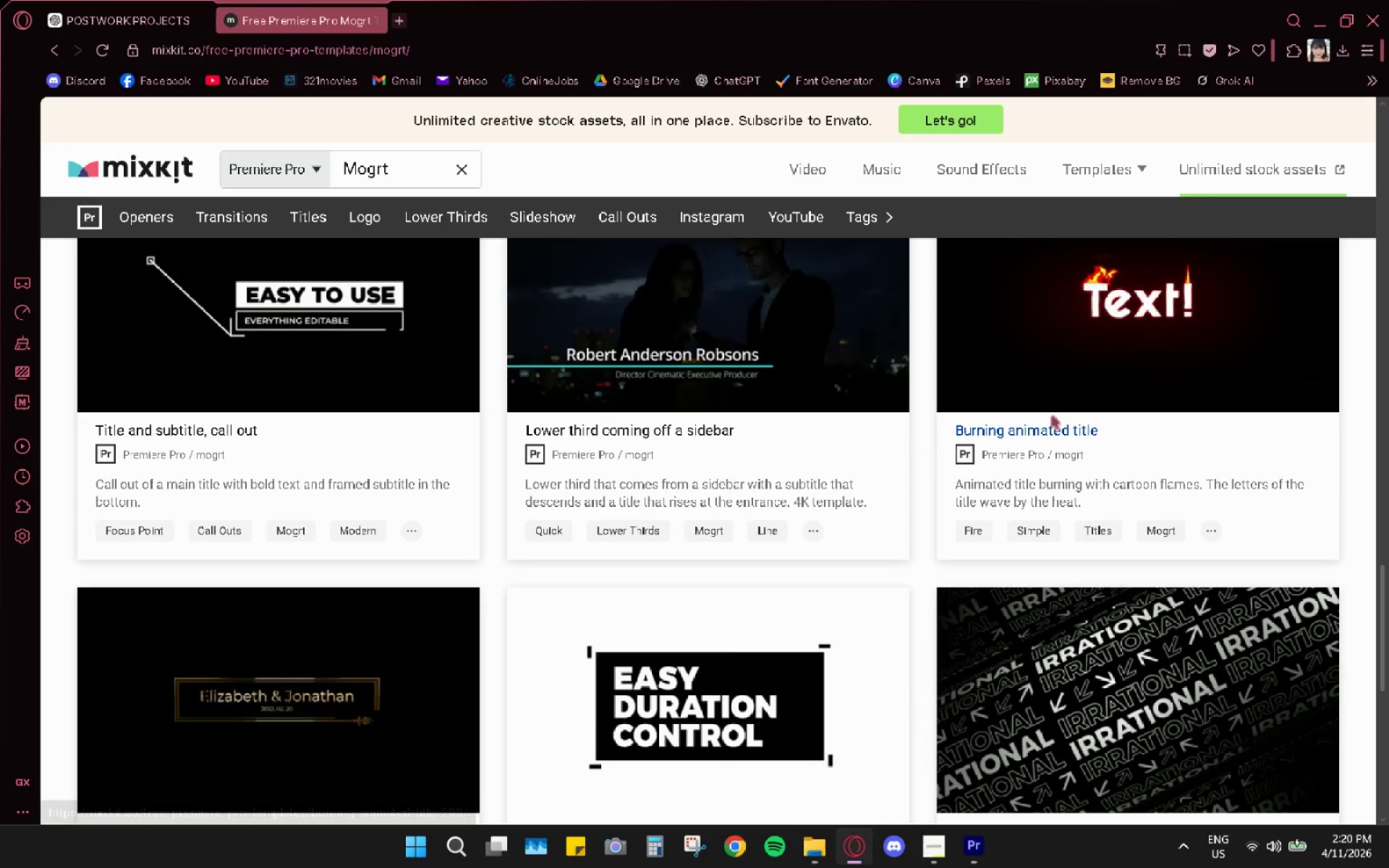 
right_click([1063, 406])
 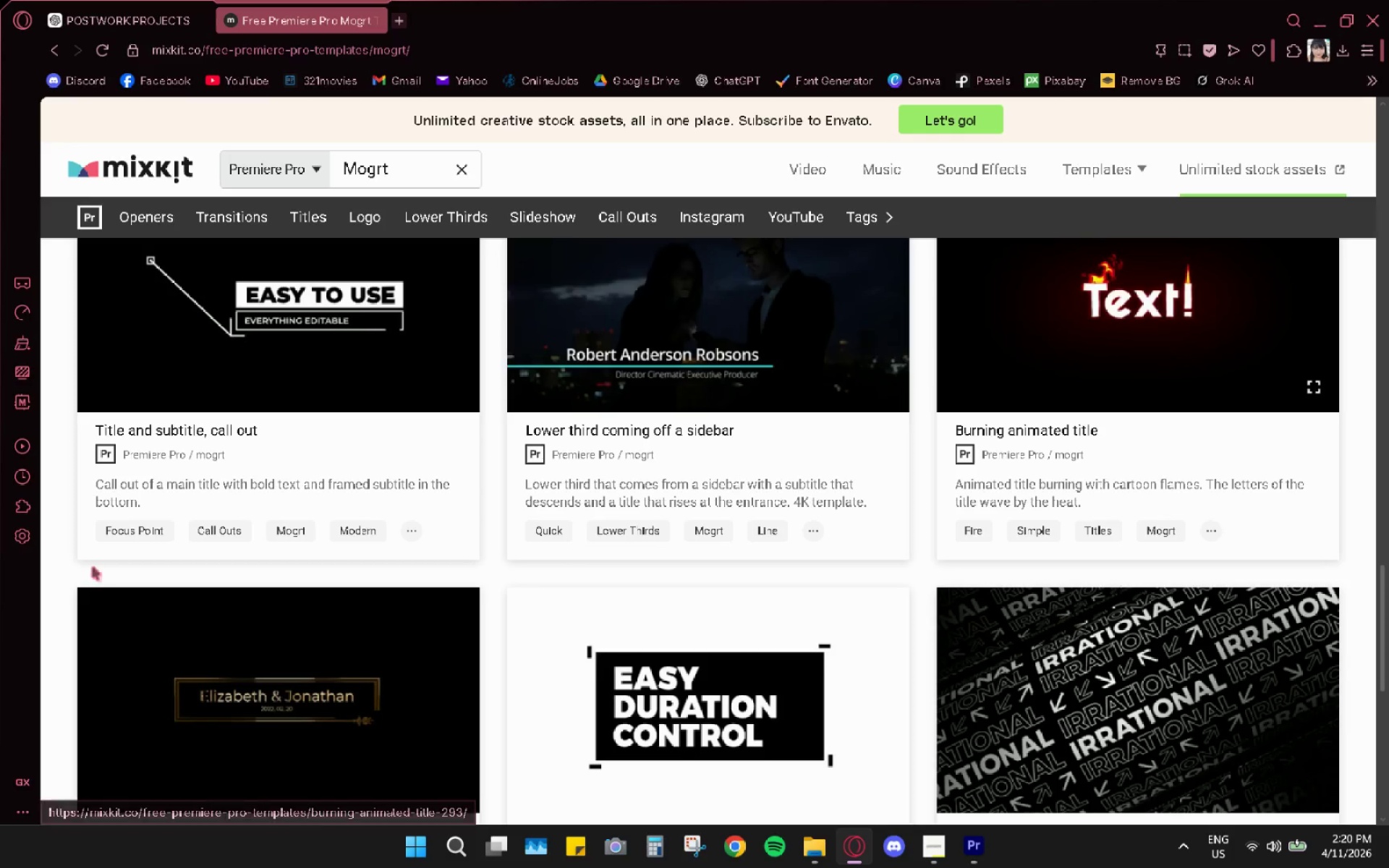 
scroll: coordinate [851, 480], scroll_direction: up, amount: 15.0
 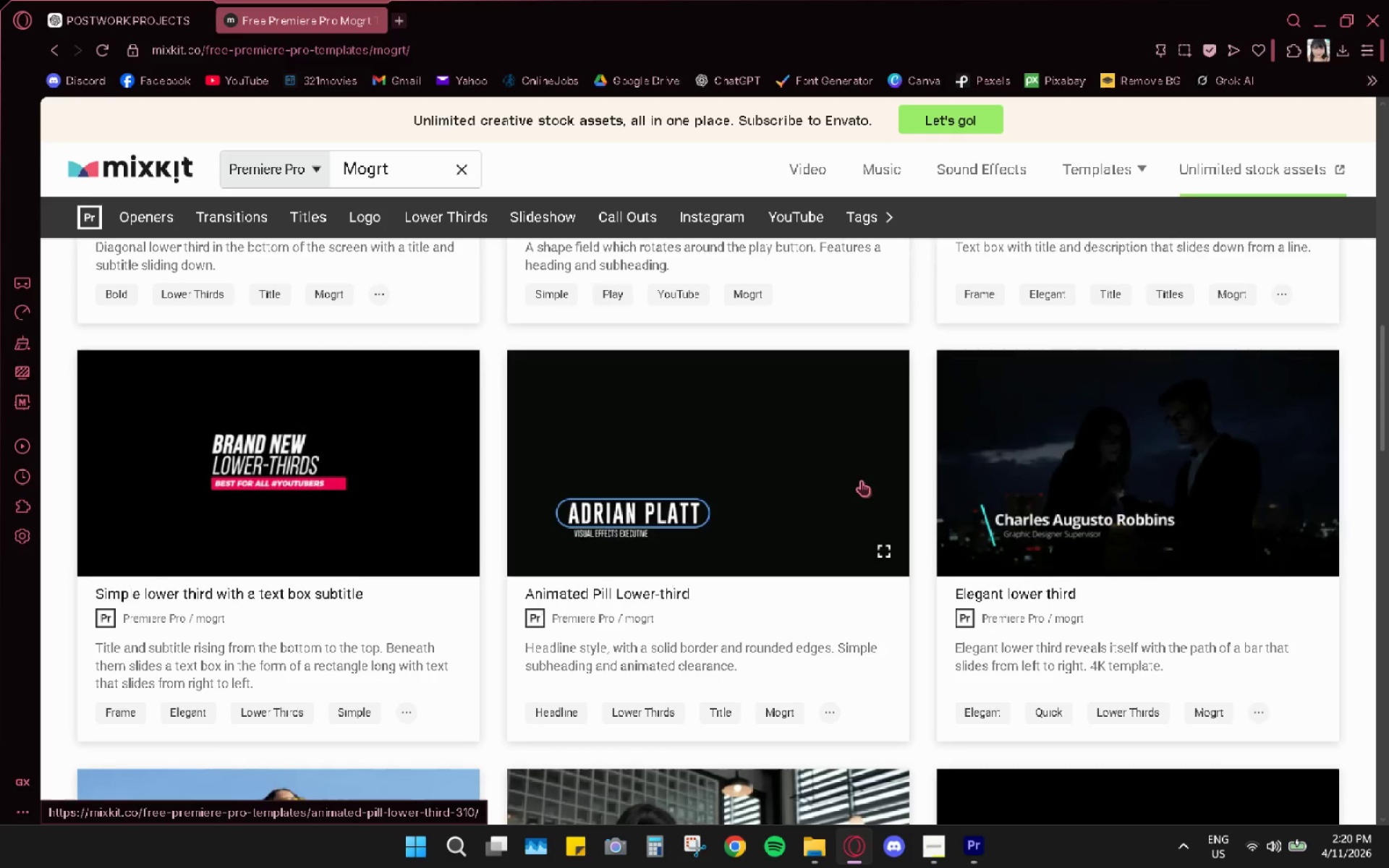 
scroll: coordinate [854, 466], scroll_direction: down, amount: 11.0
 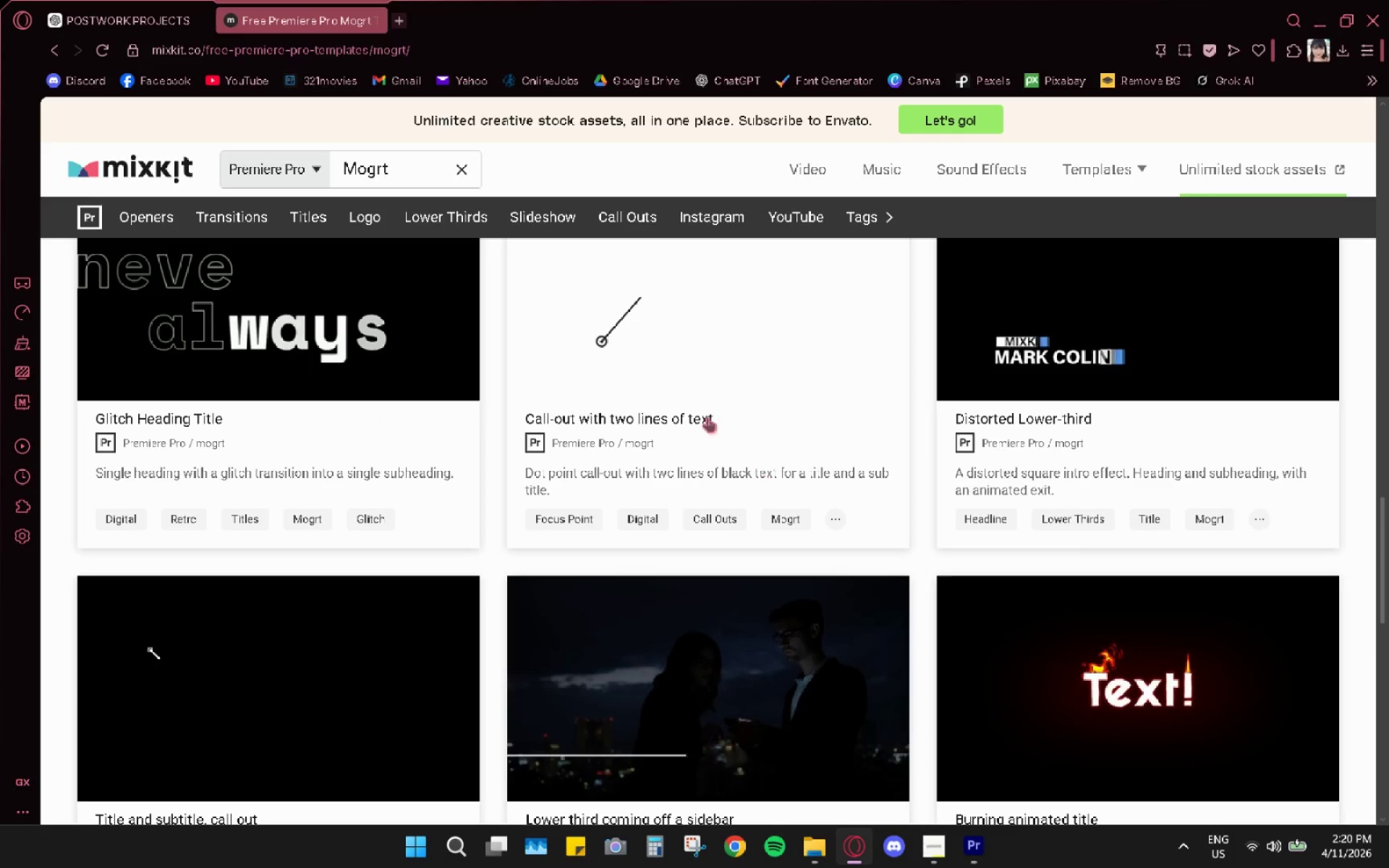 
scroll: coordinate [698, 409], scroll_direction: up, amount: 2.0
 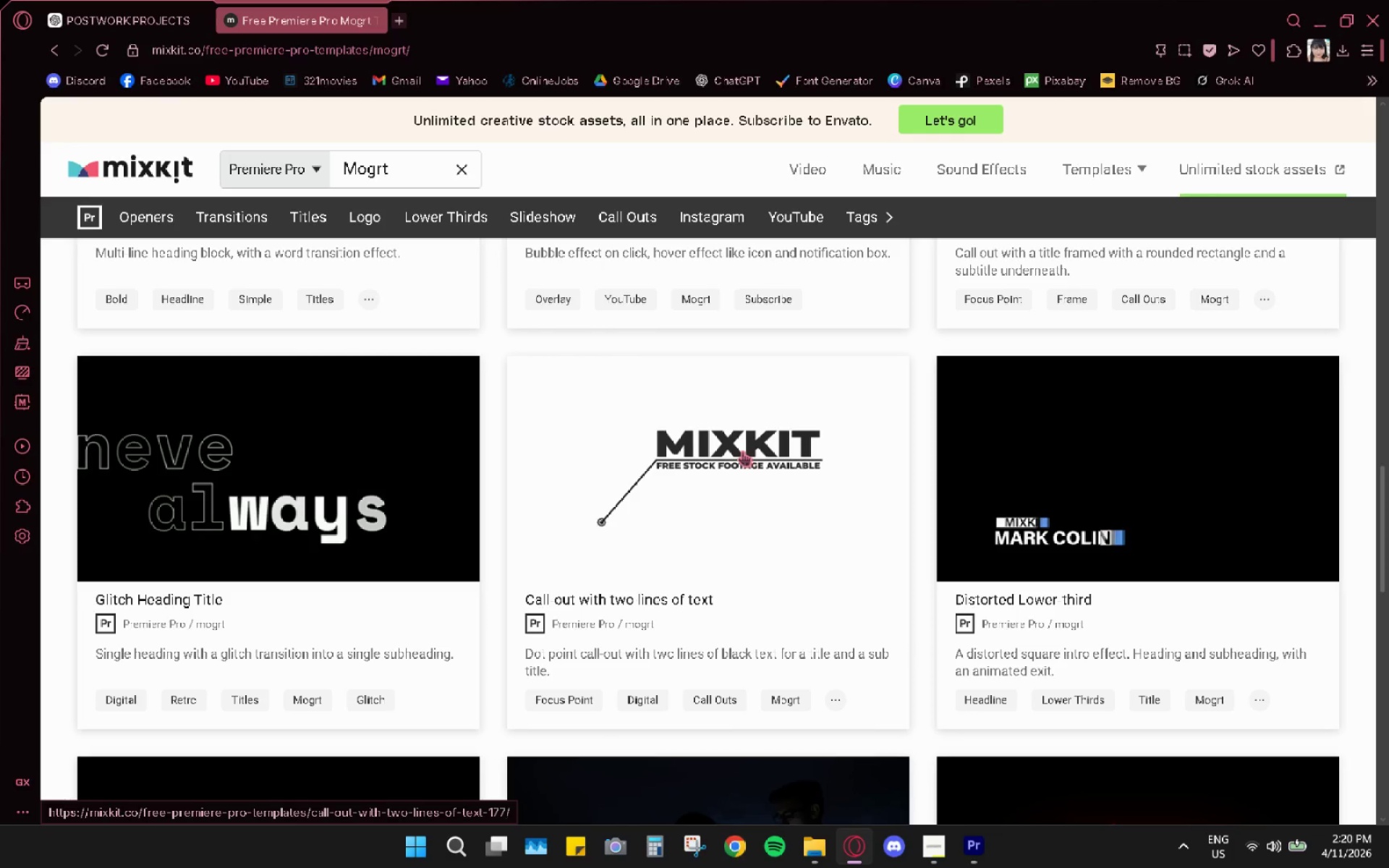 
wait(6.04)
 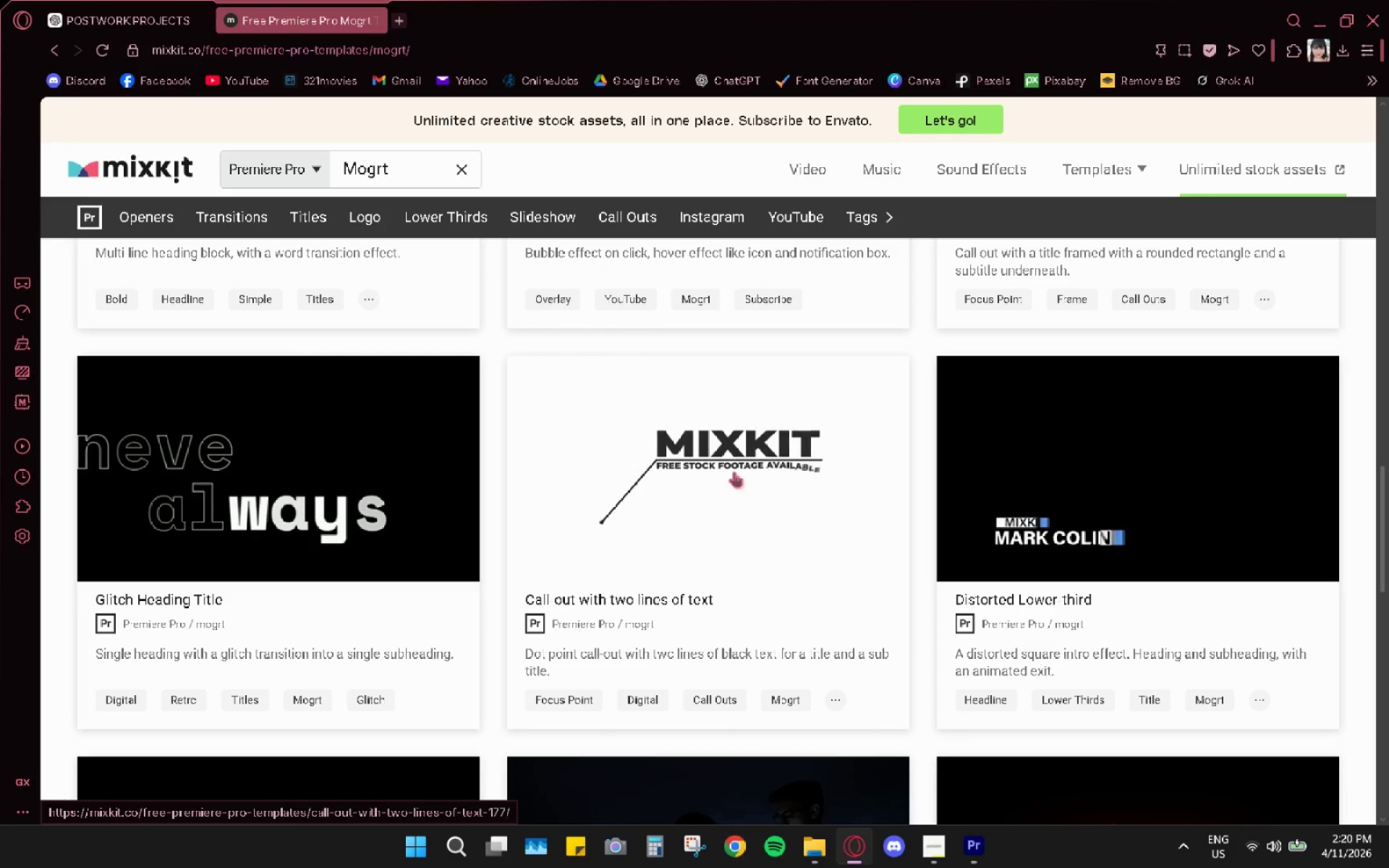 
scroll: coordinate [840, 529], scroll_direction: up, amount: 4.0
 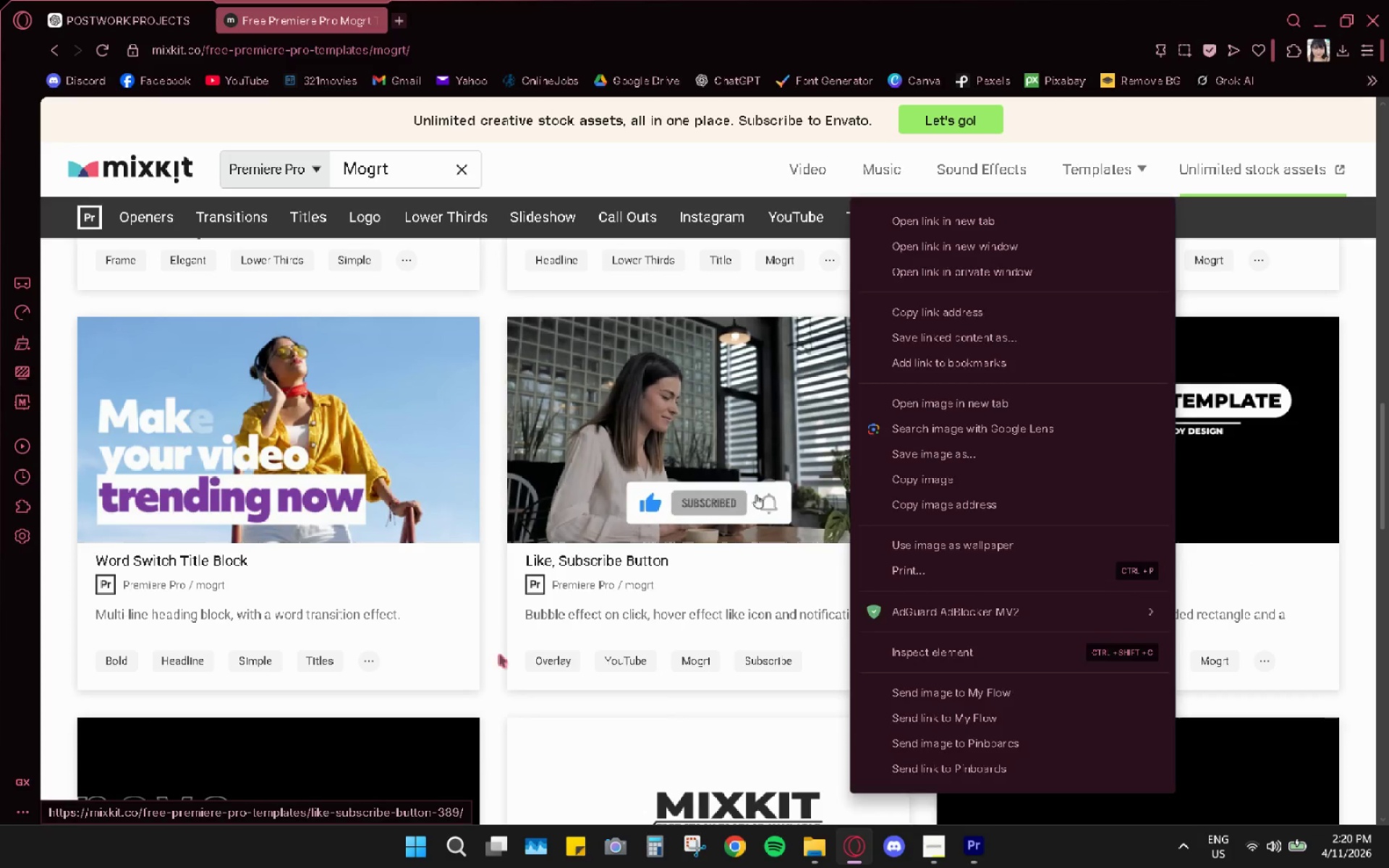 
scroll: coordinate [838, 613], scroll_direction: down, amount: 4.0
 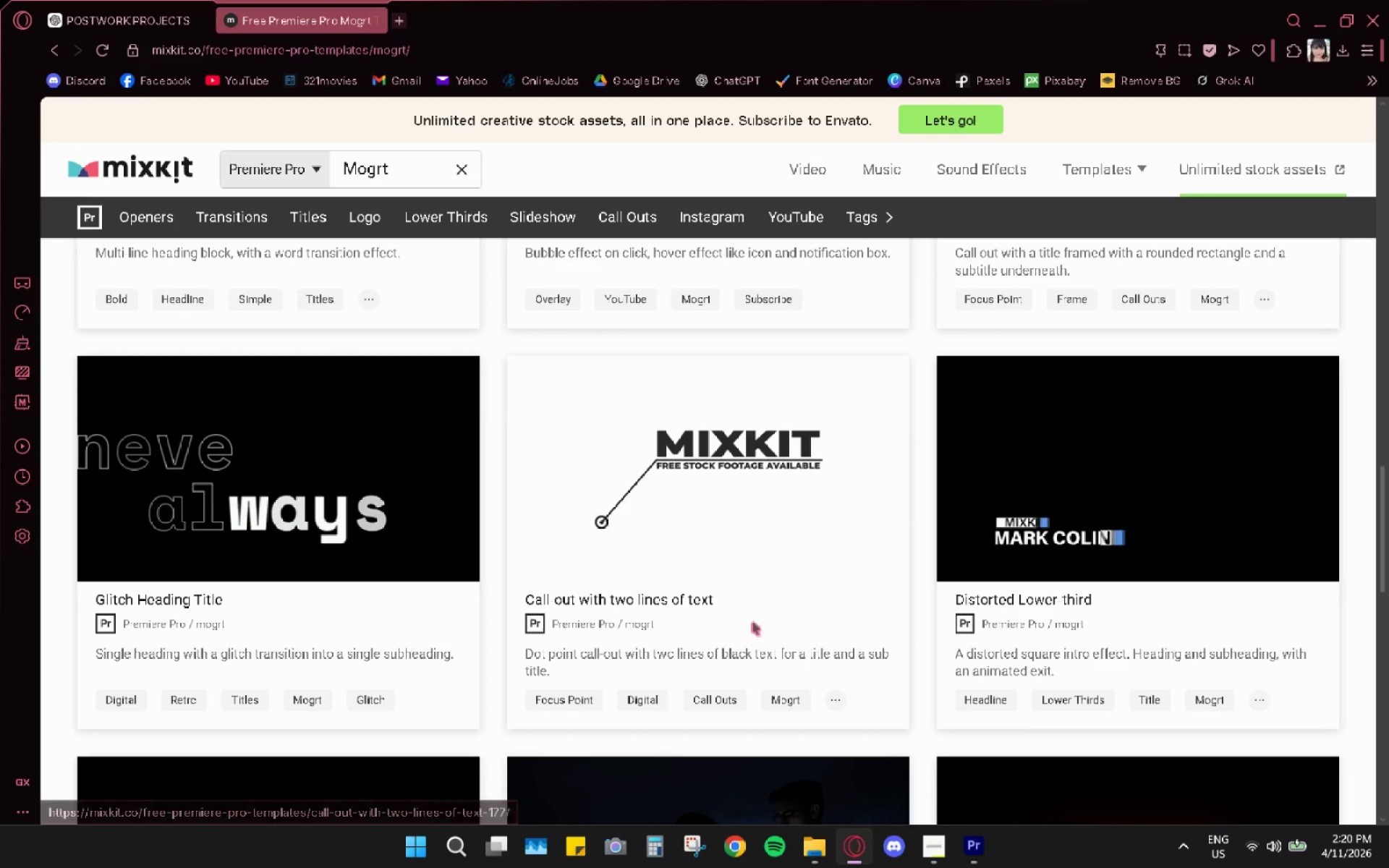 
left_click([768, 510])
 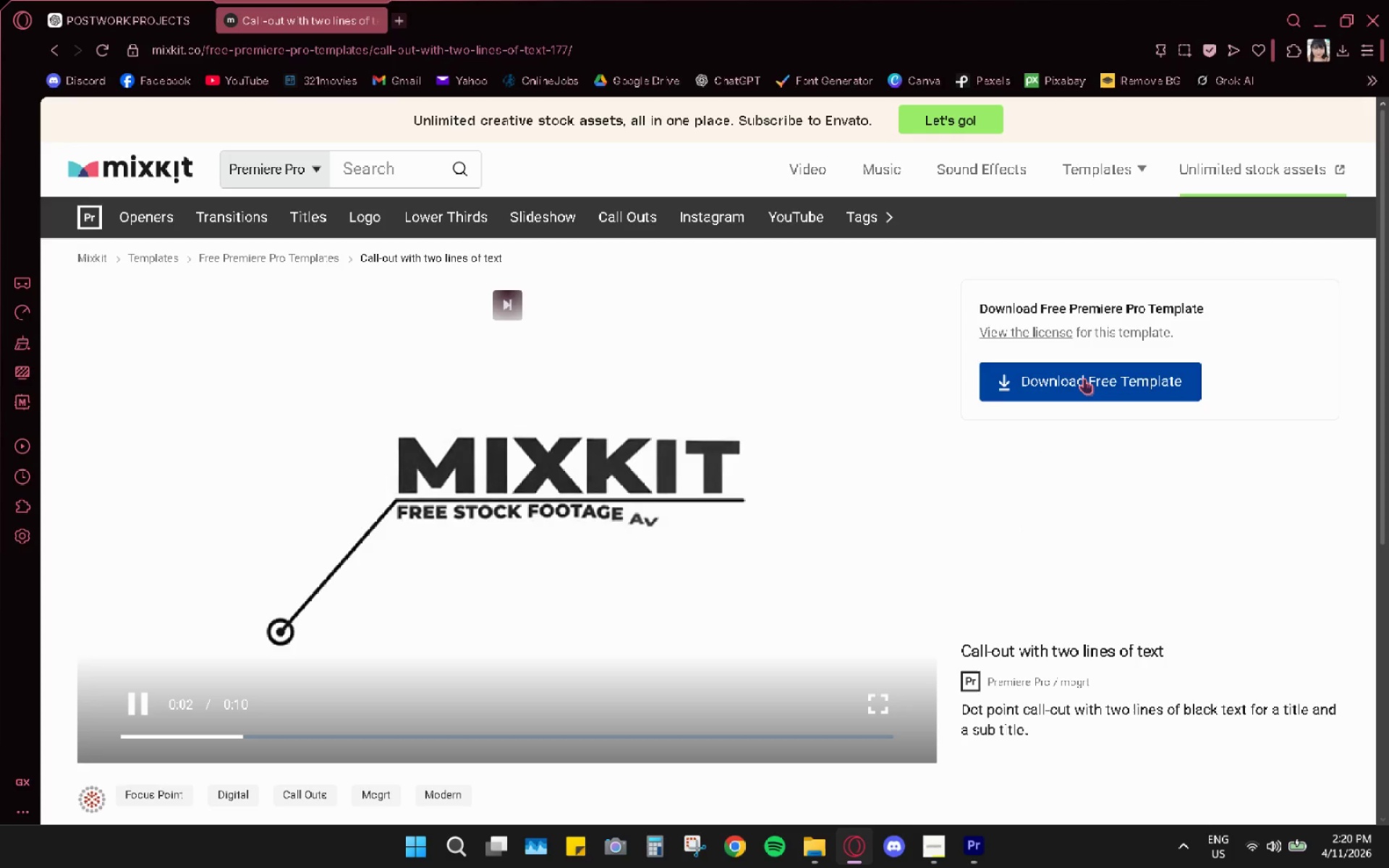 
left_click([1084, 378])
 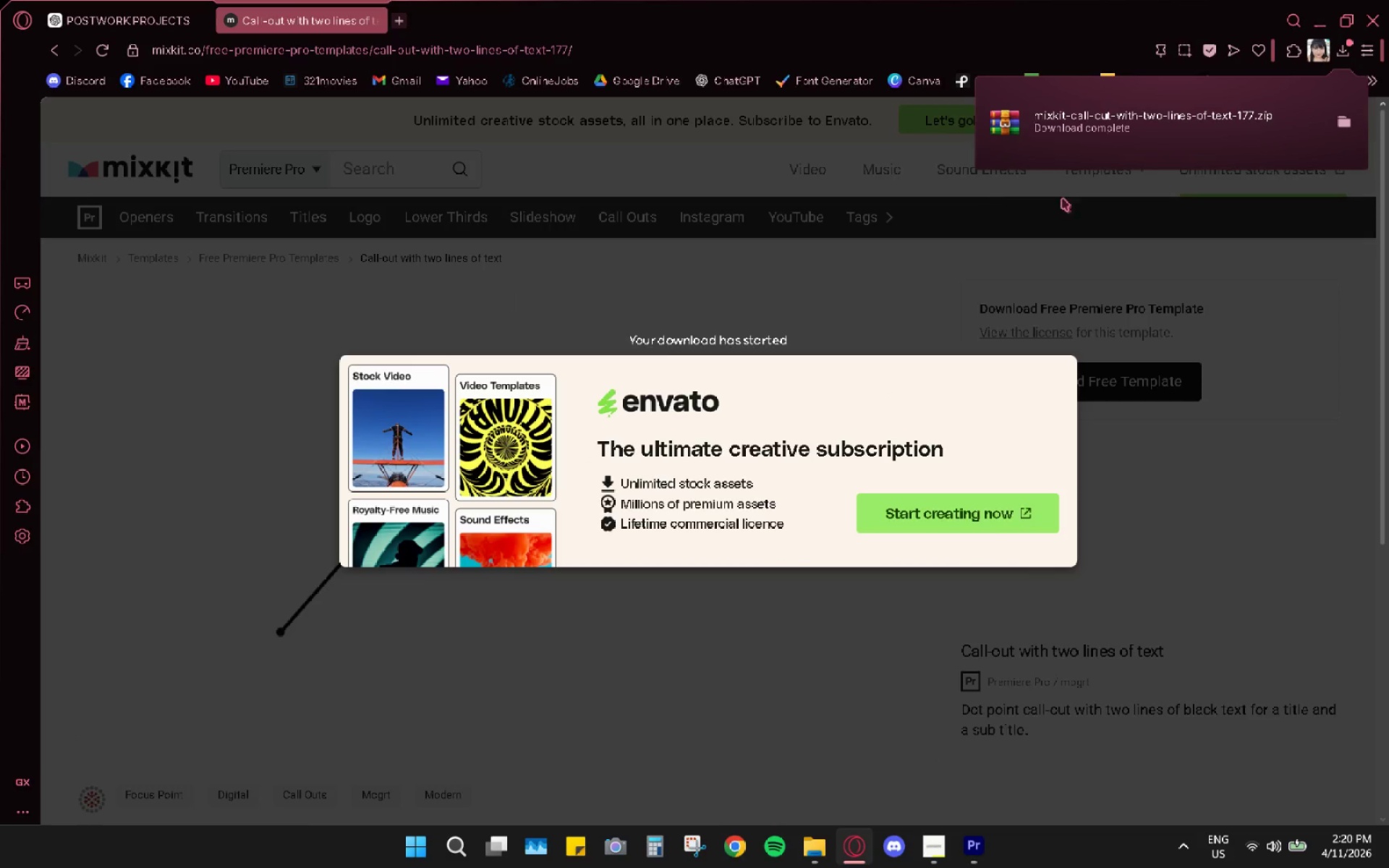 
left_click([1346, 123])
 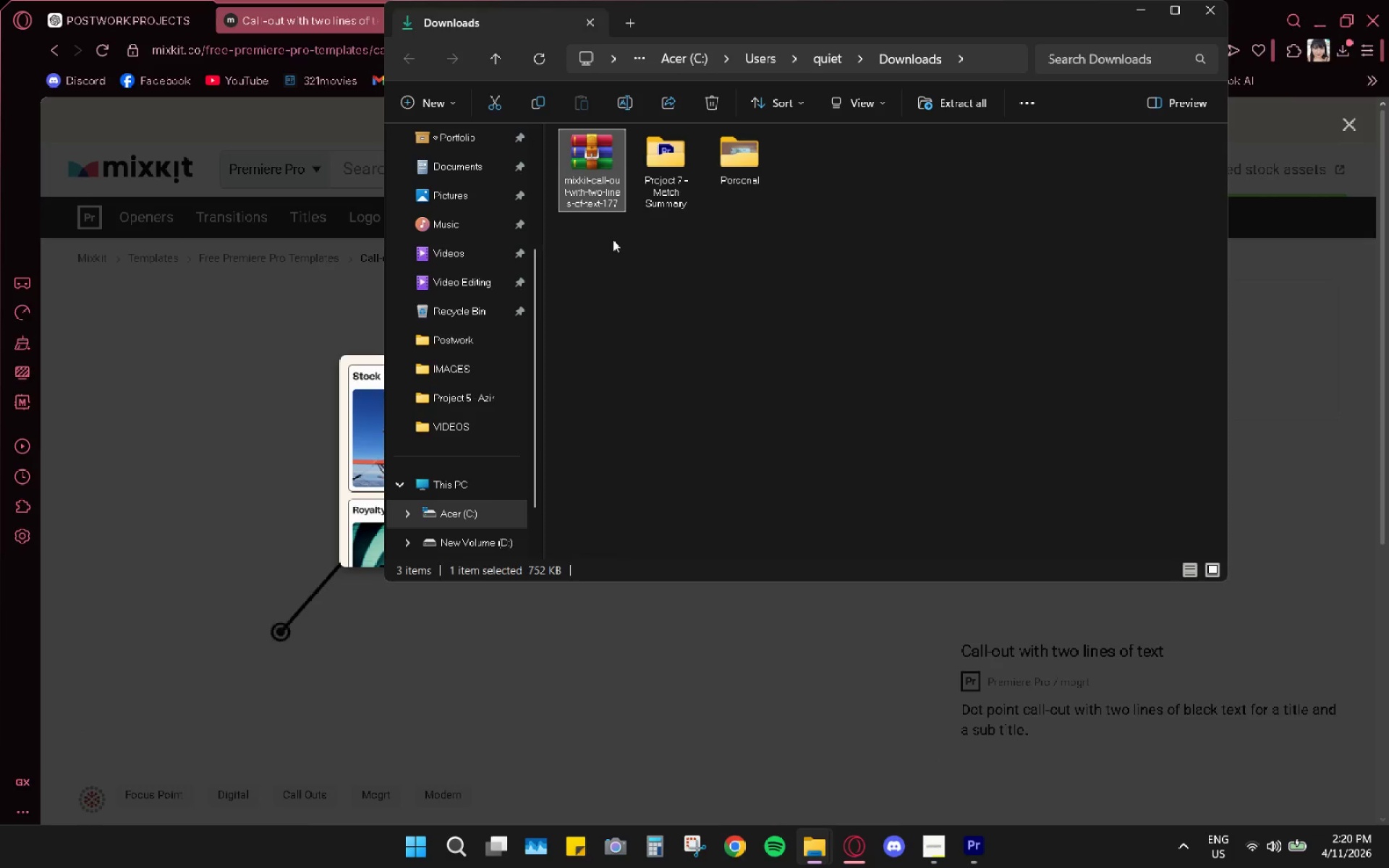 
double_click([593, 184])
 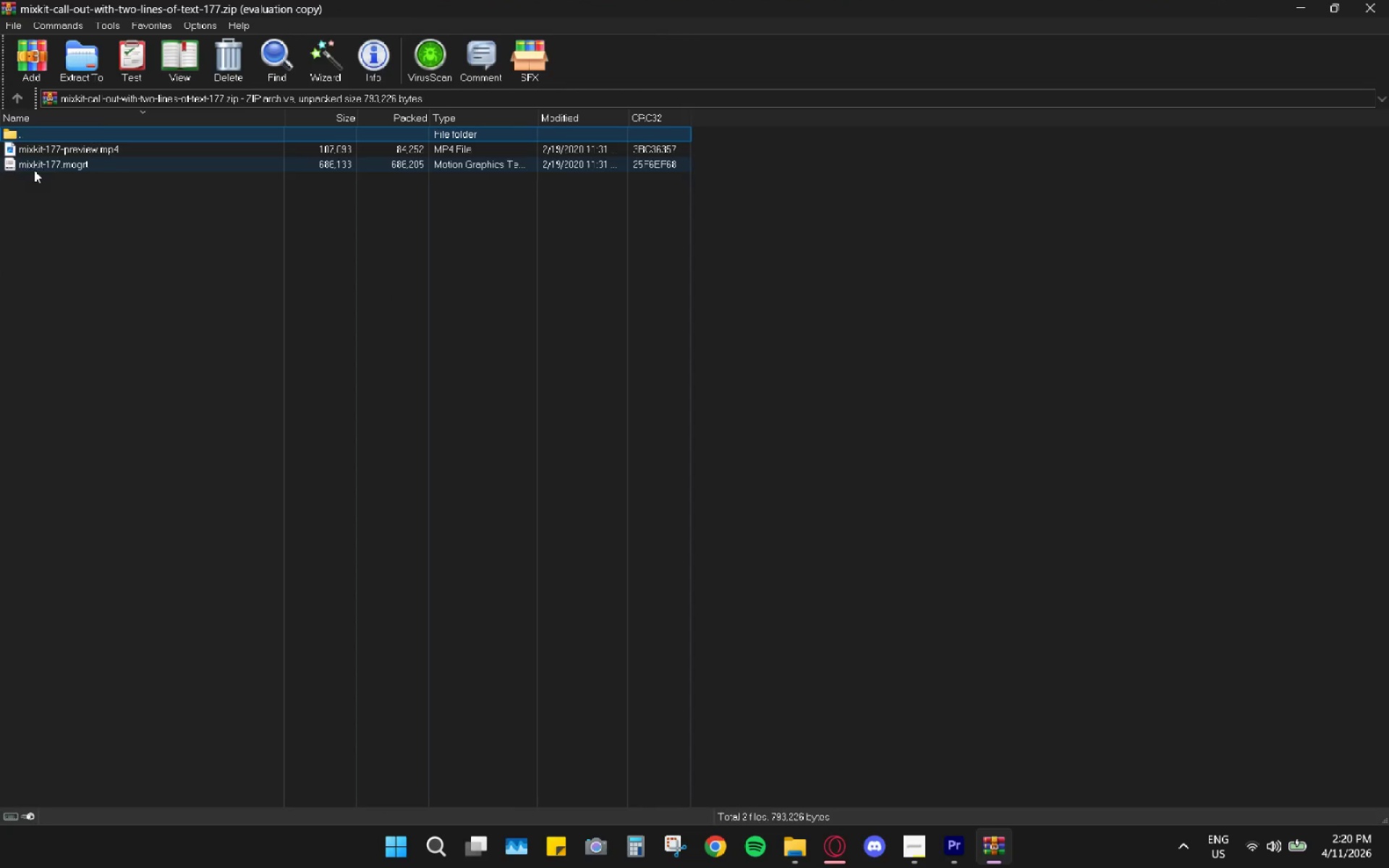 
left_click_drag(start_coordinate=[38, 196], to_coordinate=[49, 157])
 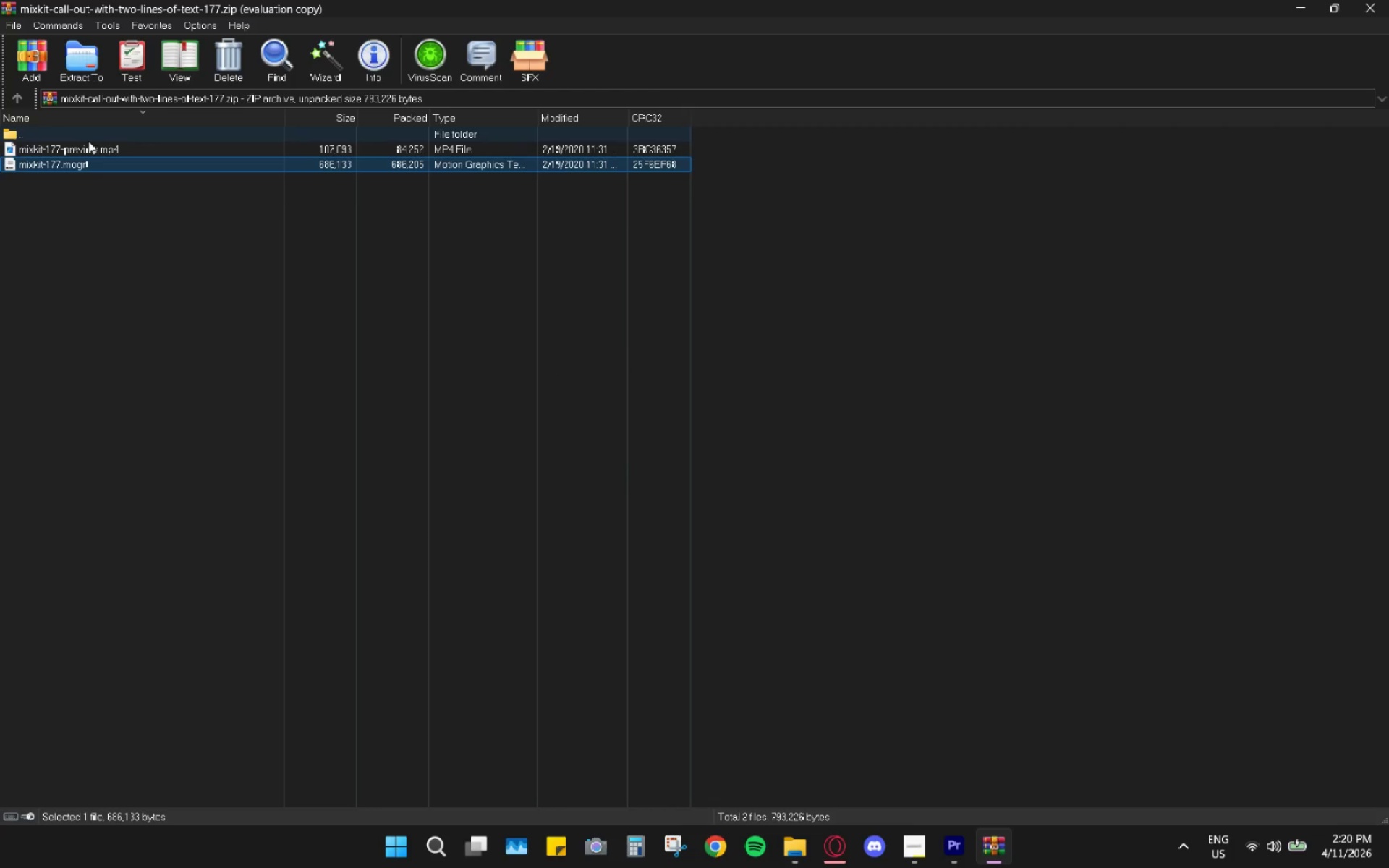 
left_click([41, 166])
 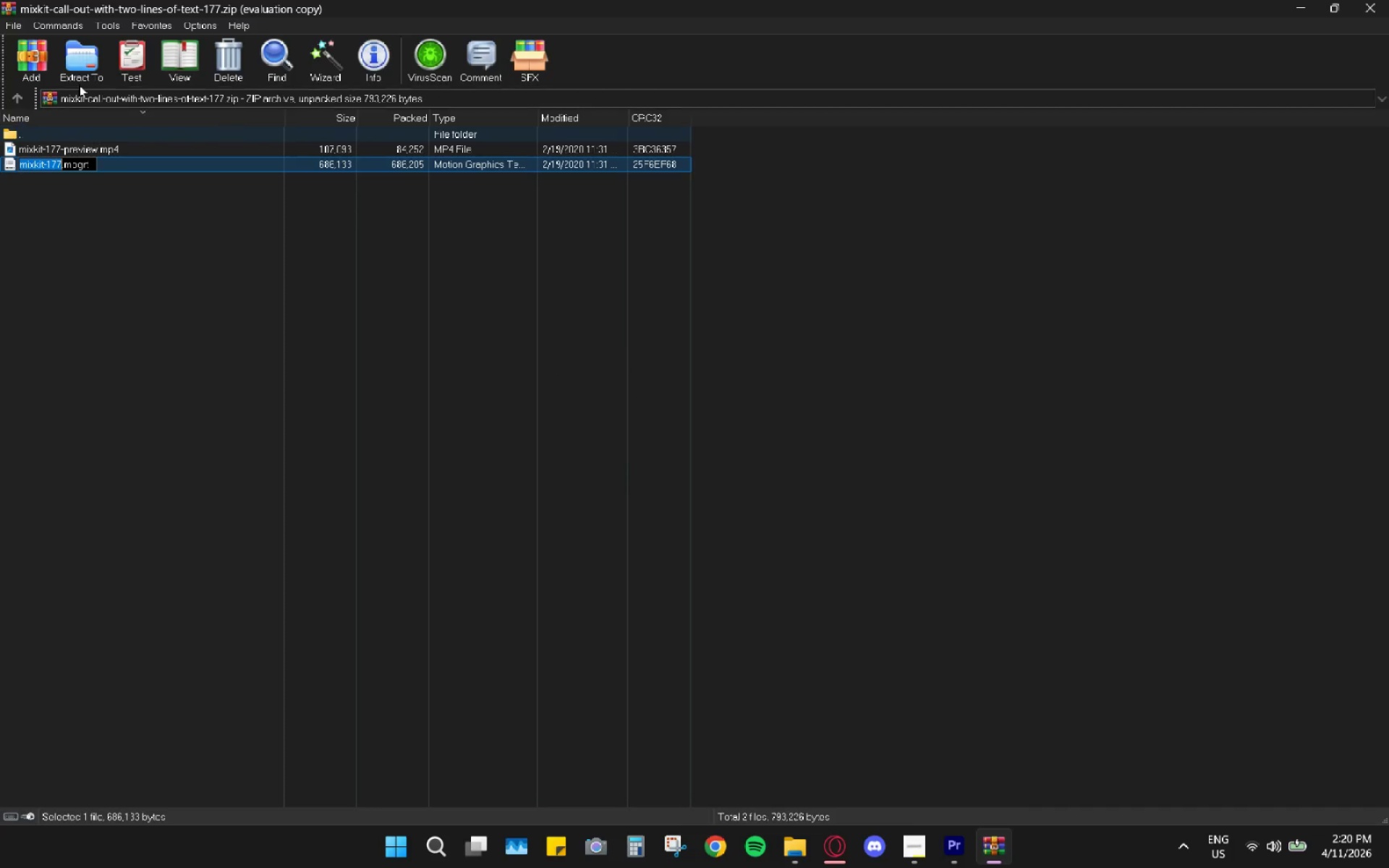 
left_click([88, 72])
 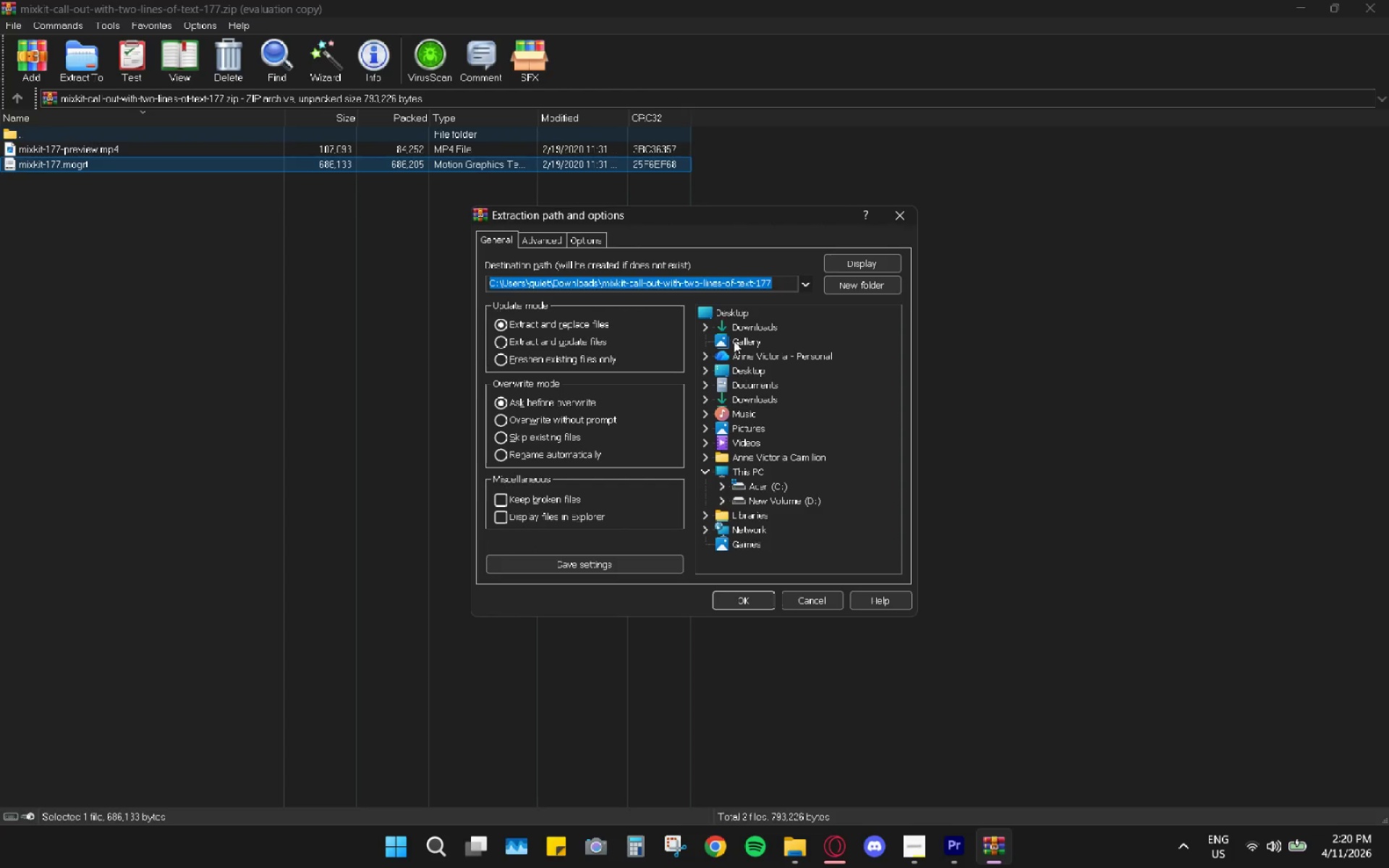 
double_click([731, 327])
 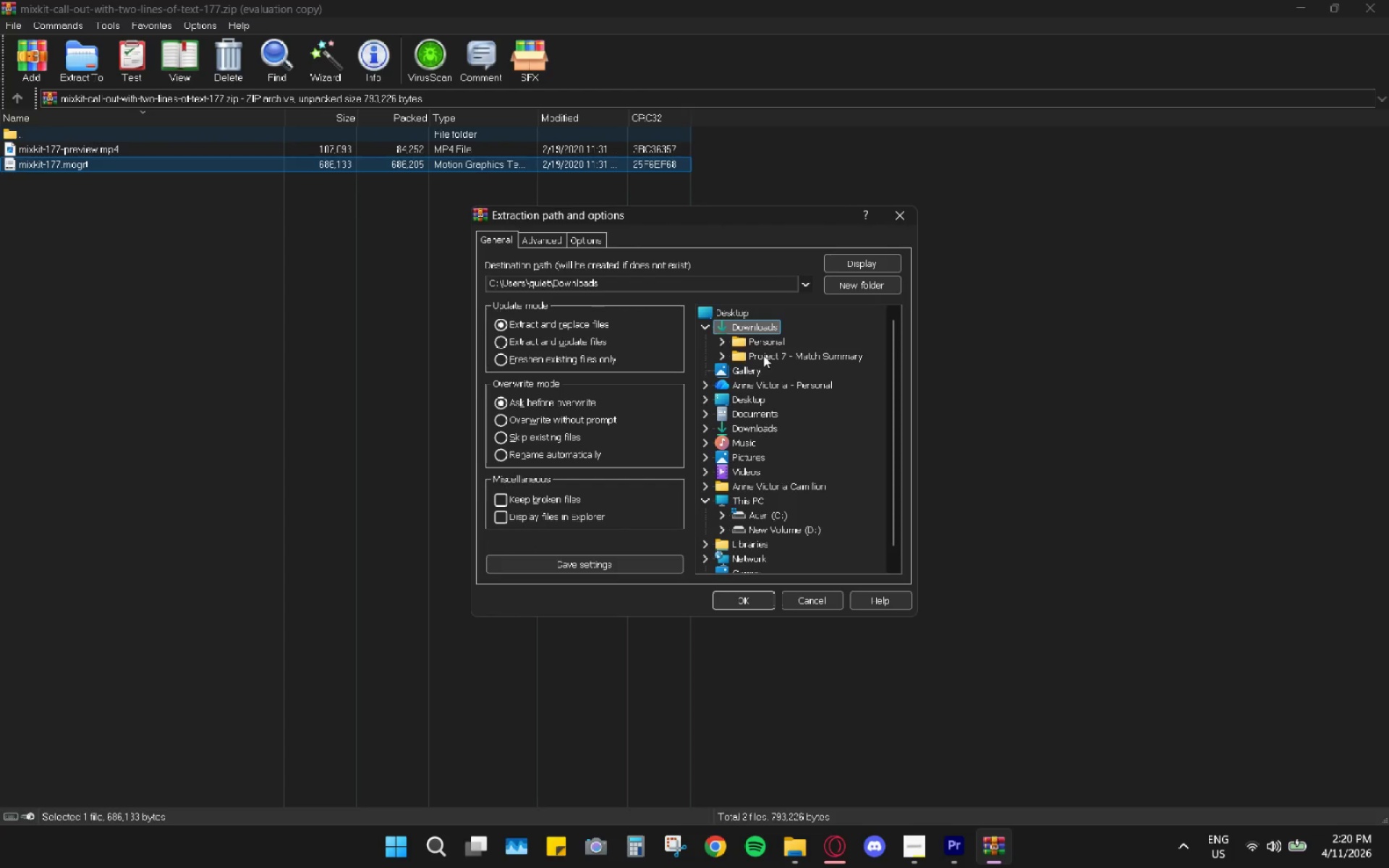 
double_click([763, 355])
 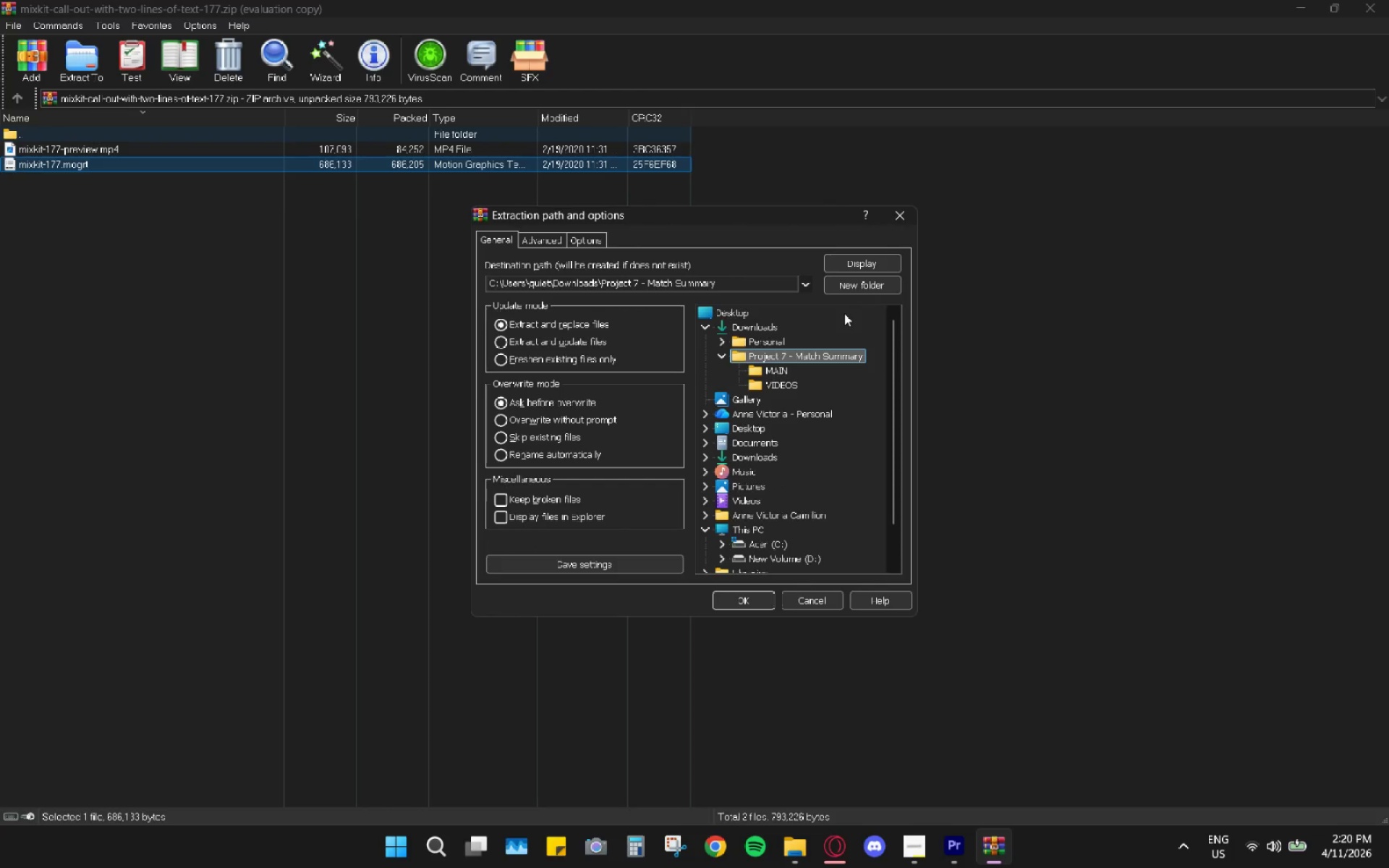 
left_click([851, 290])
 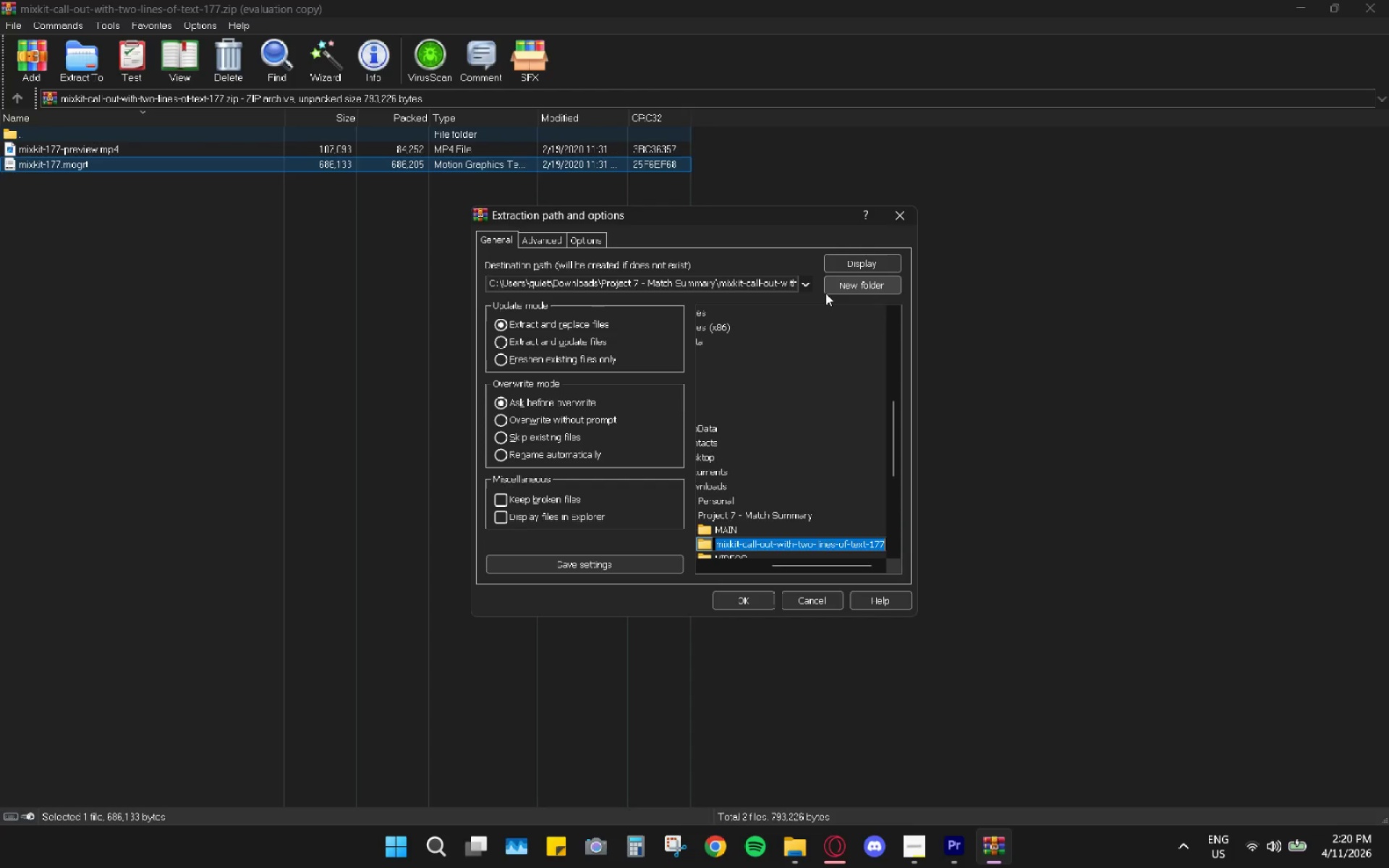 
type(MOGRT)
 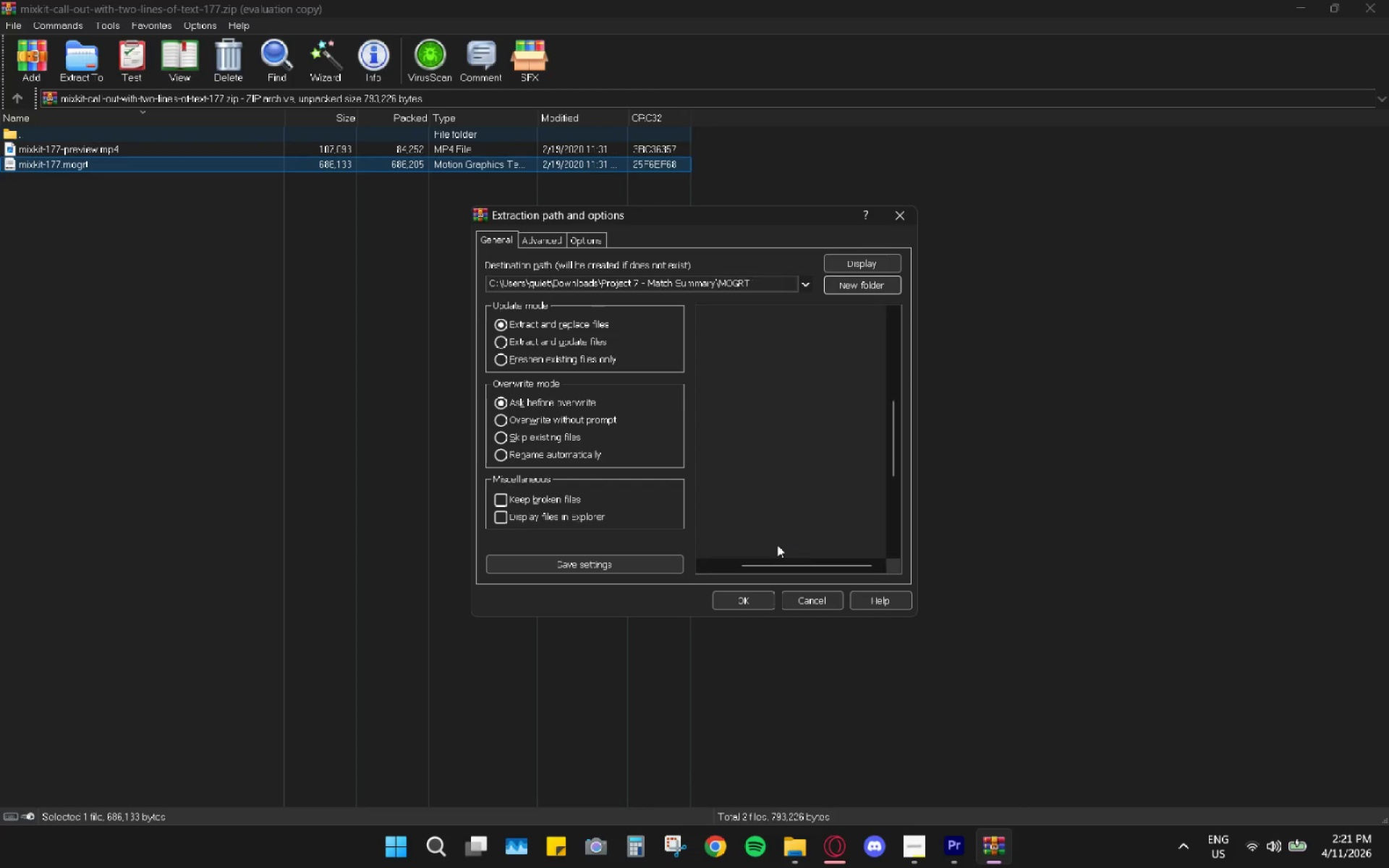 
wait(5.38)
 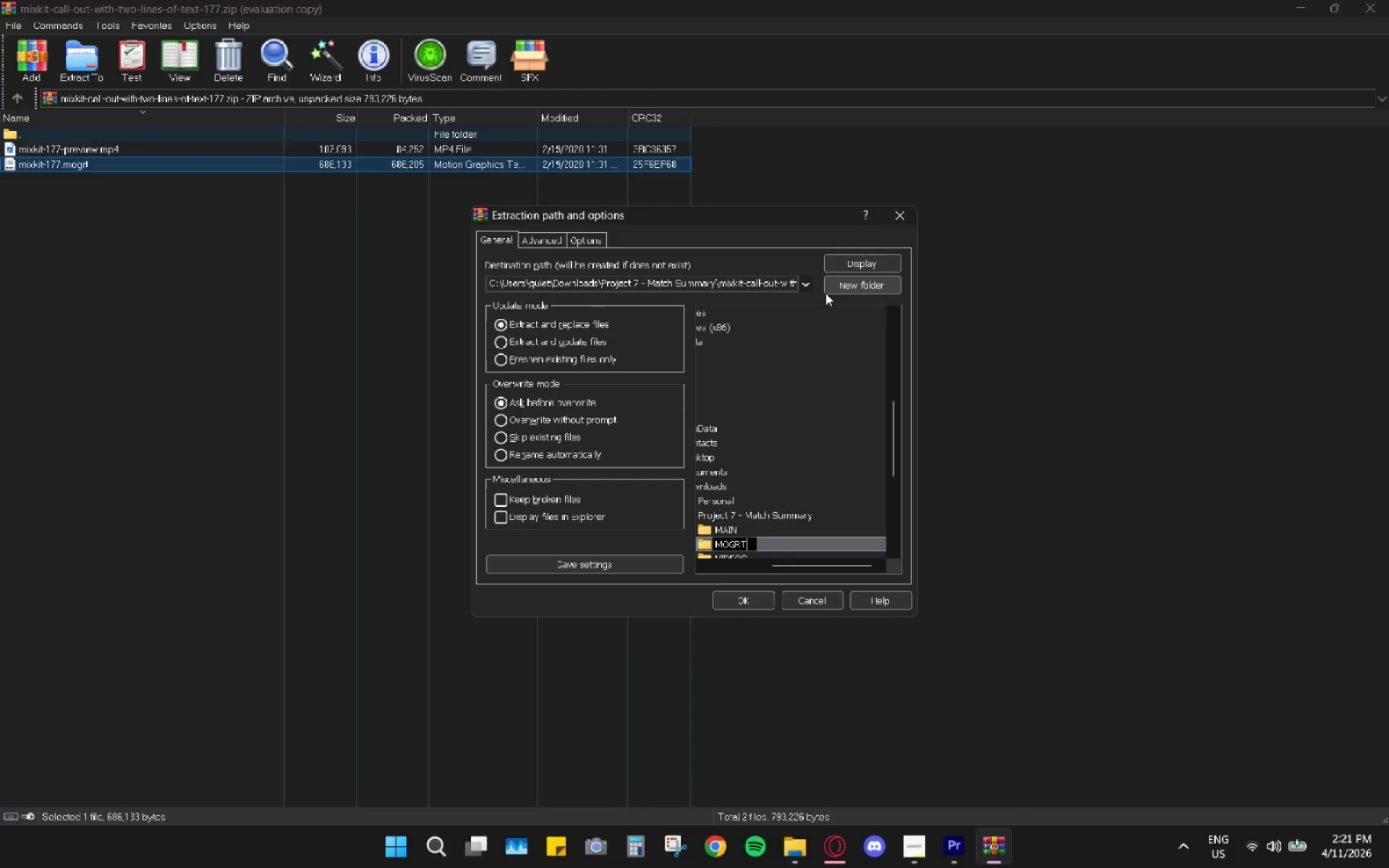 
double_click([807, 540])
 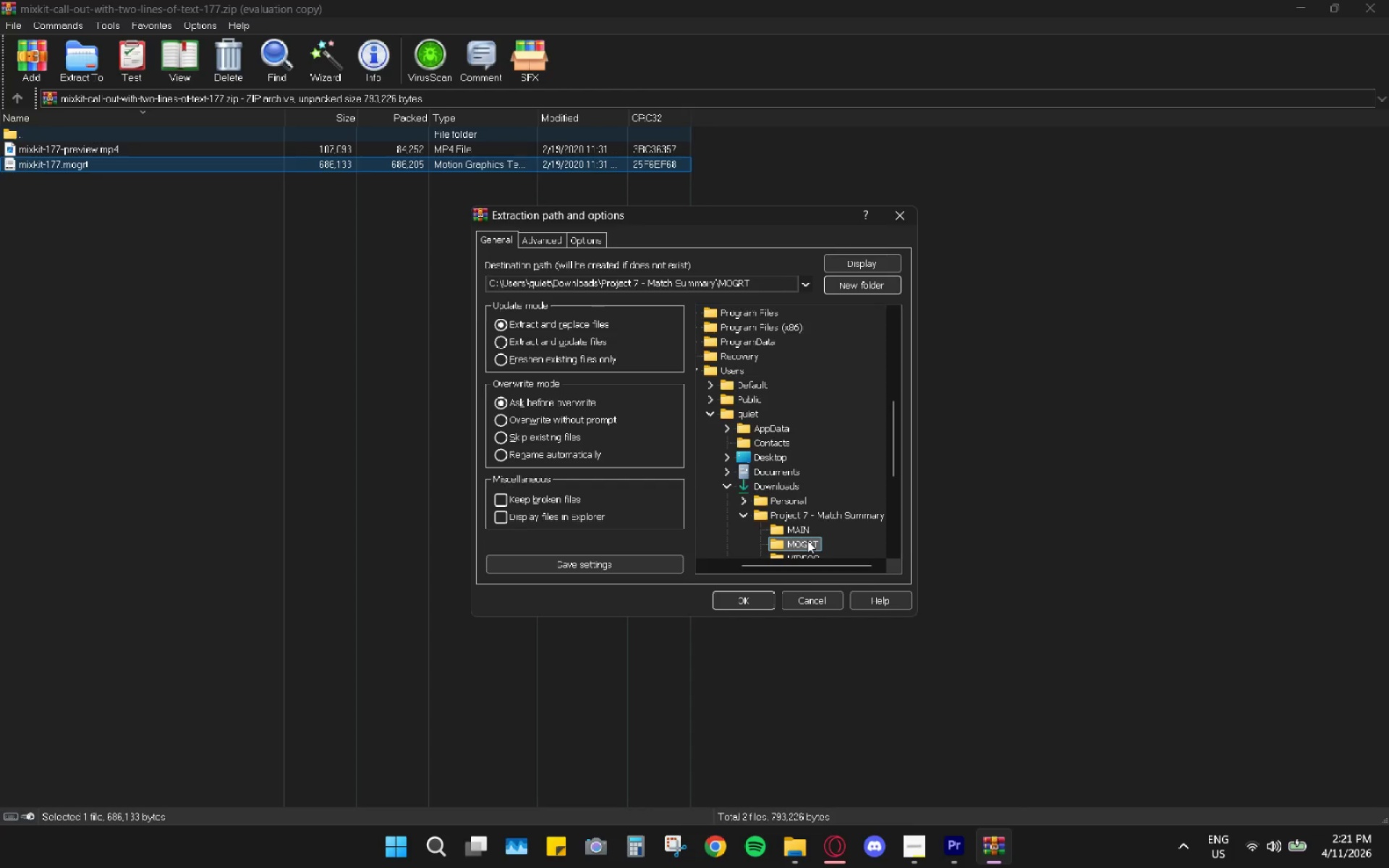 
triple_click([807, 540])
 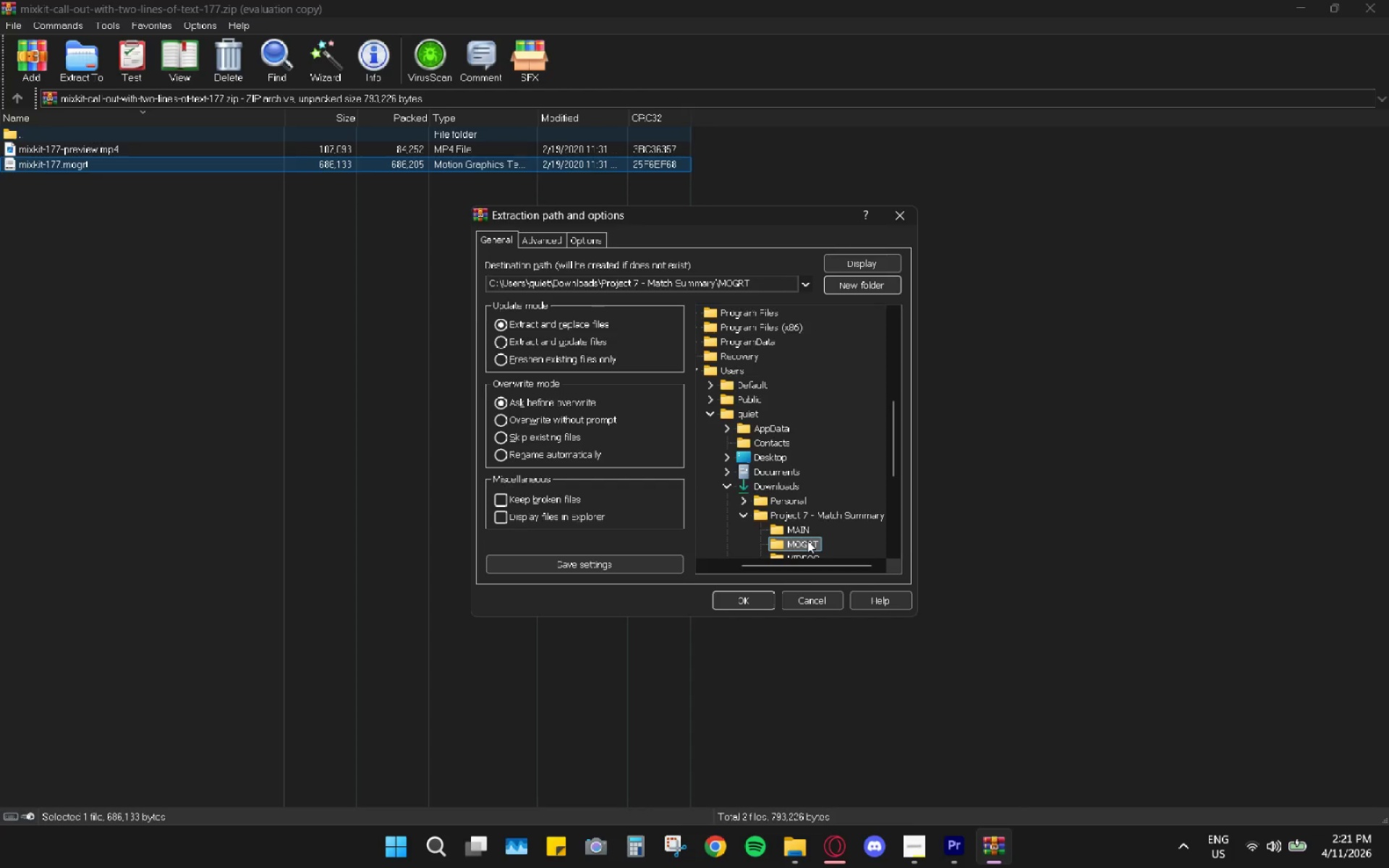 
triple_click([807, 540])
 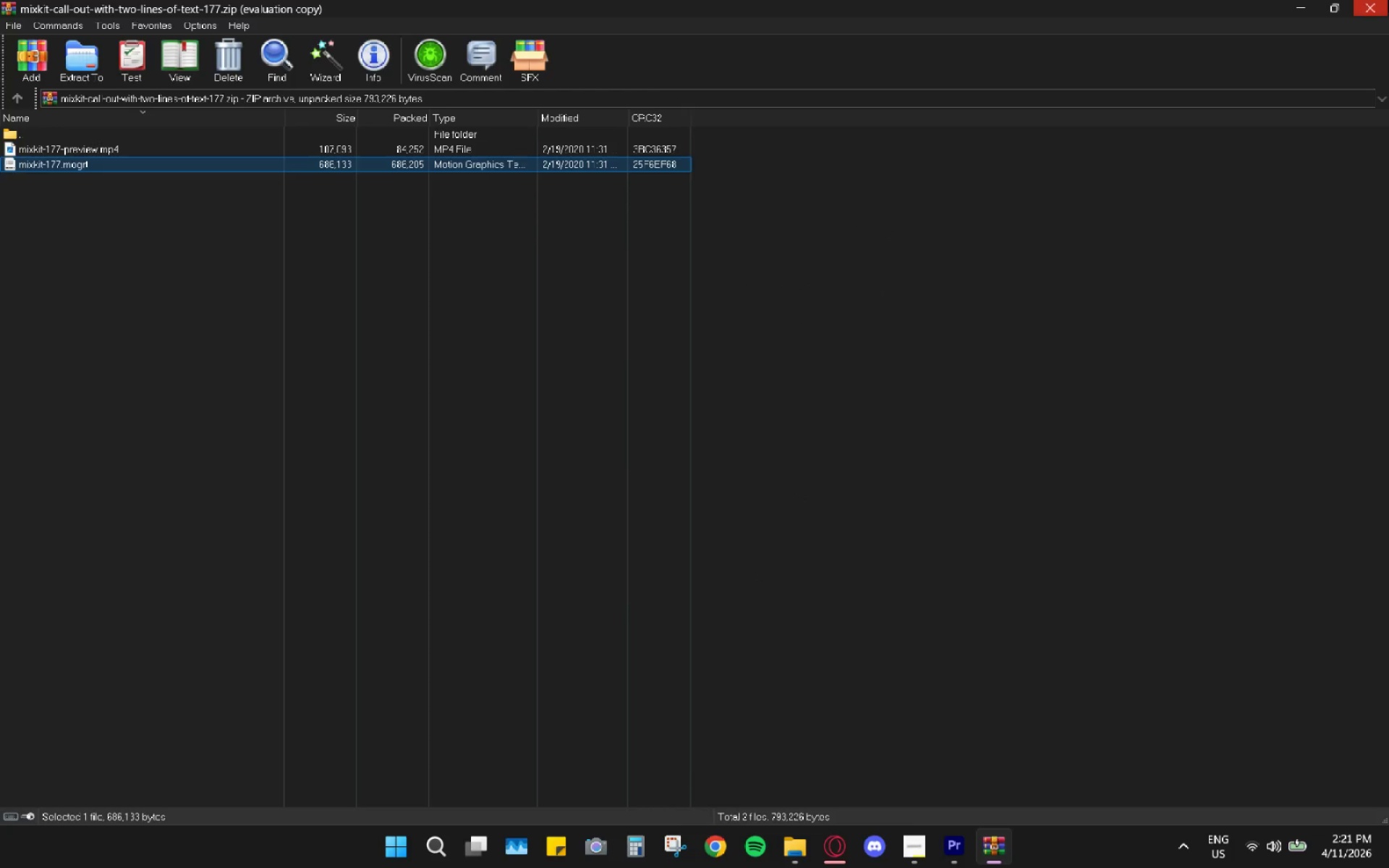 
left_click([1372, 13])
 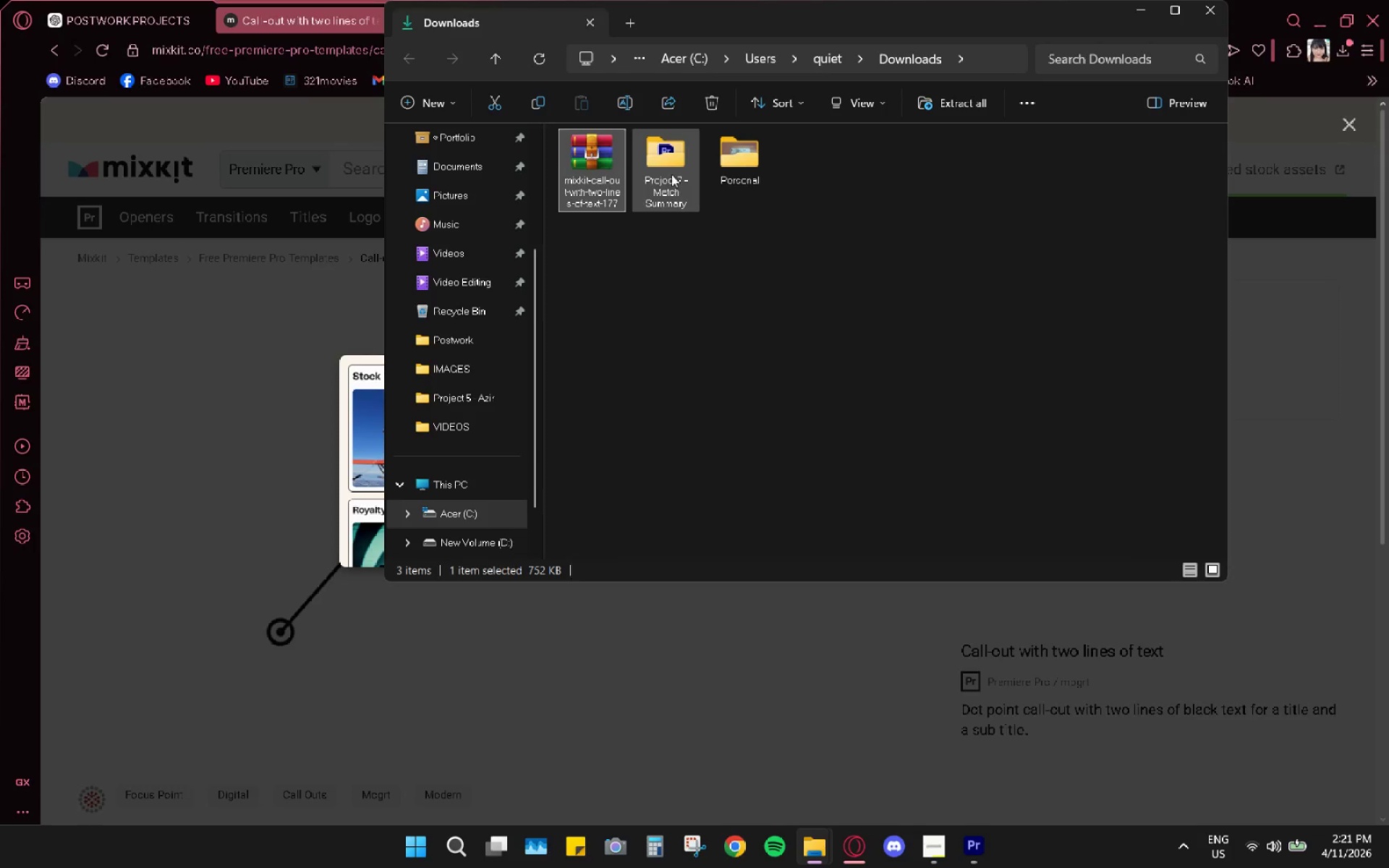 
left_click([579, 163])
 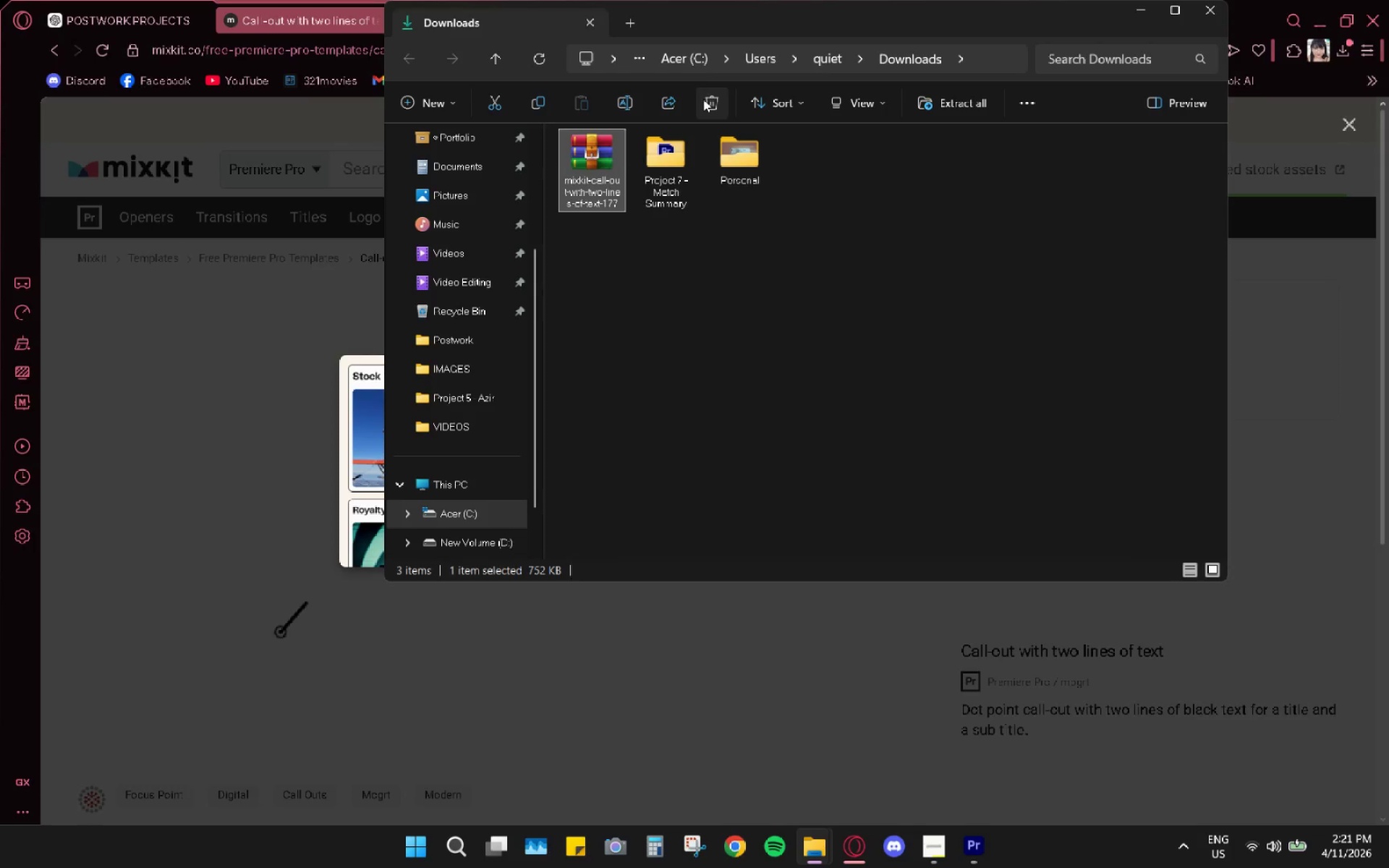 
left_click([703, 99])
 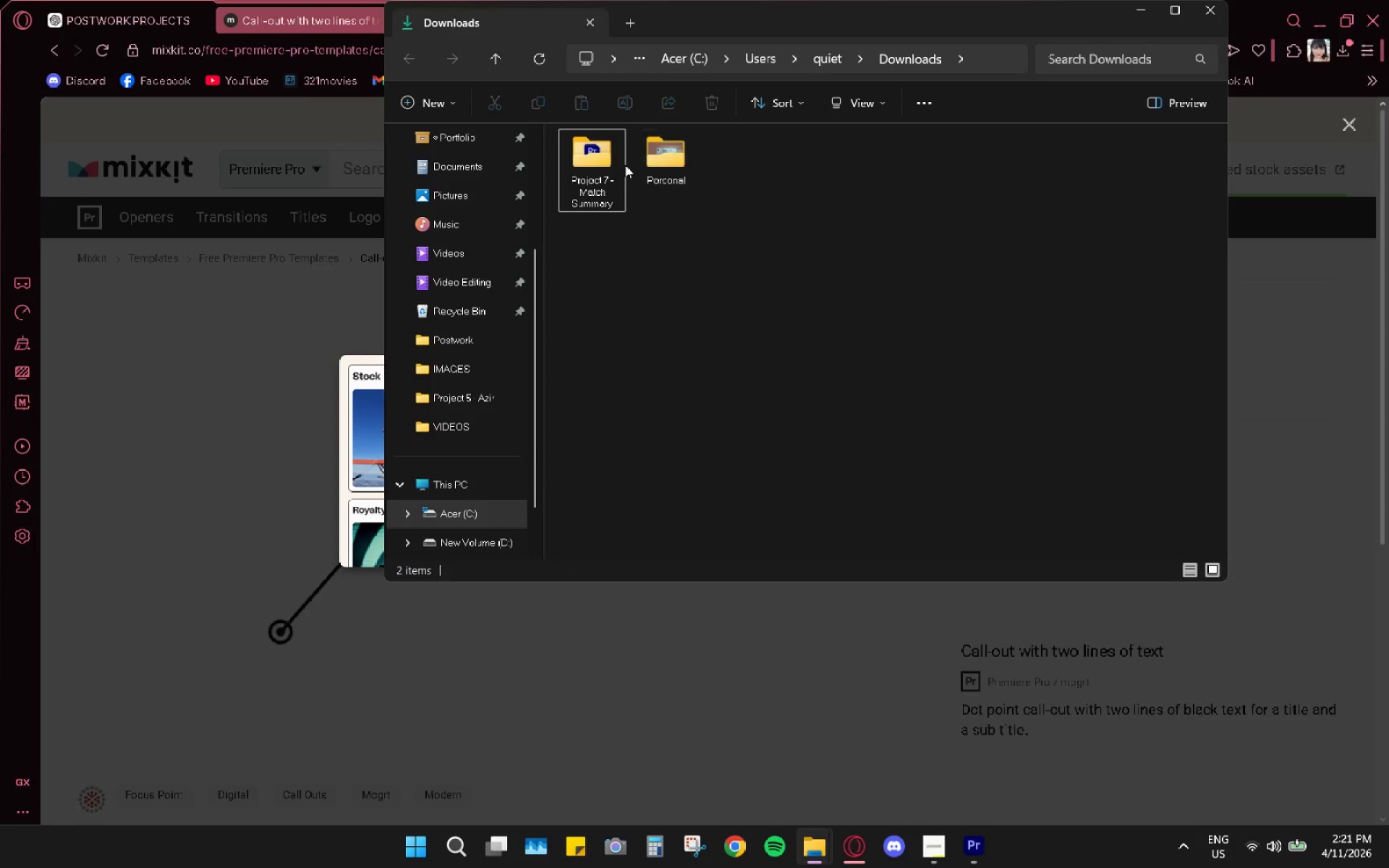 
double_click([595, 179])
 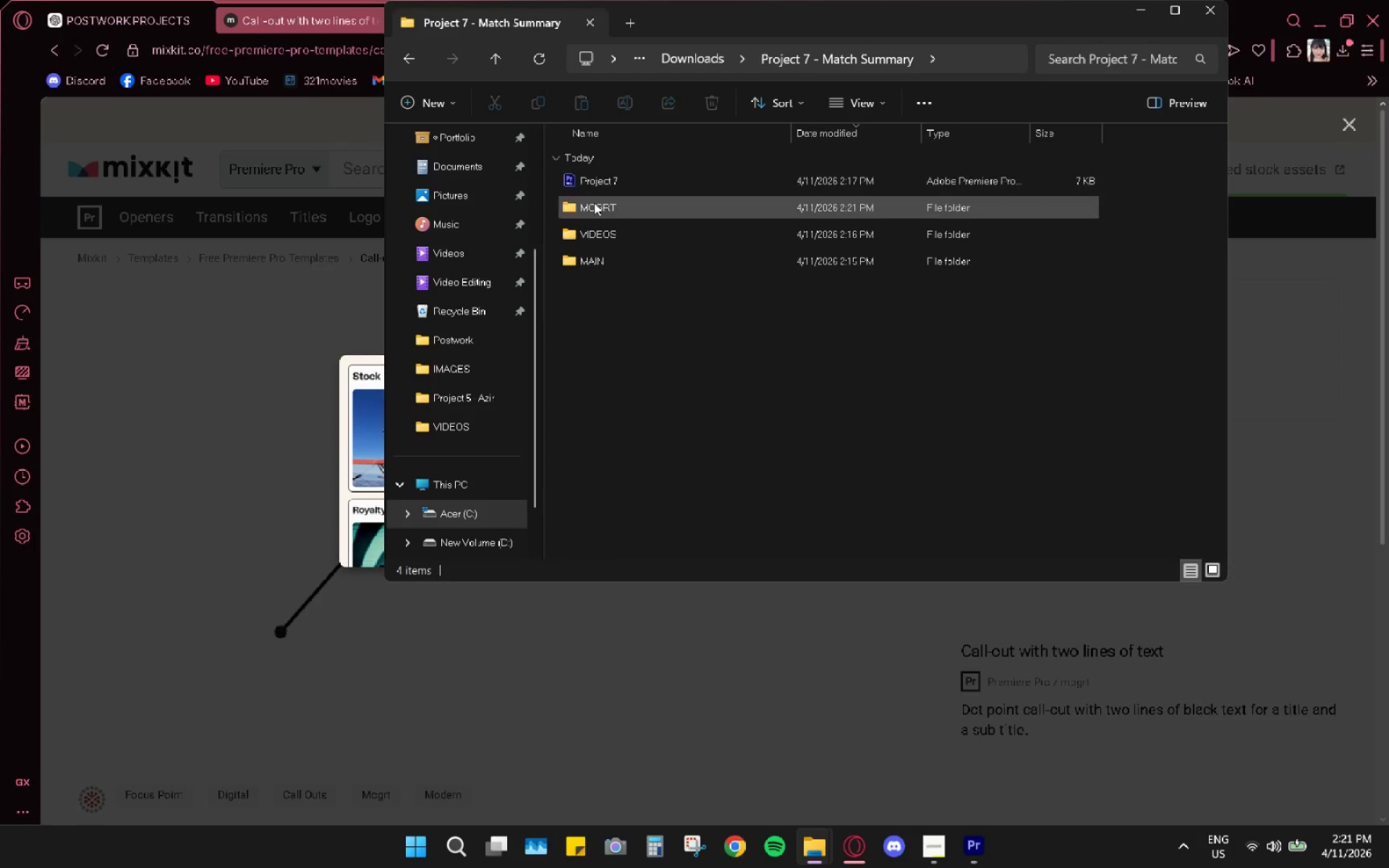 
left_click([597, 213])
 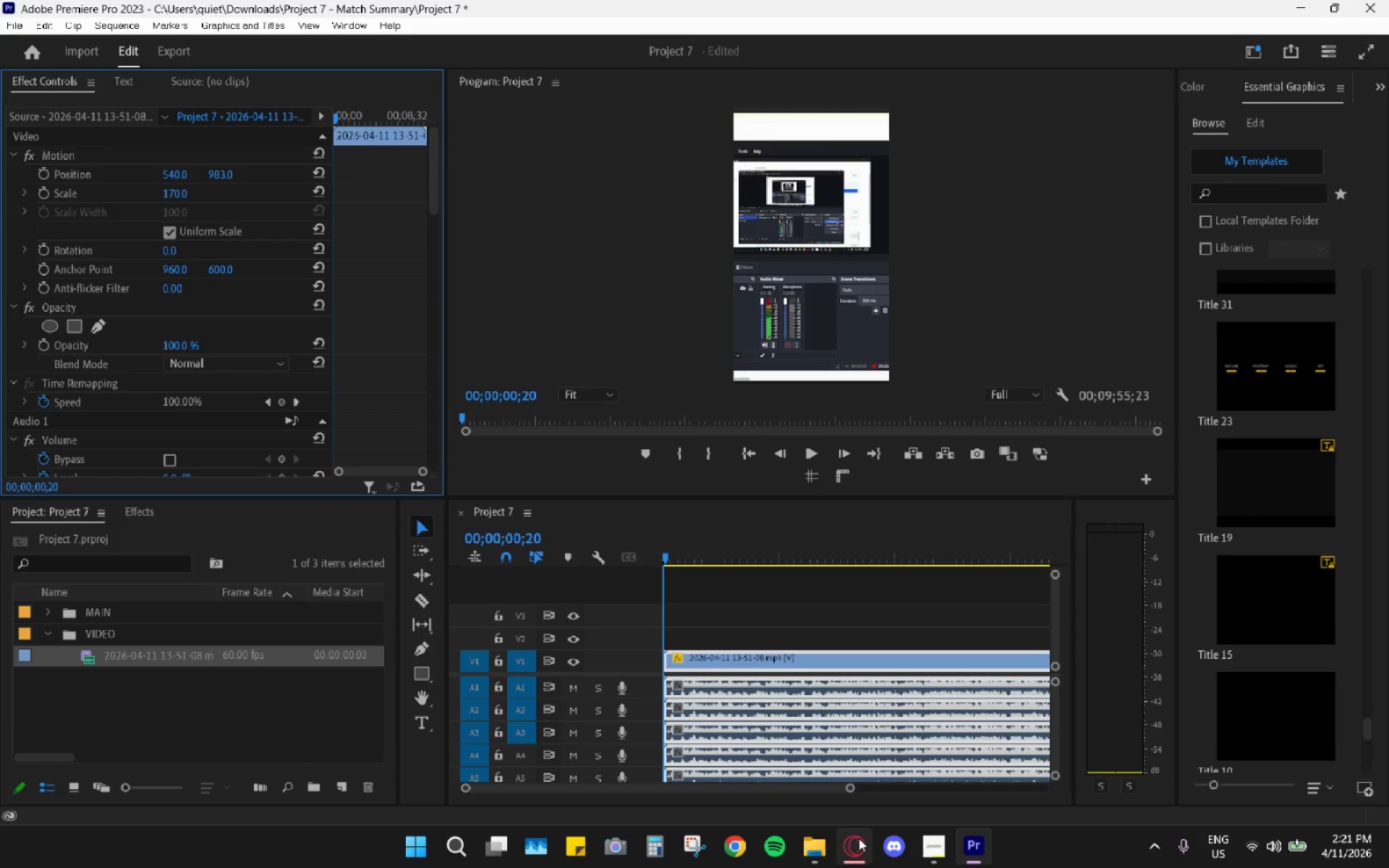 
left_click([815, 848])
 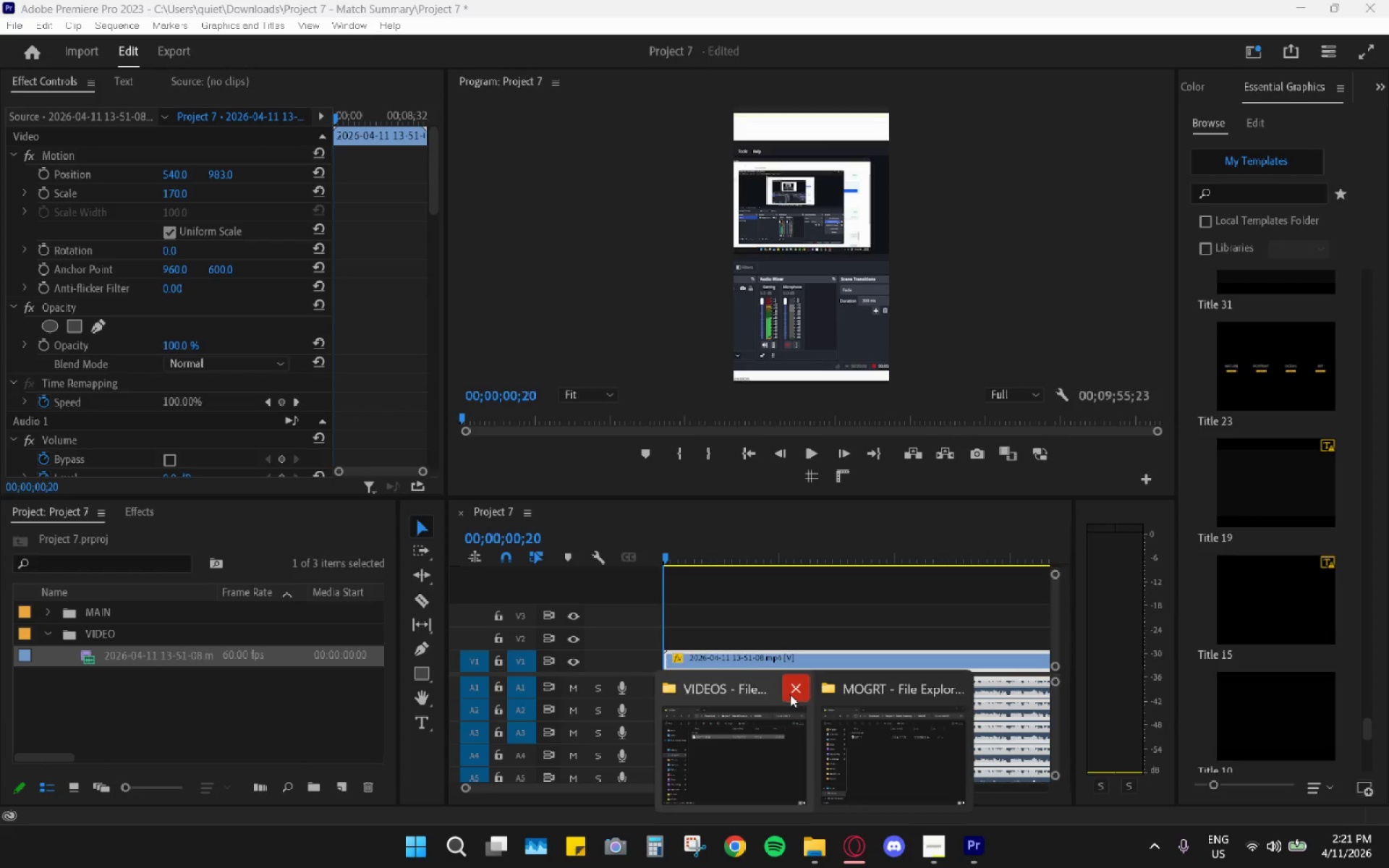 
double_click([781, 770])
 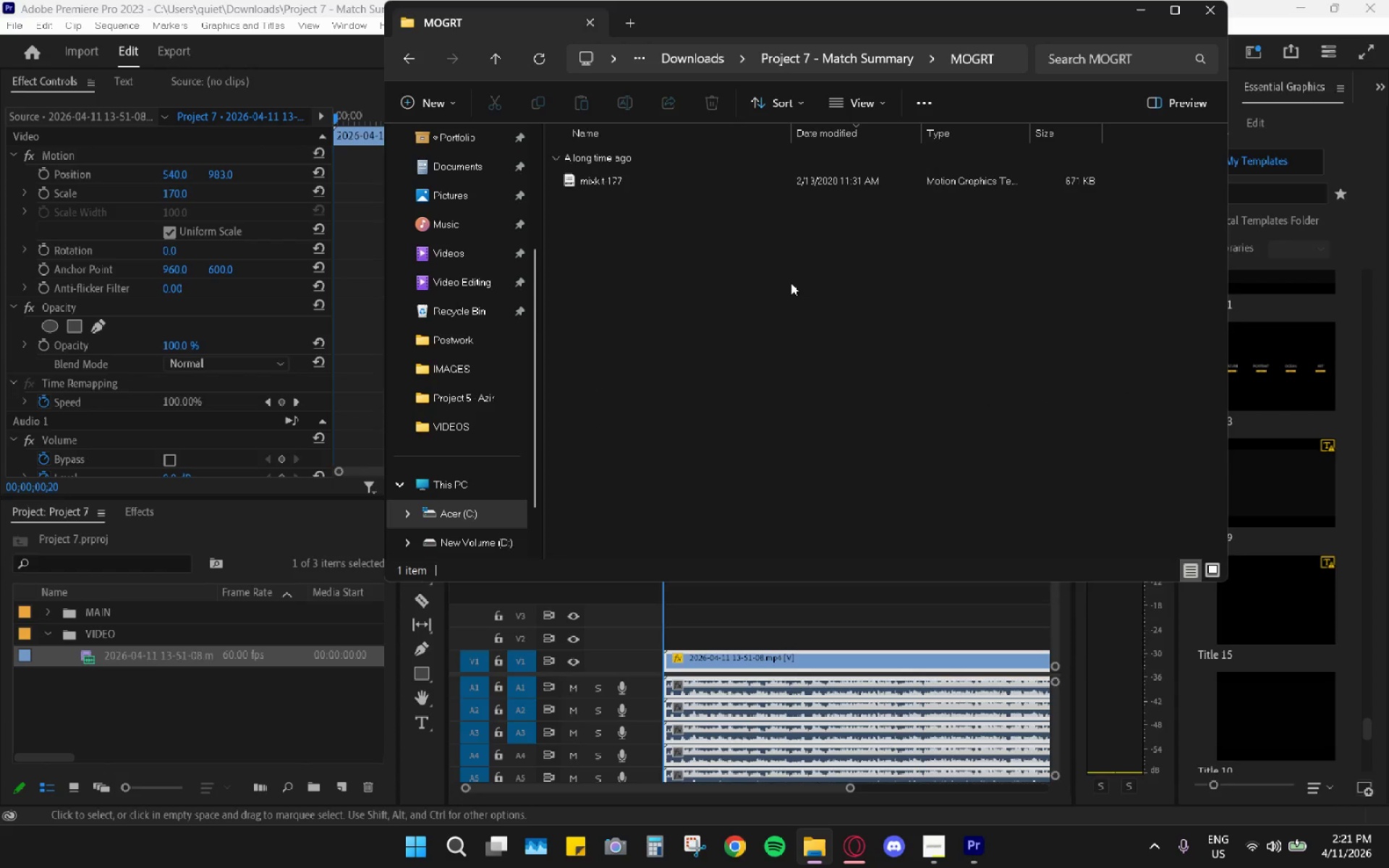 
scroll: coordinate [1330, 556], scroll_direction: down, amount: 16.0
 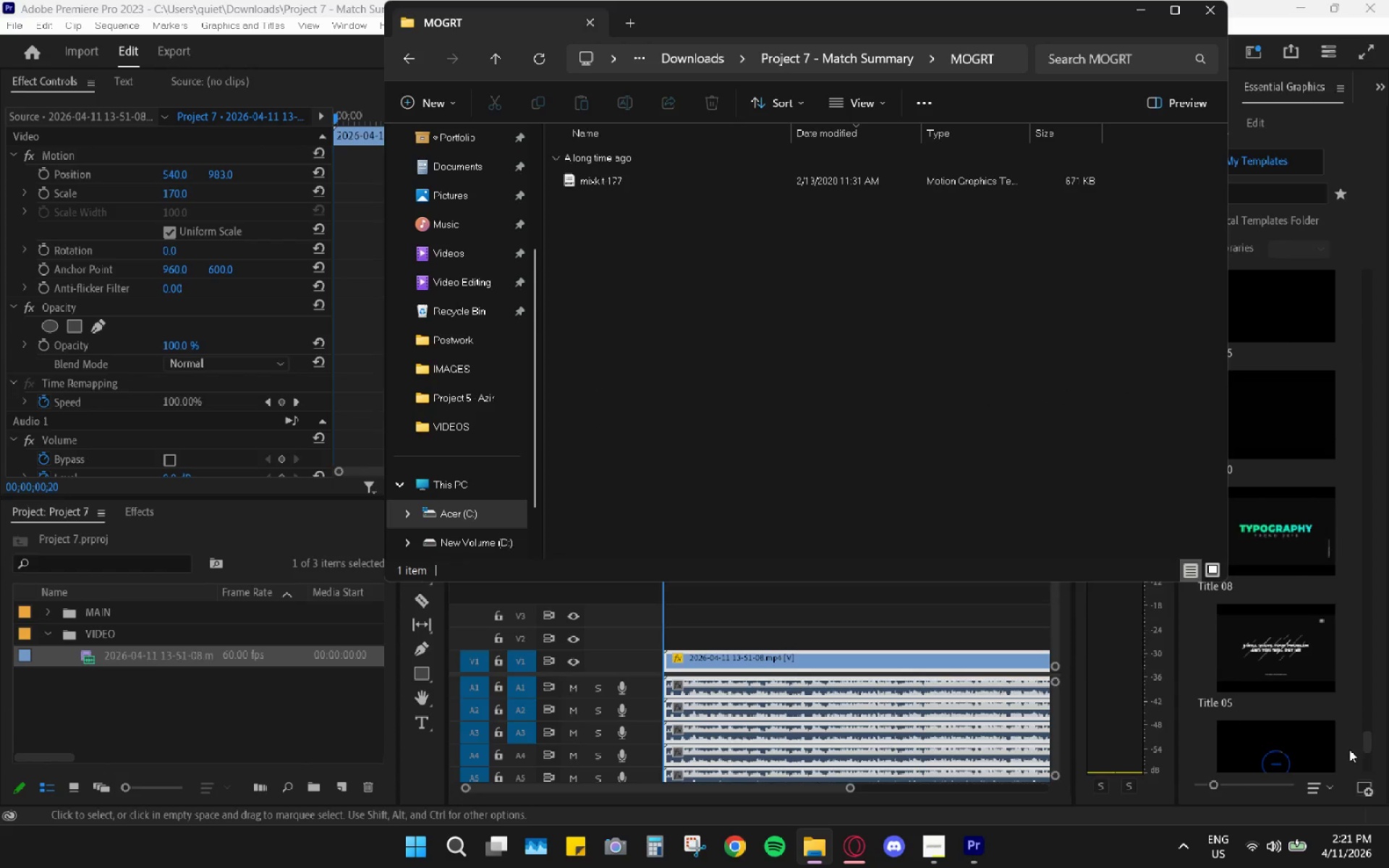 
left_click_drag(start_coordinate=[1363, 734], to_coordinate=[1364, 788])
 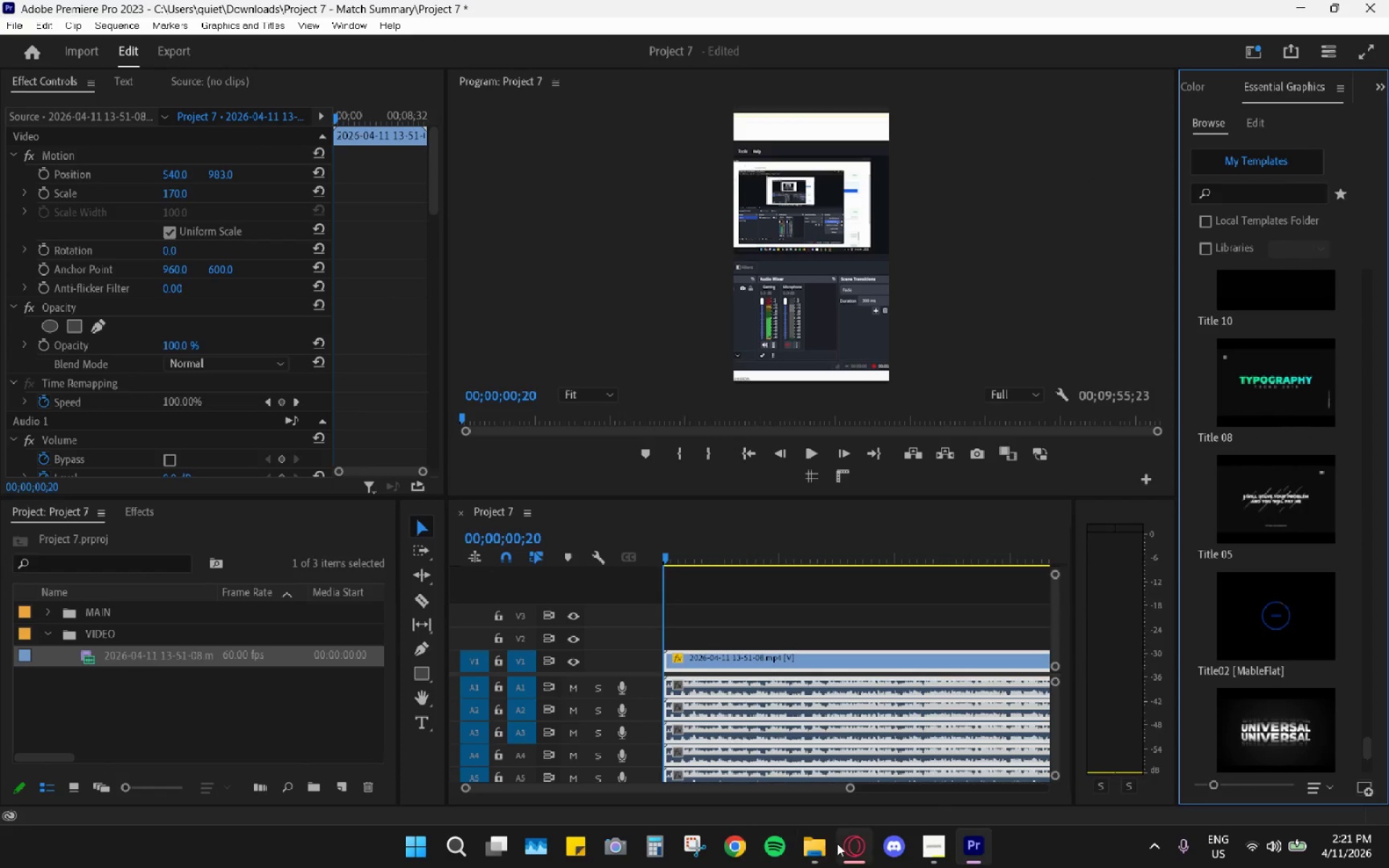 
left_click([819, 844])
 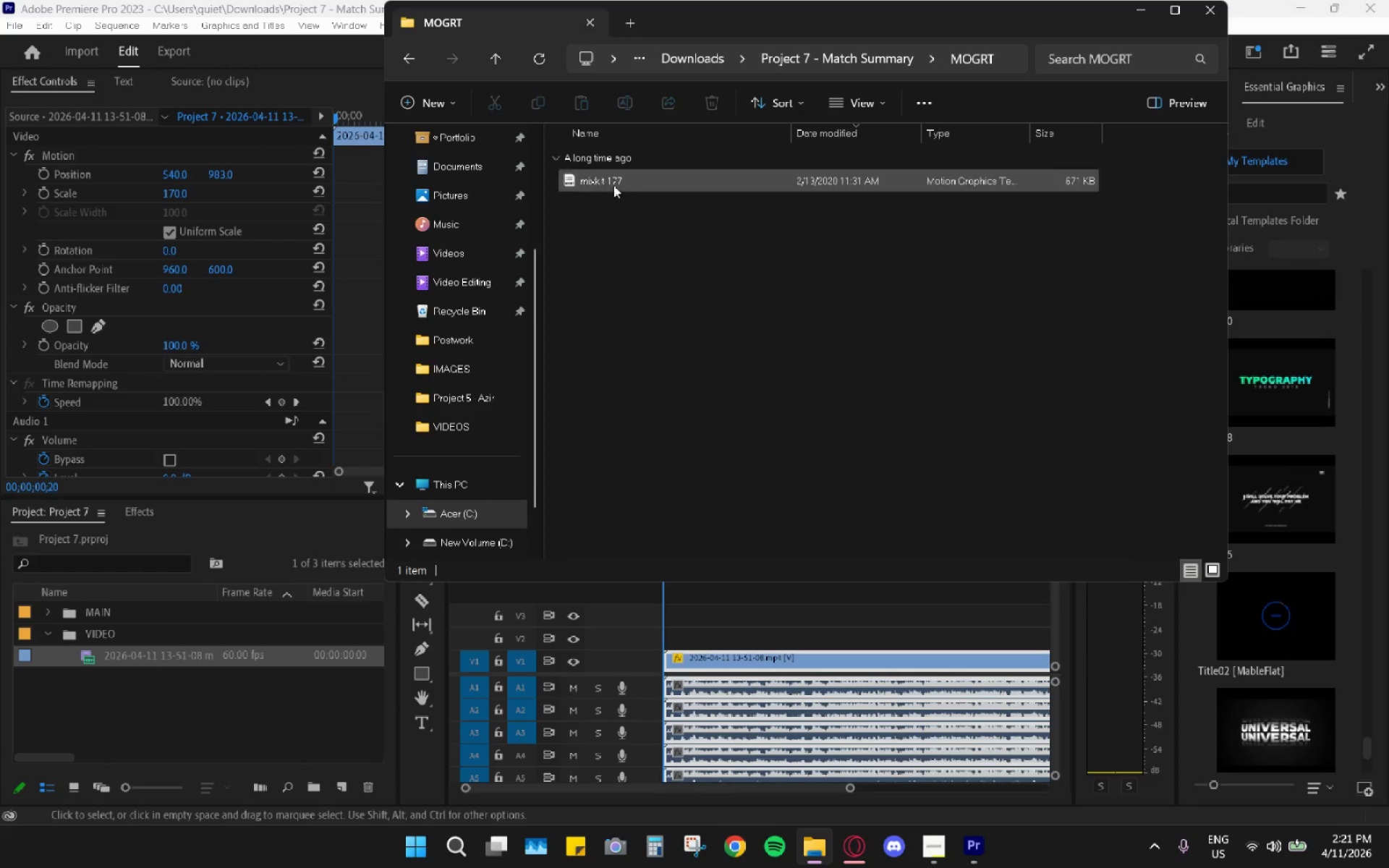 
left_click_drag(start_coordinate=[611, 181], to_coordinate=[1294, 464])
 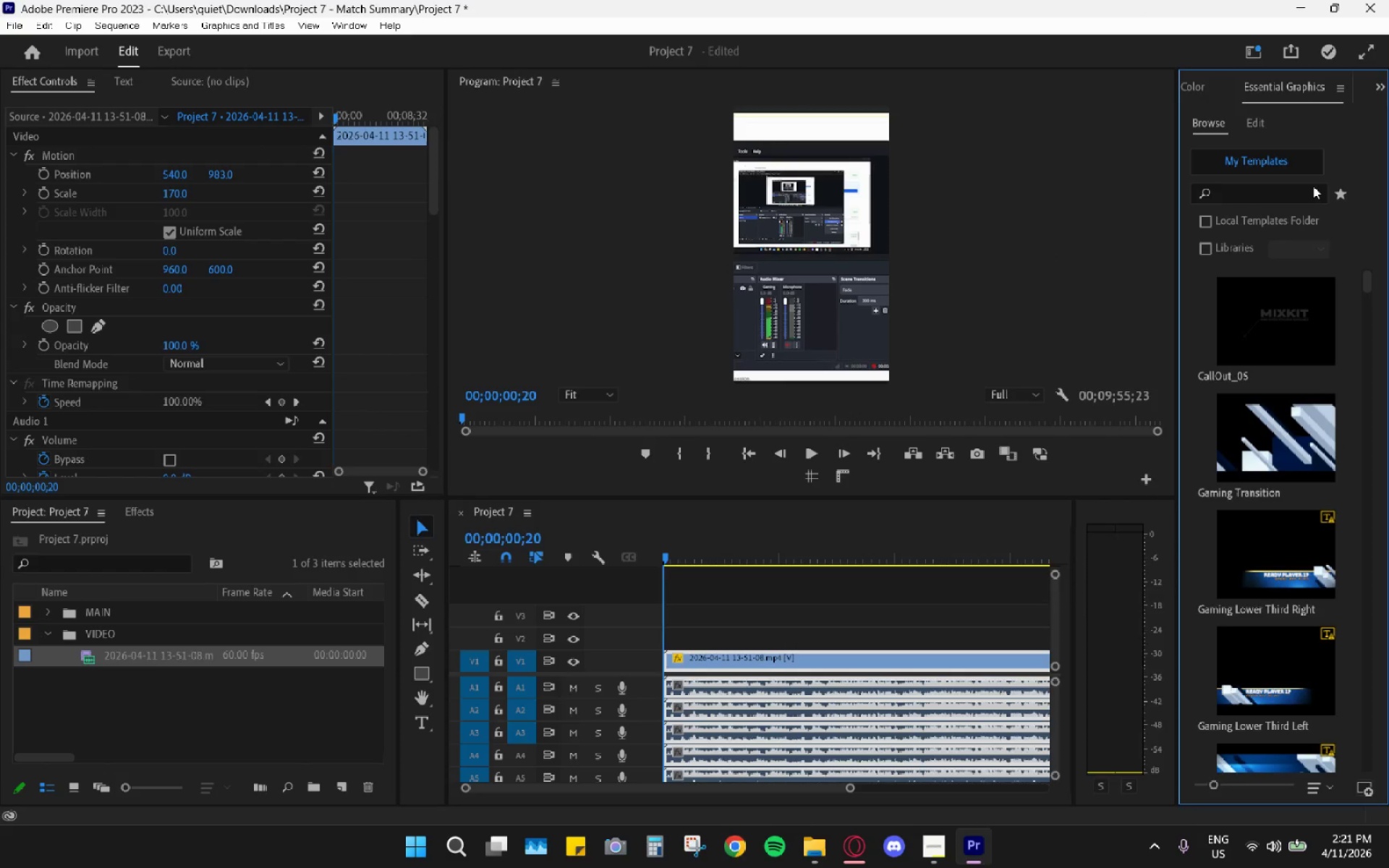 
mouse_move([1300, 273])
 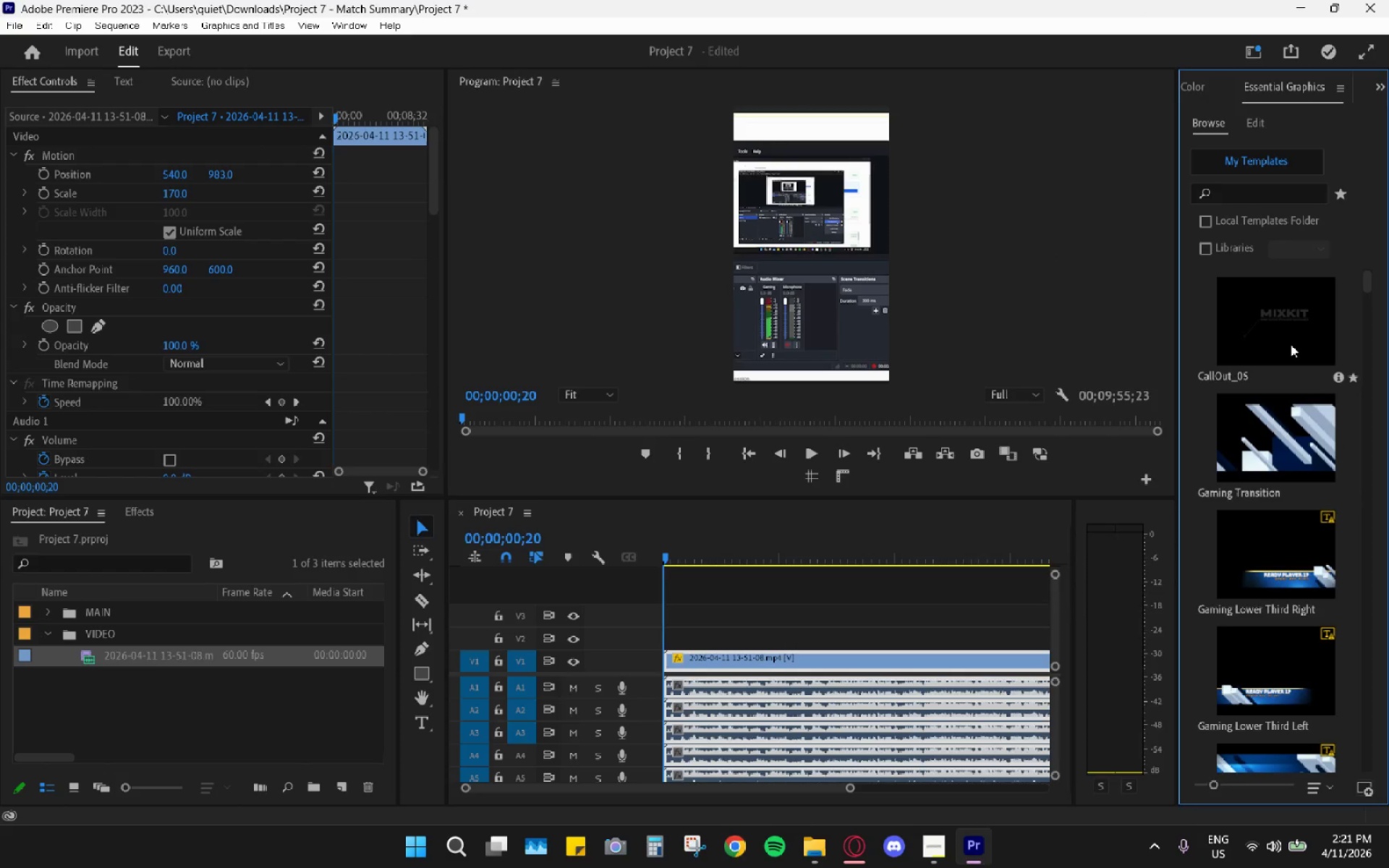 
left_click([1291, 344])
 